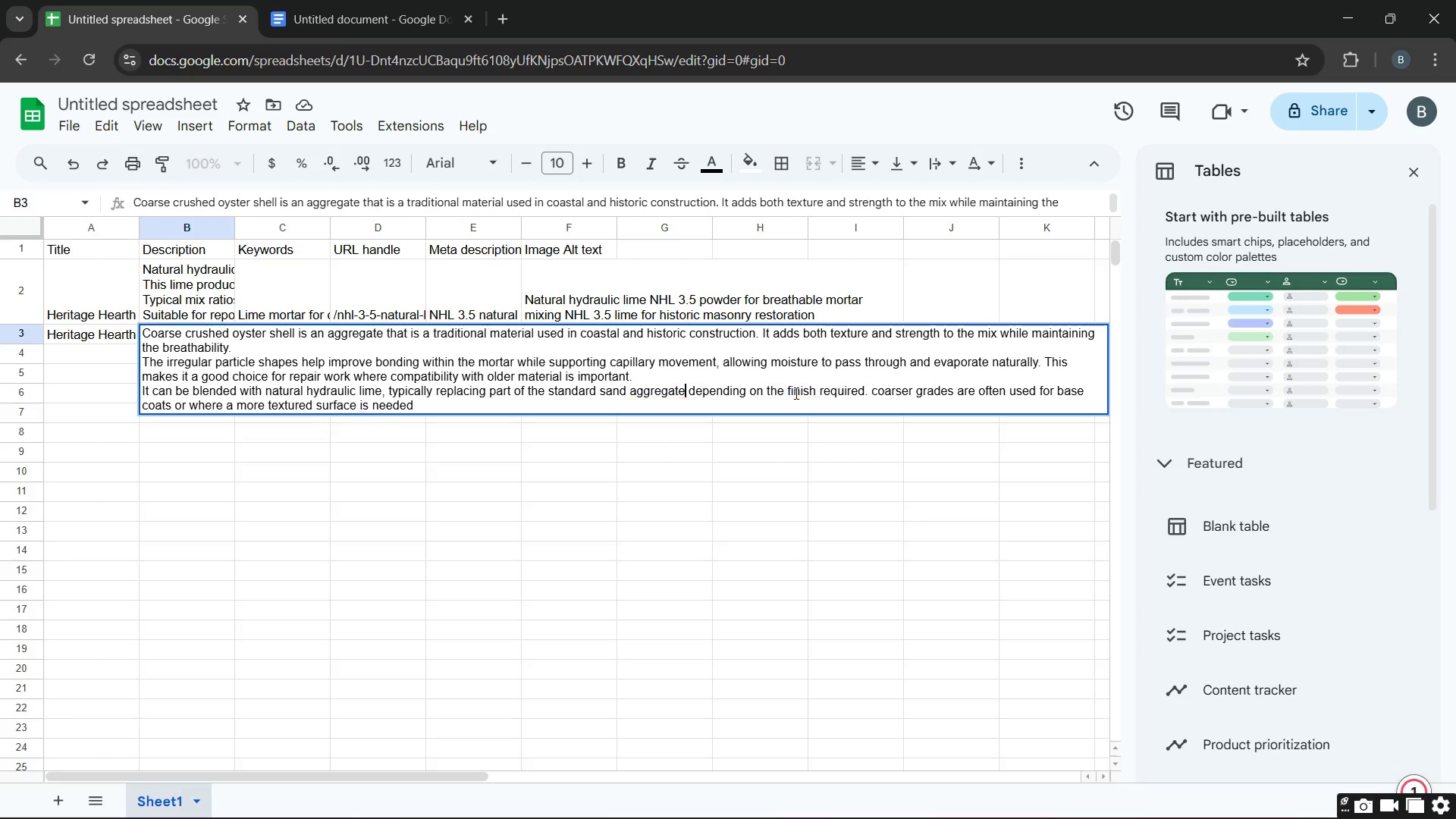 
key(Unknown)
 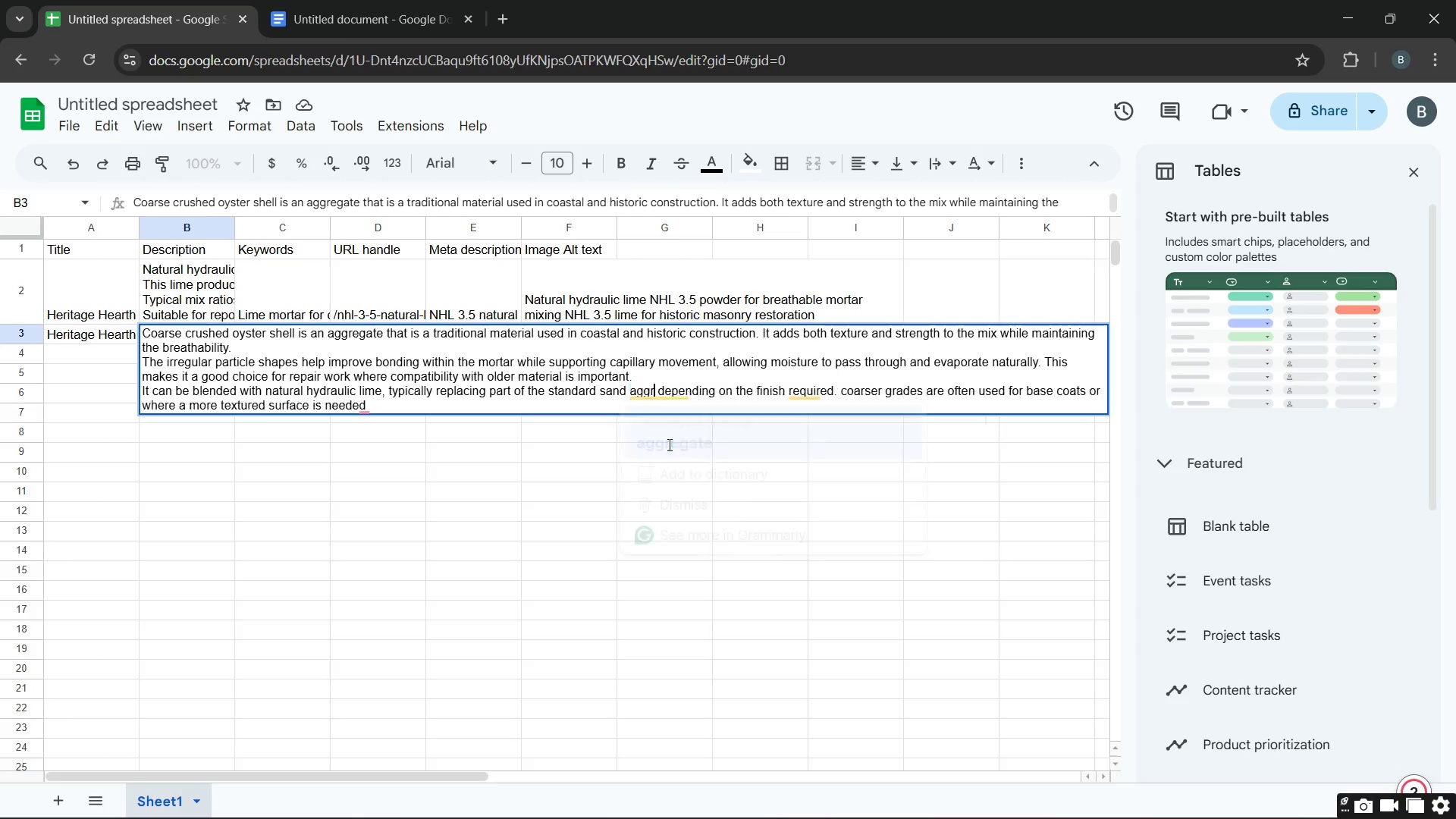 
key(Unknown)
 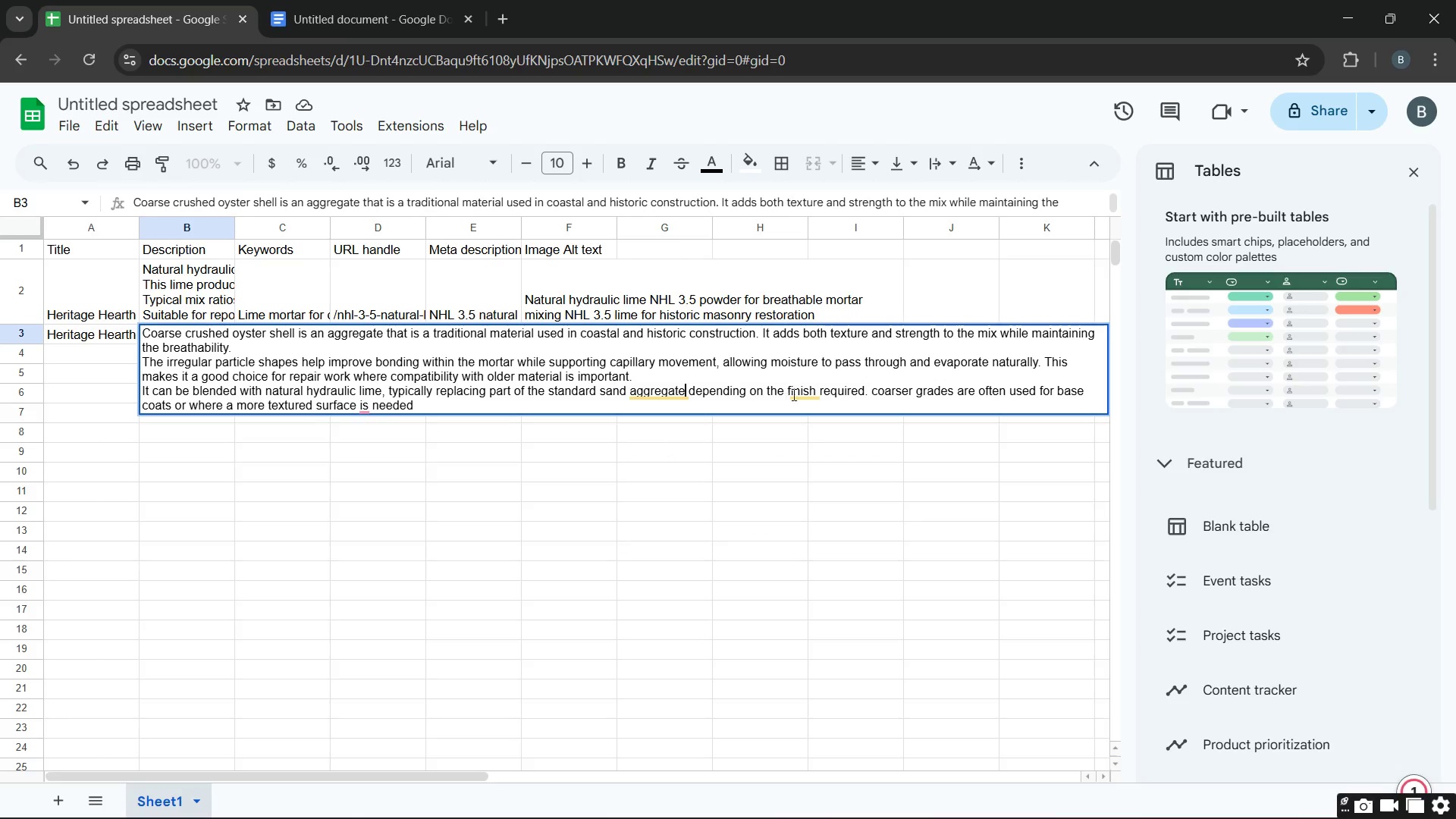 
mouse_move([813, 389])
 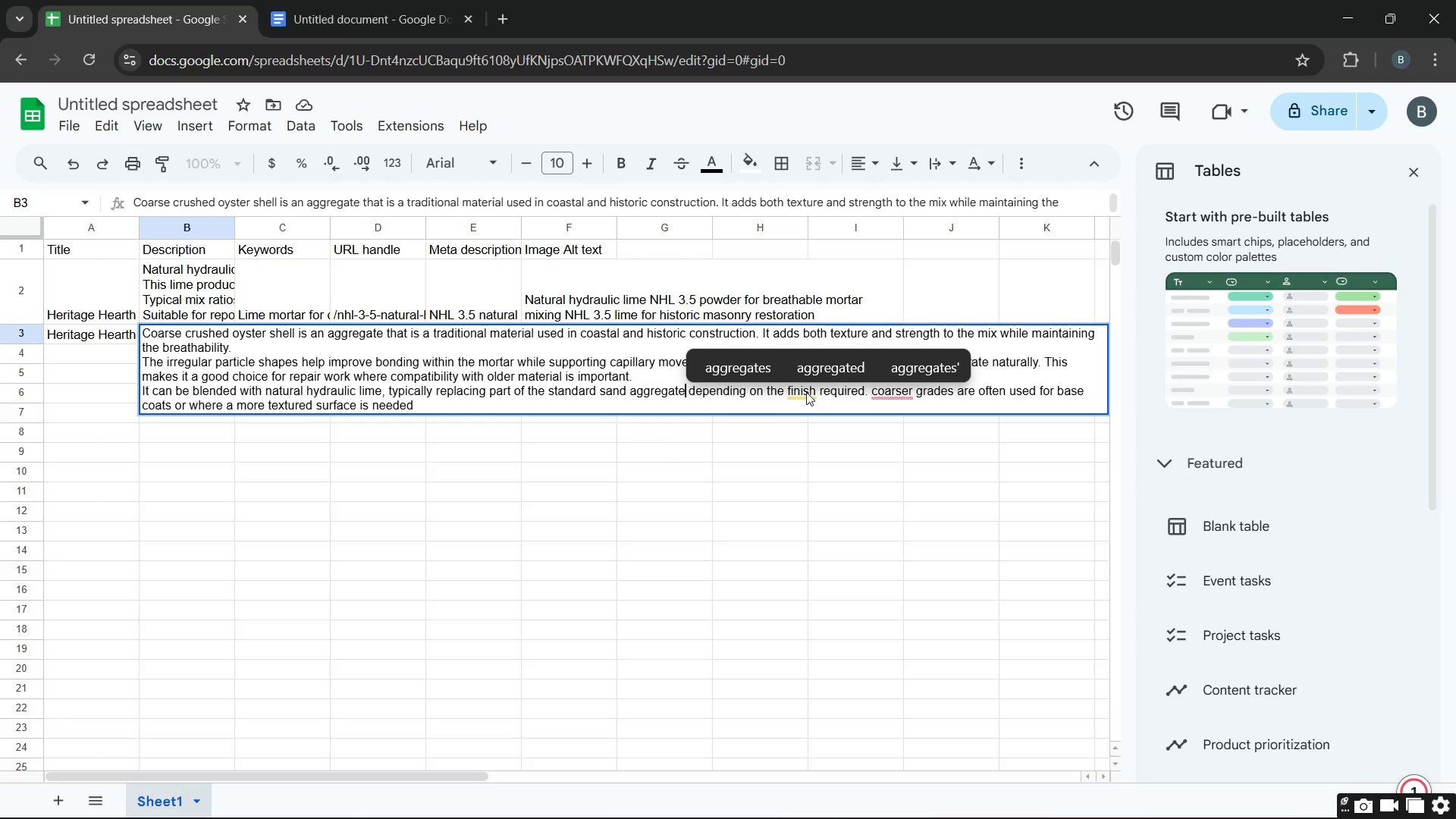 
left_click([805, 392])
 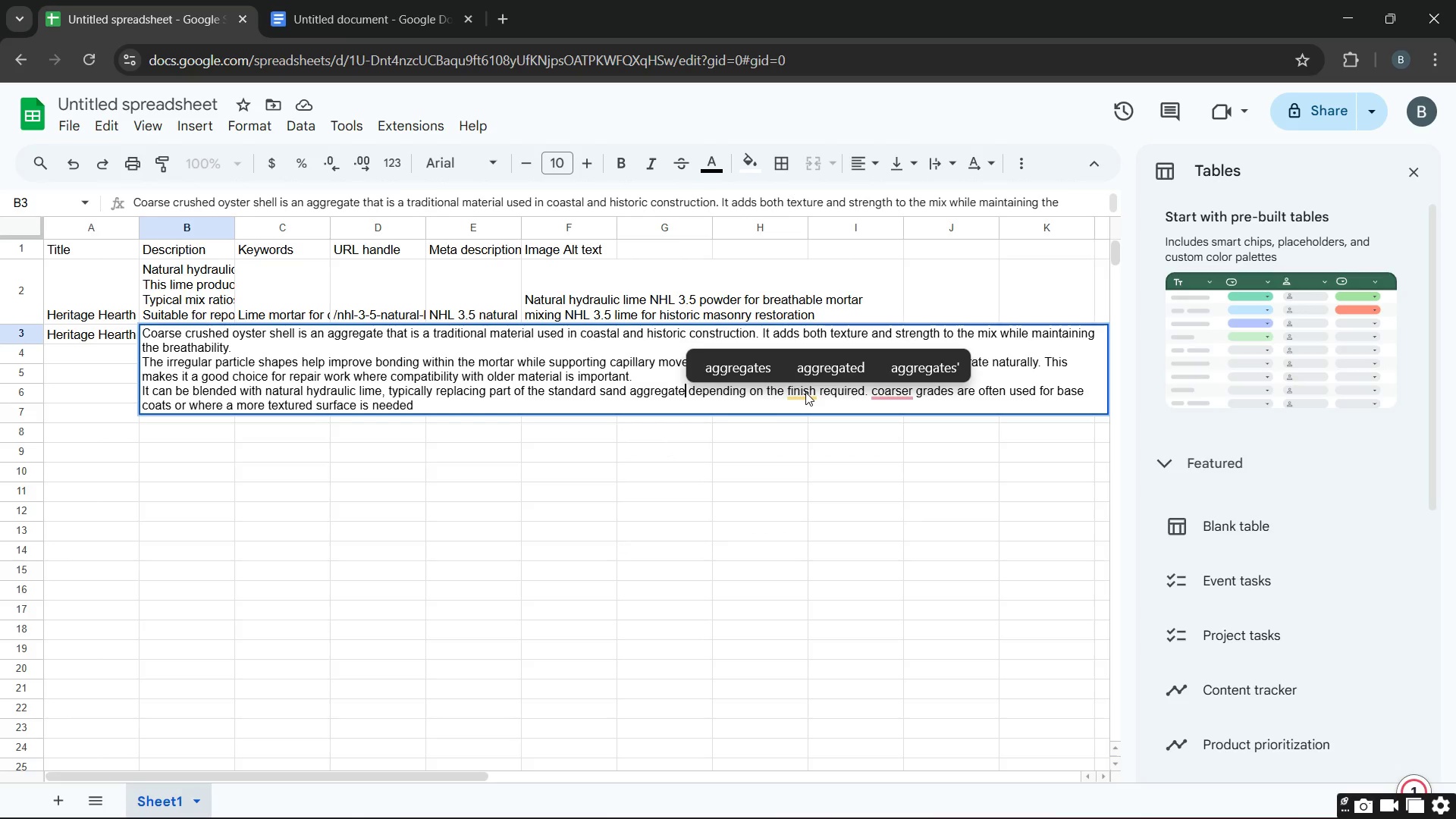 
left_click([805, 392])
 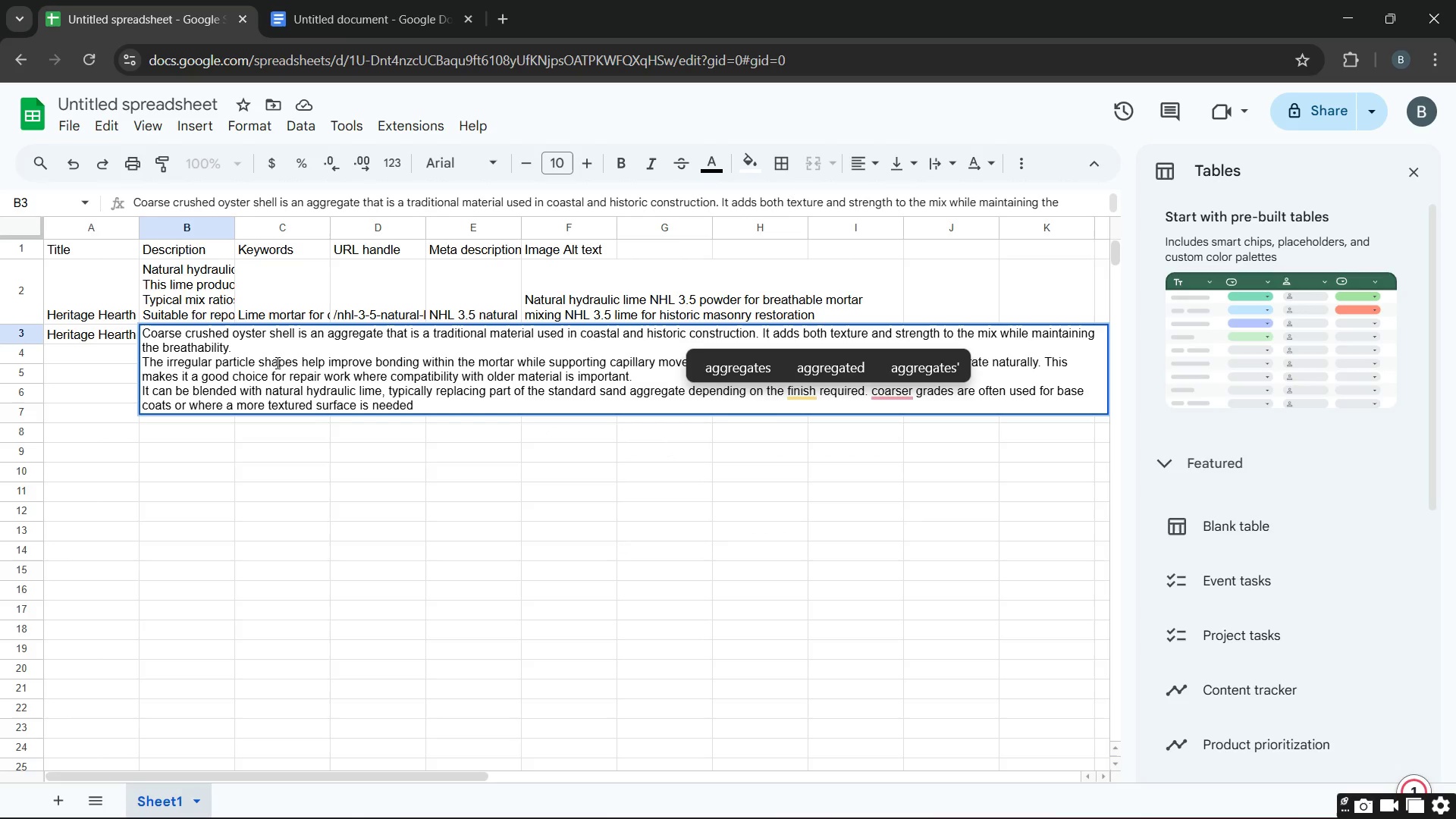 
left_click([276, 362])
 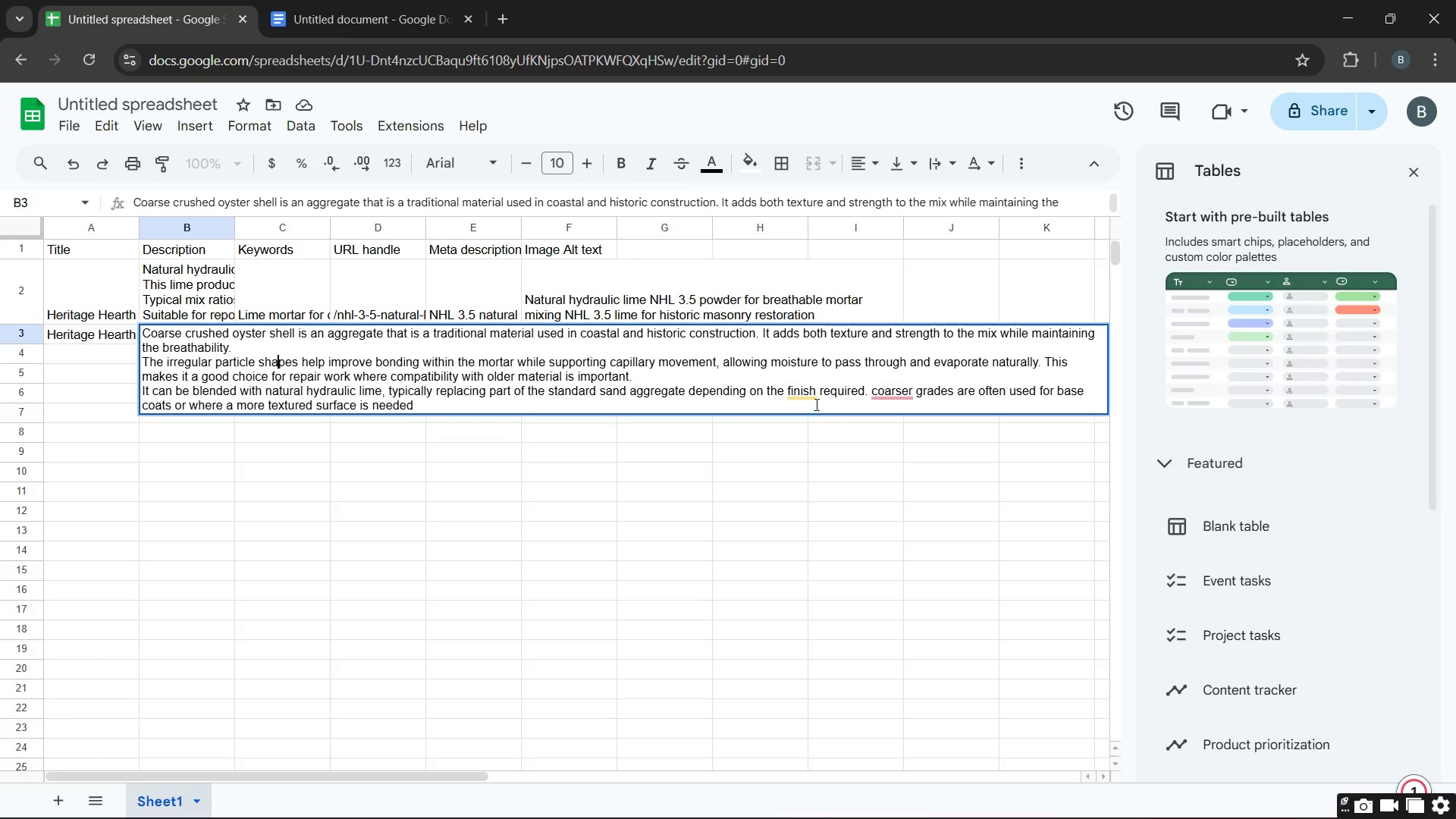 
wait(5.98)
 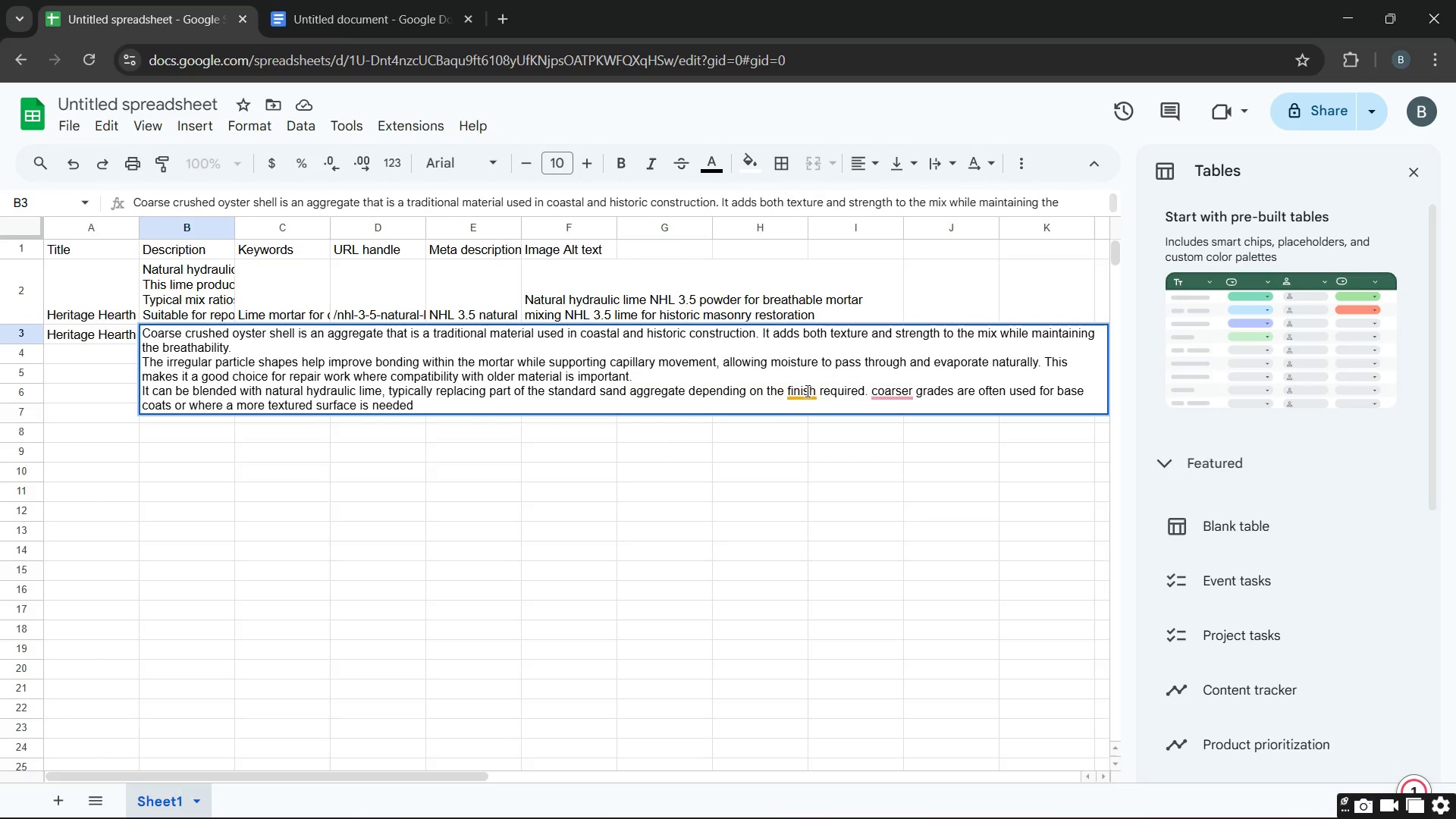 
double_click([810, 398])
 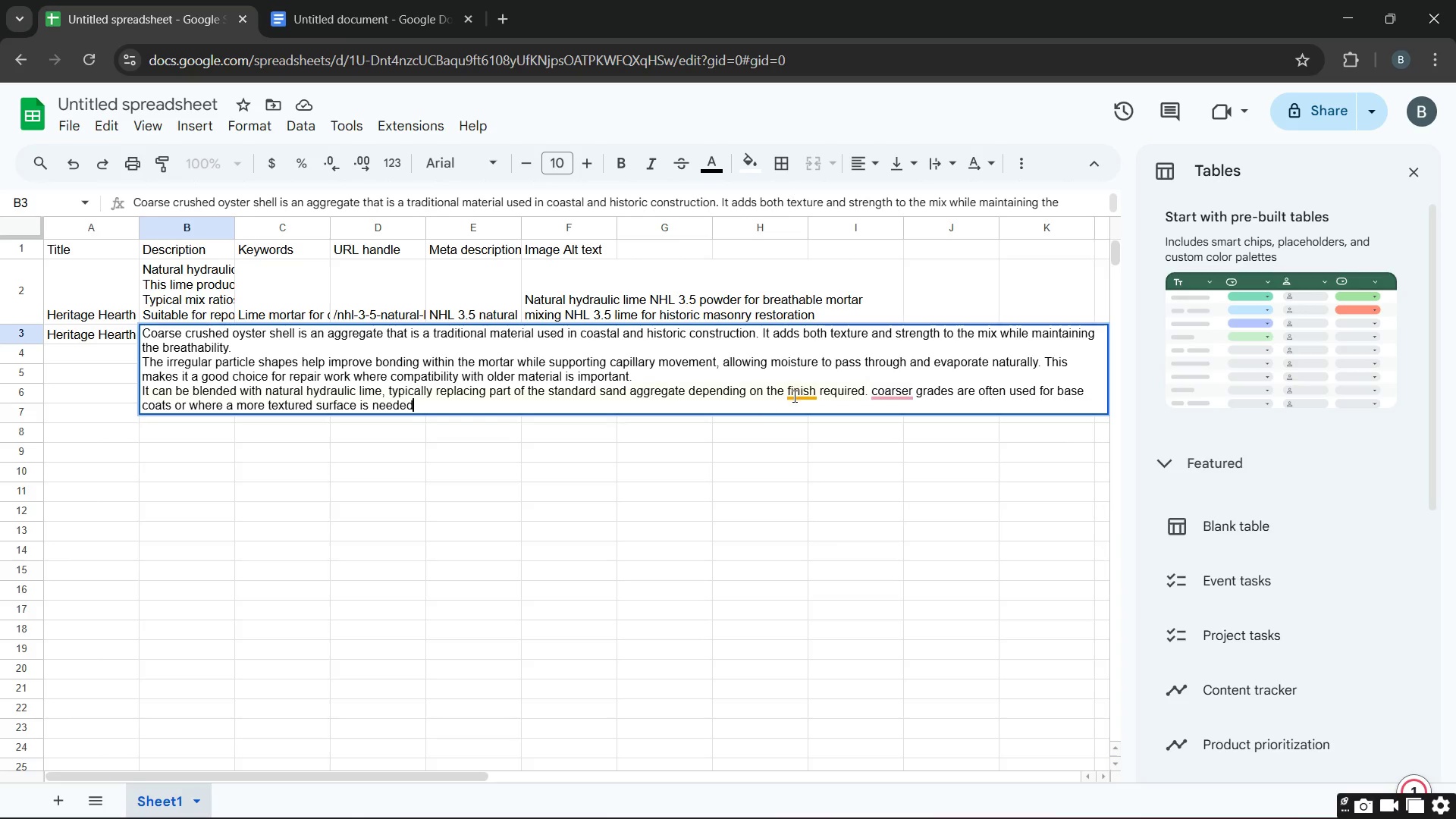 
left_click([795, 397])
 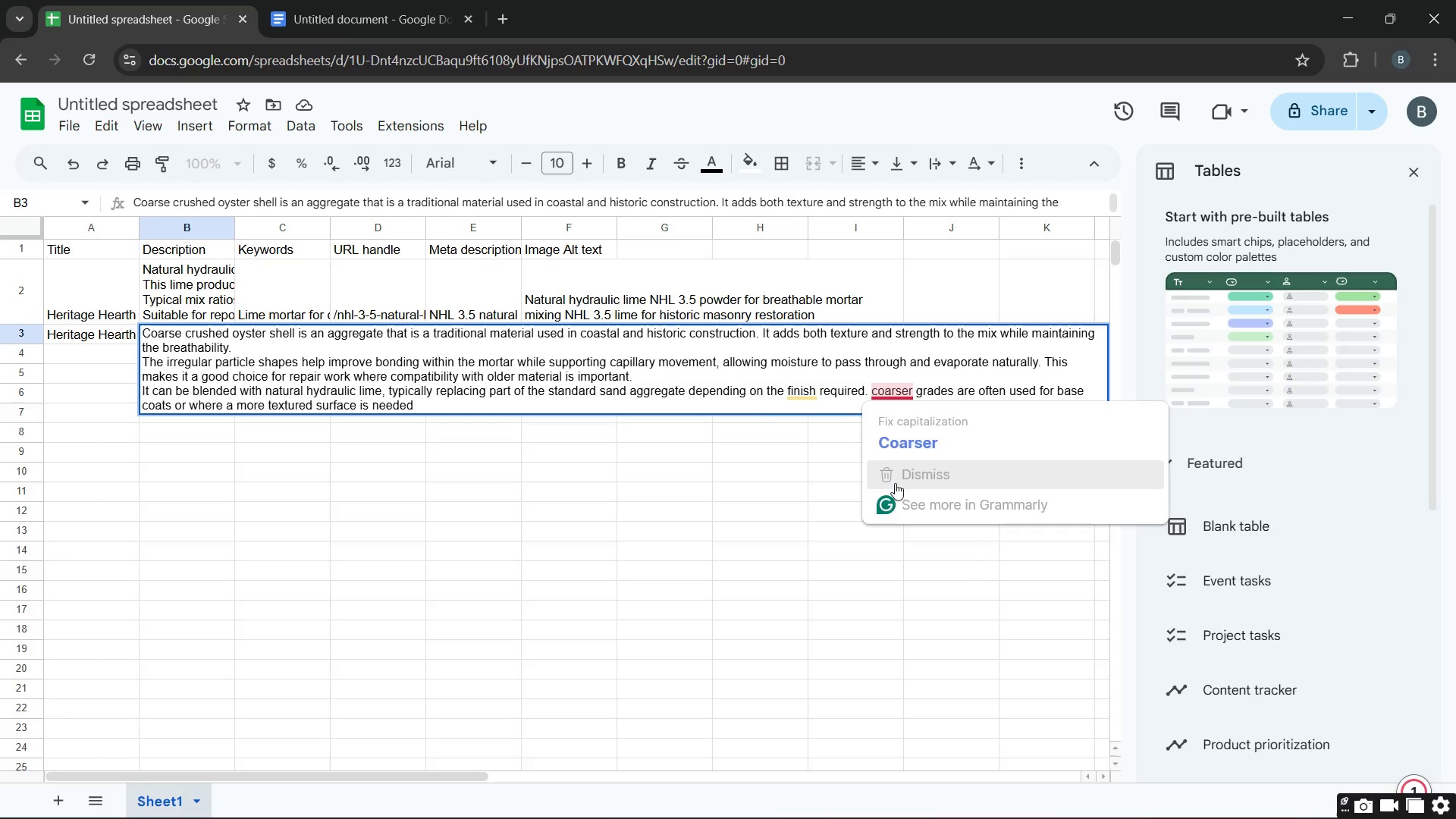 
left_click([904, 436])
 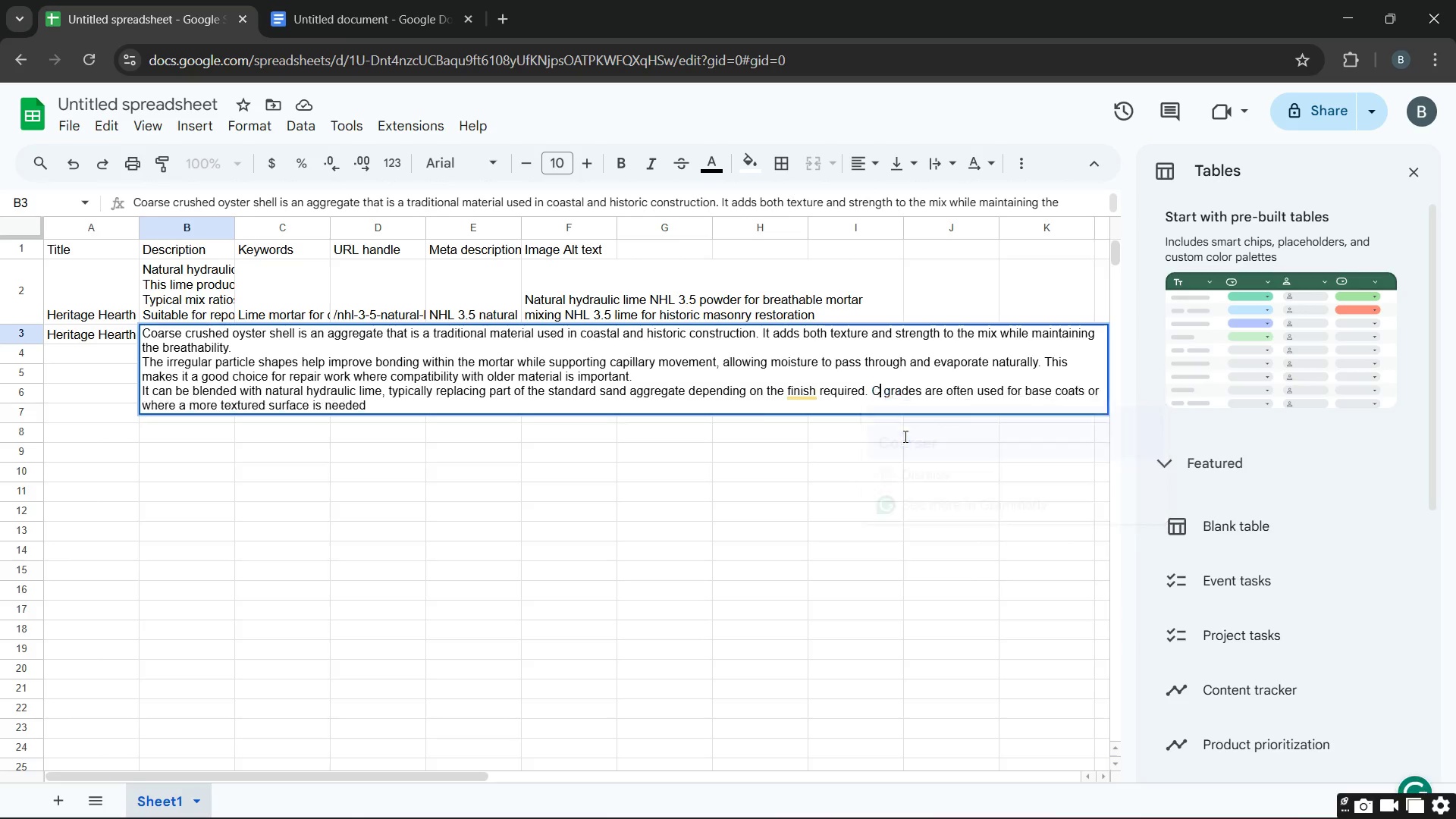 
key(Unknown)
 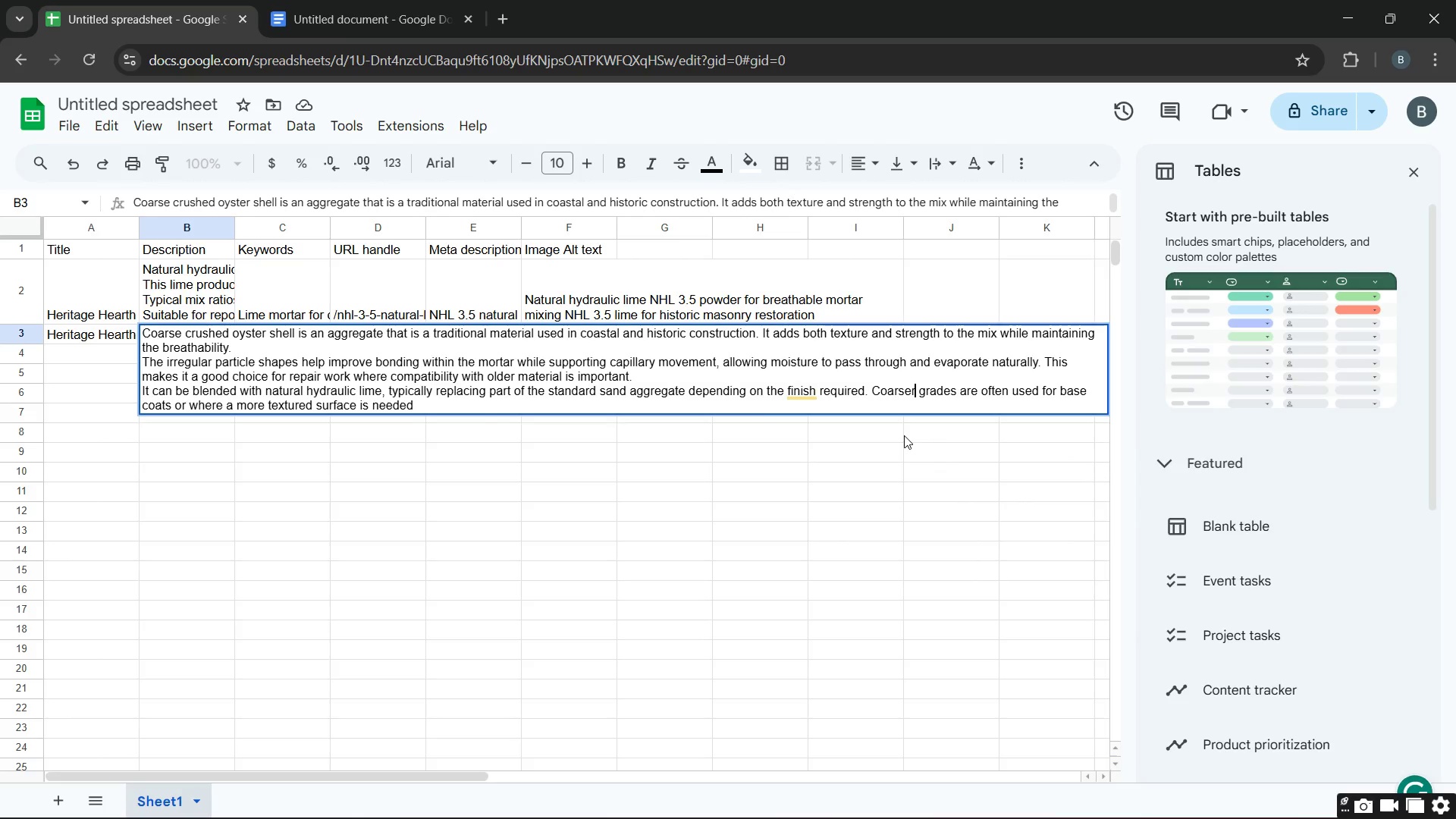 
key(Unknown)
 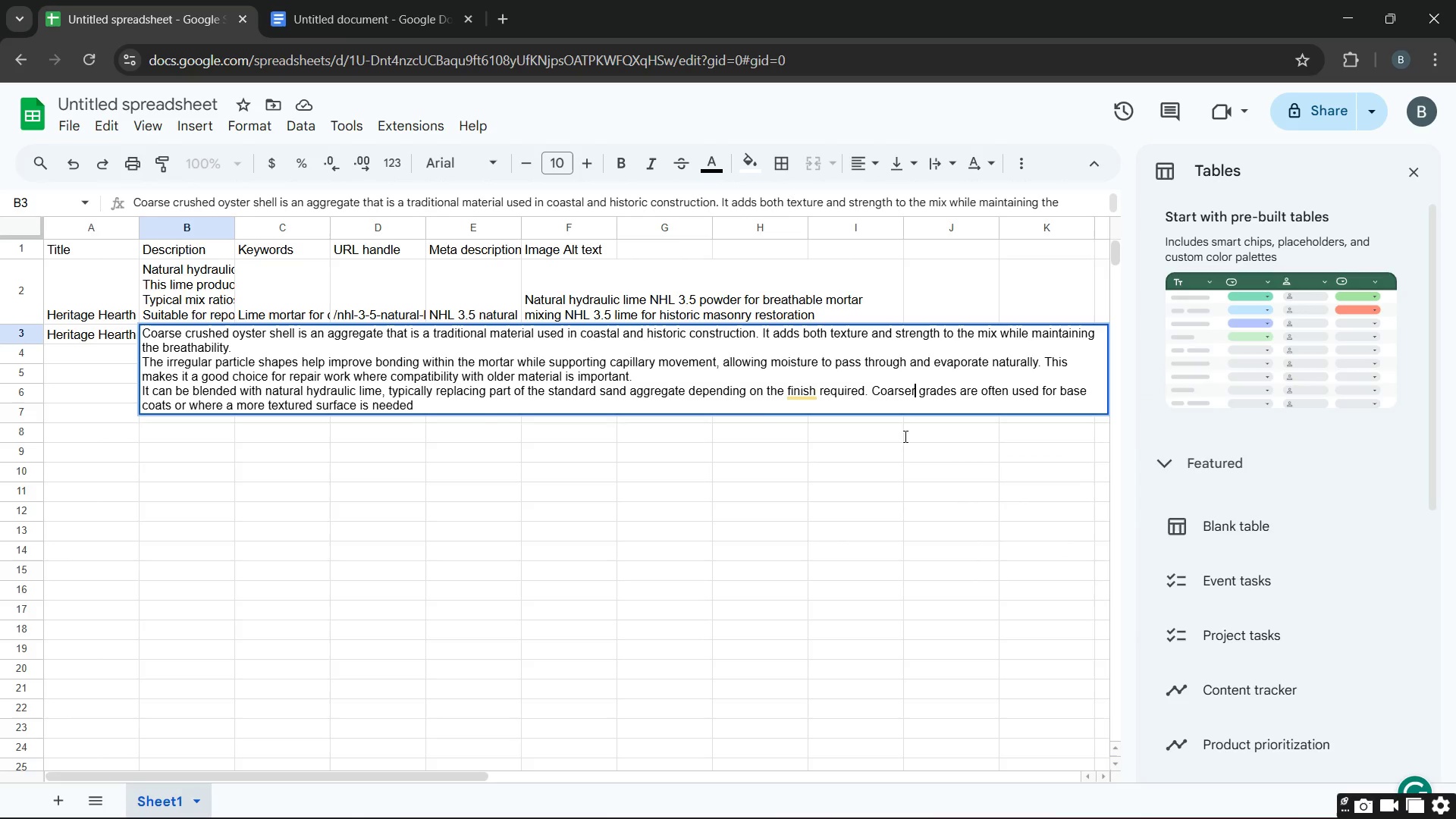 
key(Unknown)
 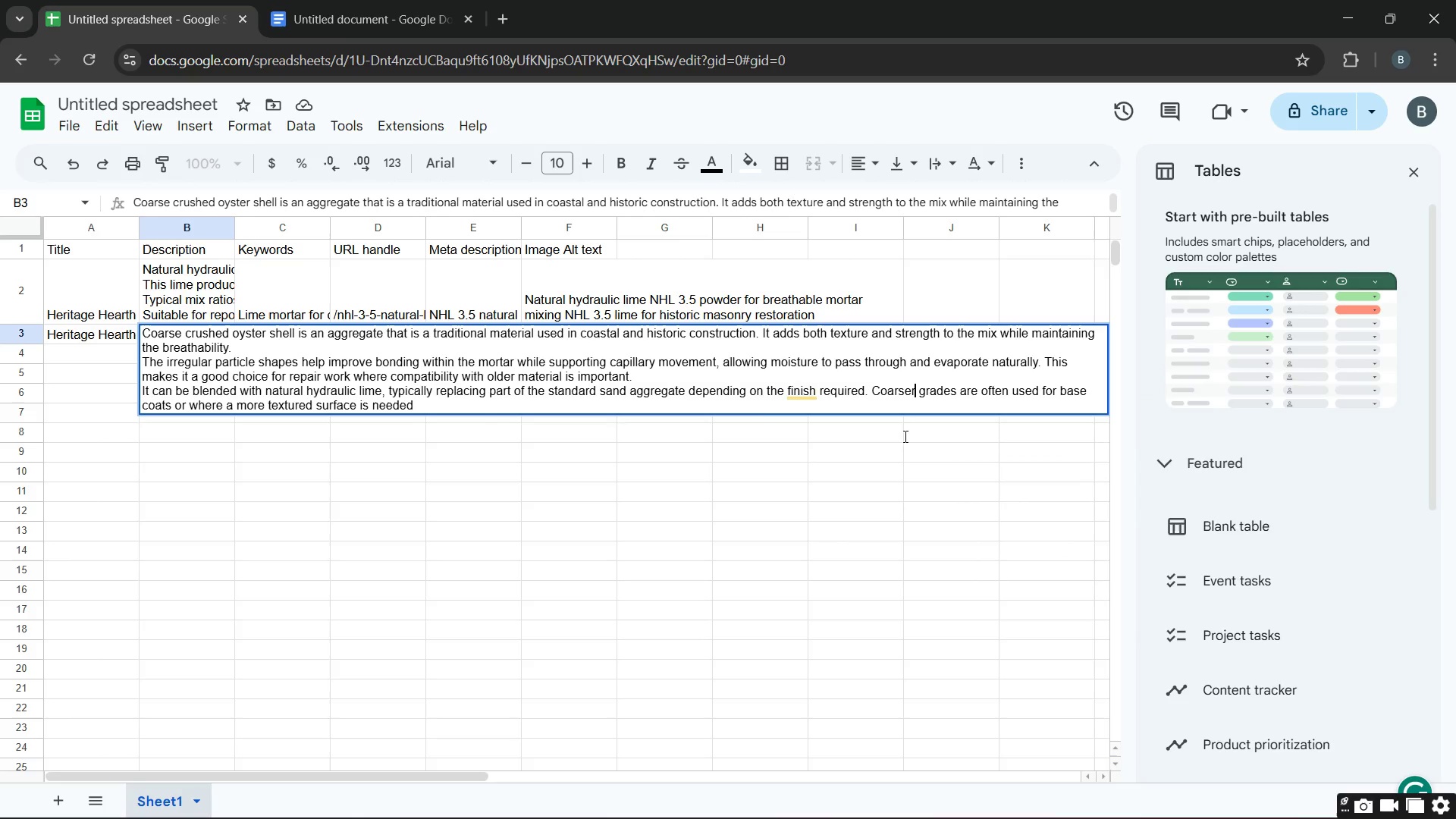 
key(Unknown)
 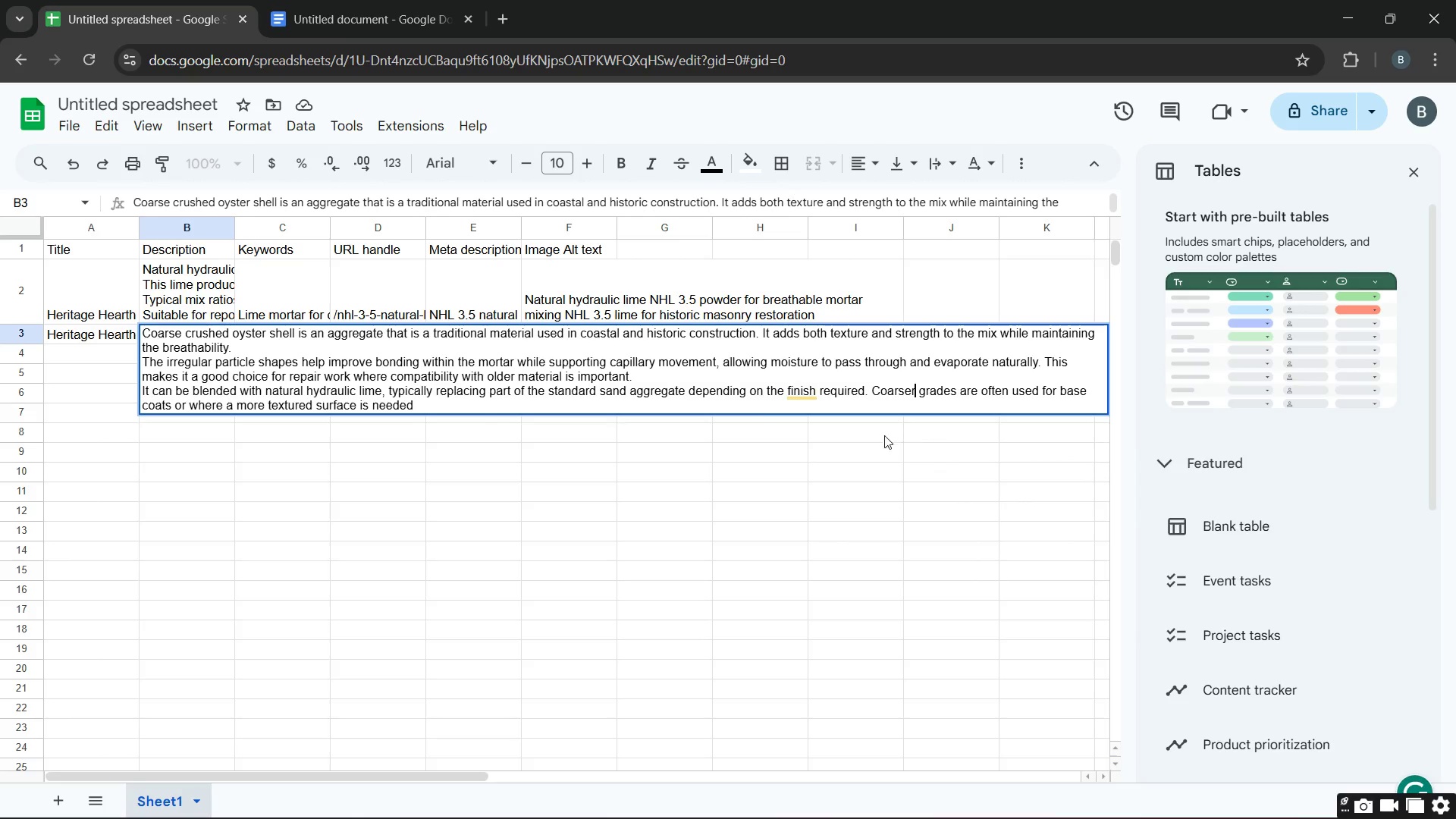 
key(Unknown)
 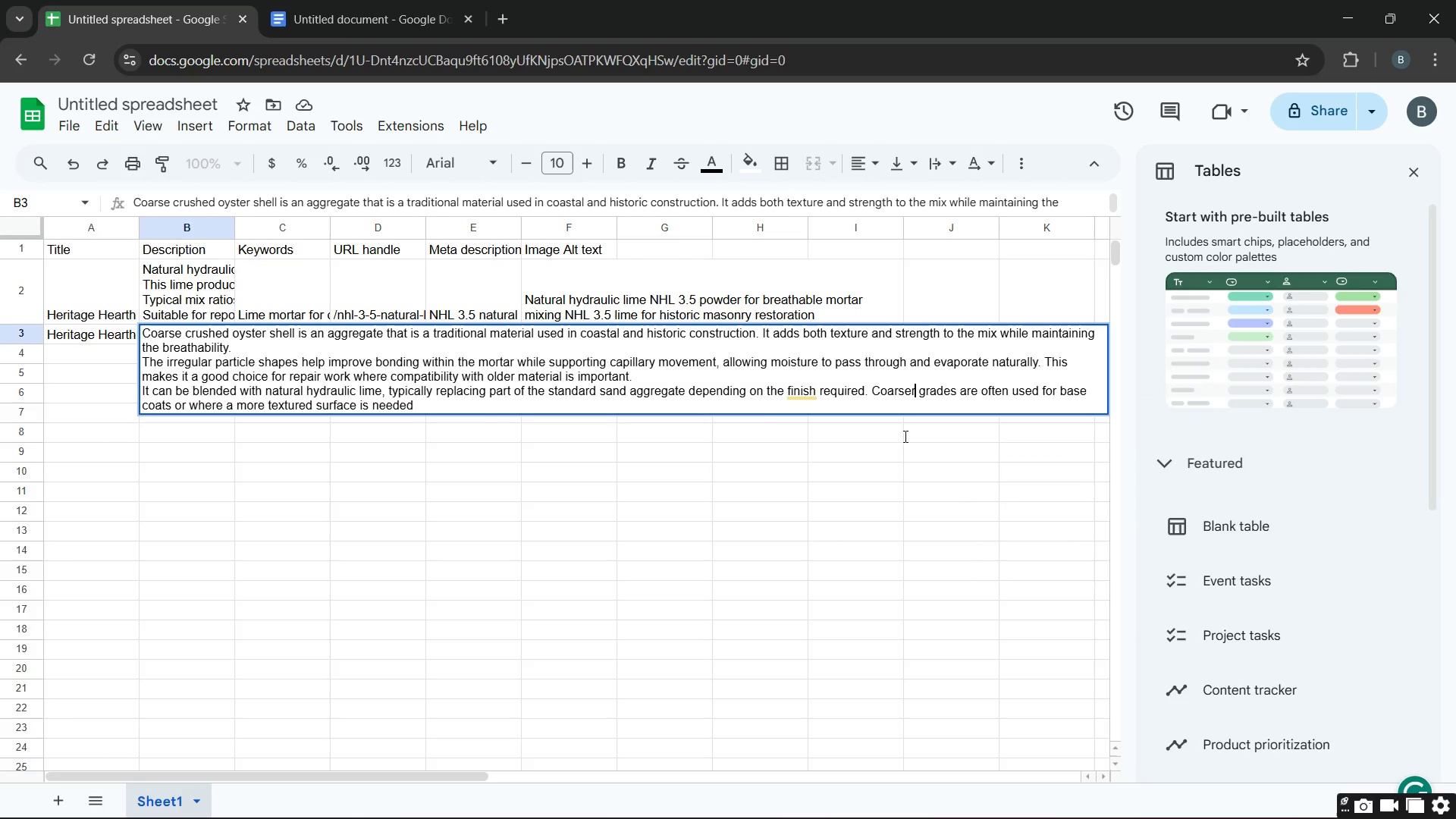 
key(Unknown)
 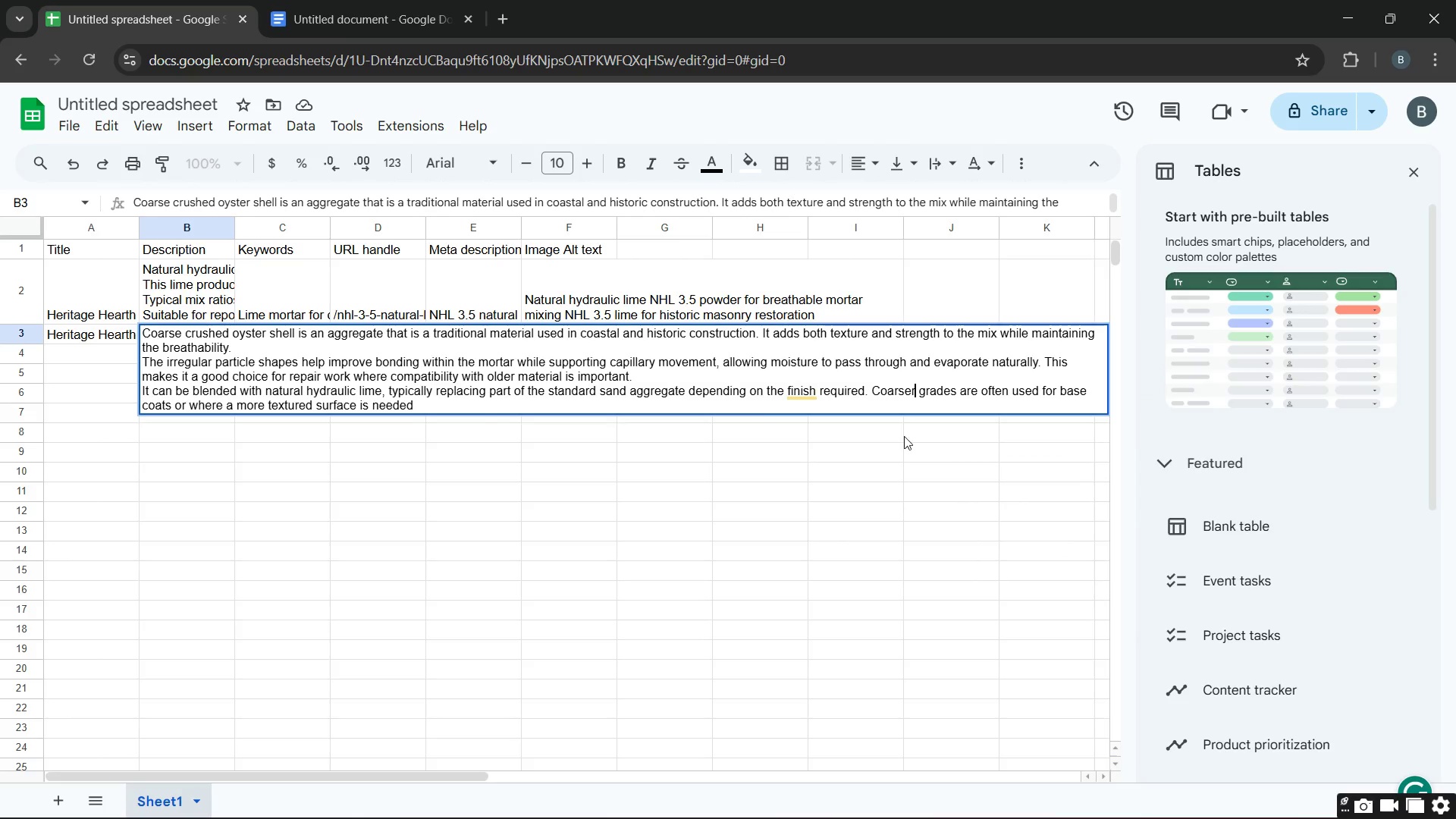 
left_click([510, 406])
 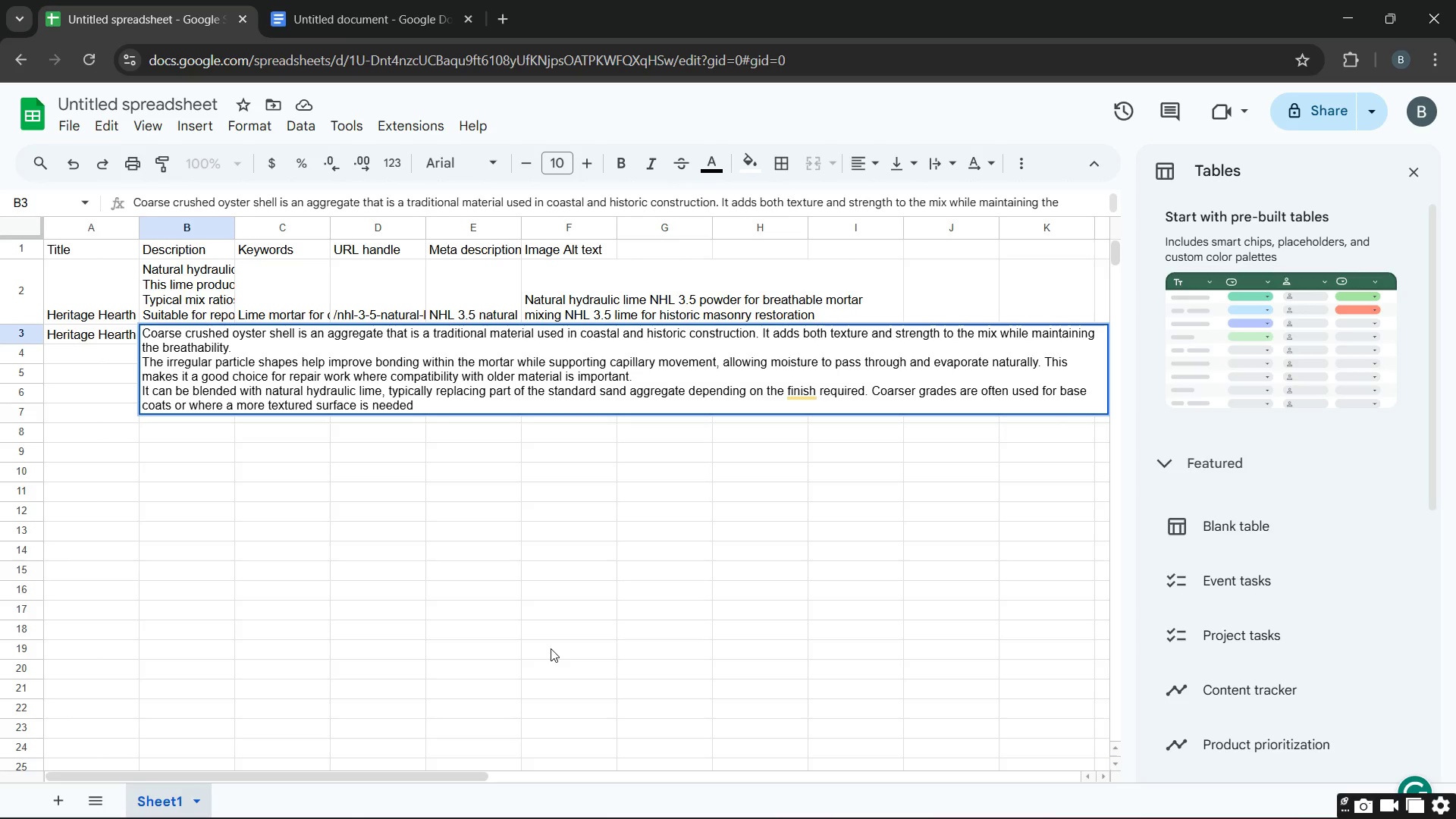 
hold_key(key=AltLeft, duration=0.5)
 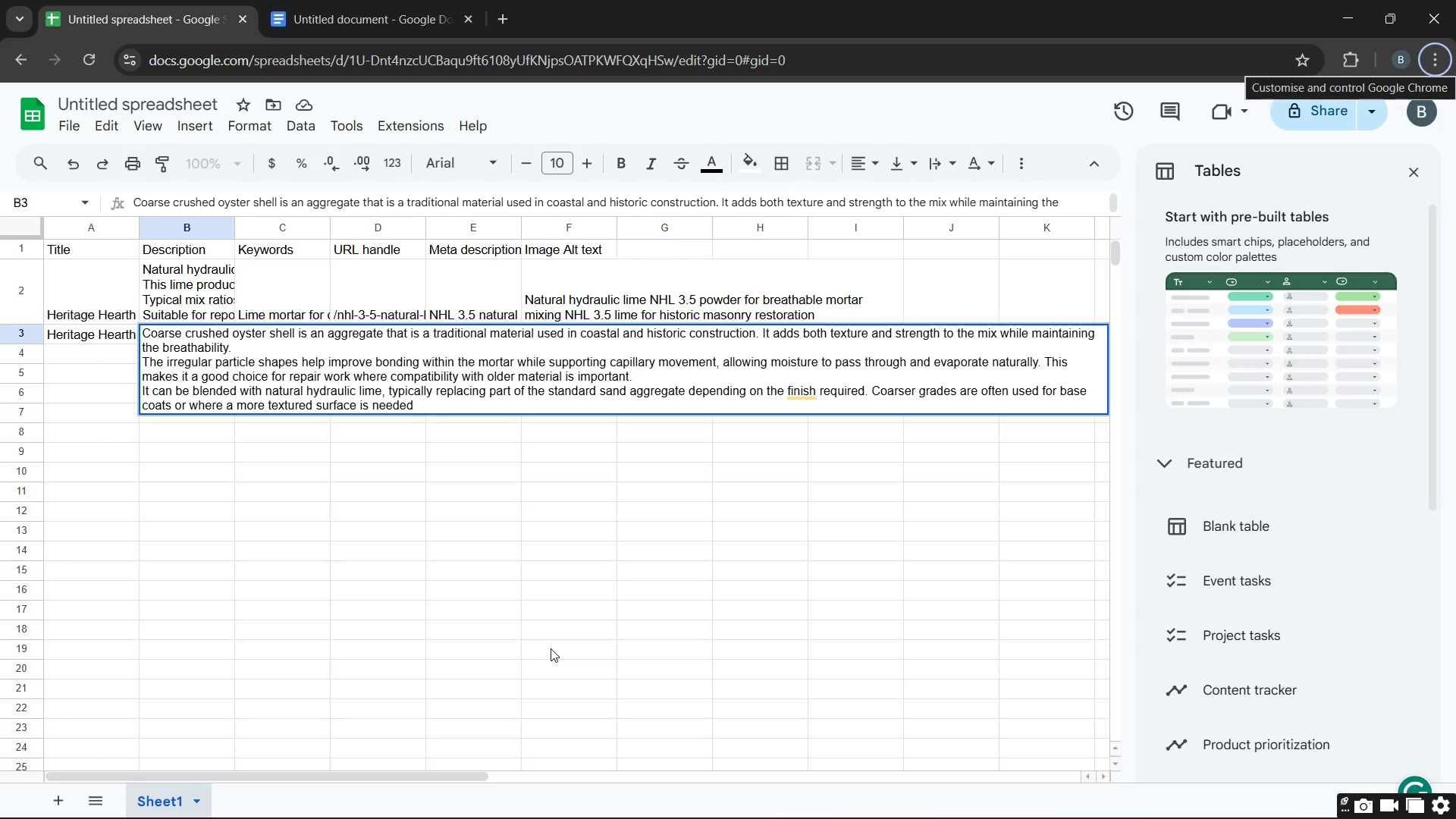 
key(Period)
 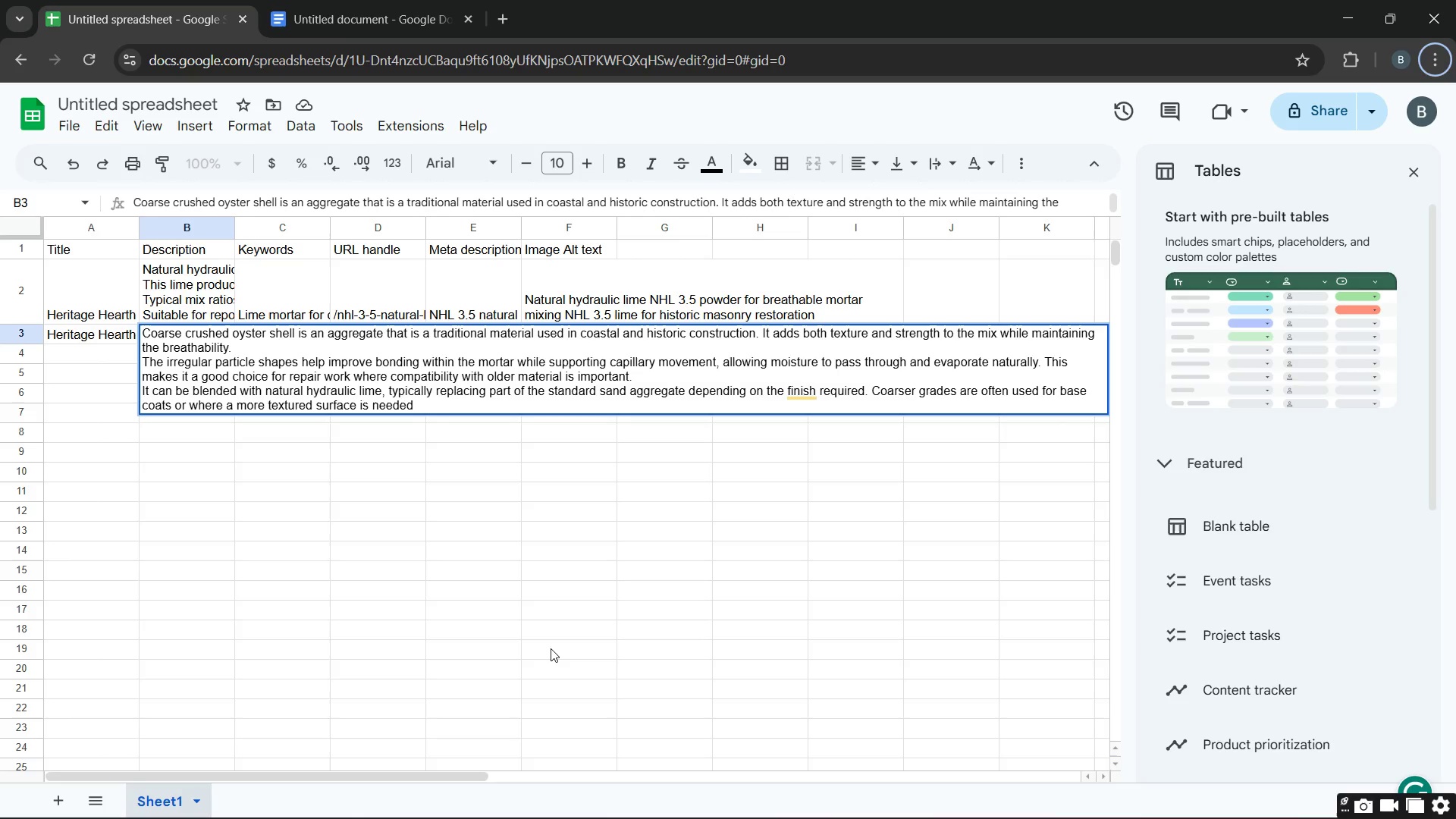 
wait(9.83)
 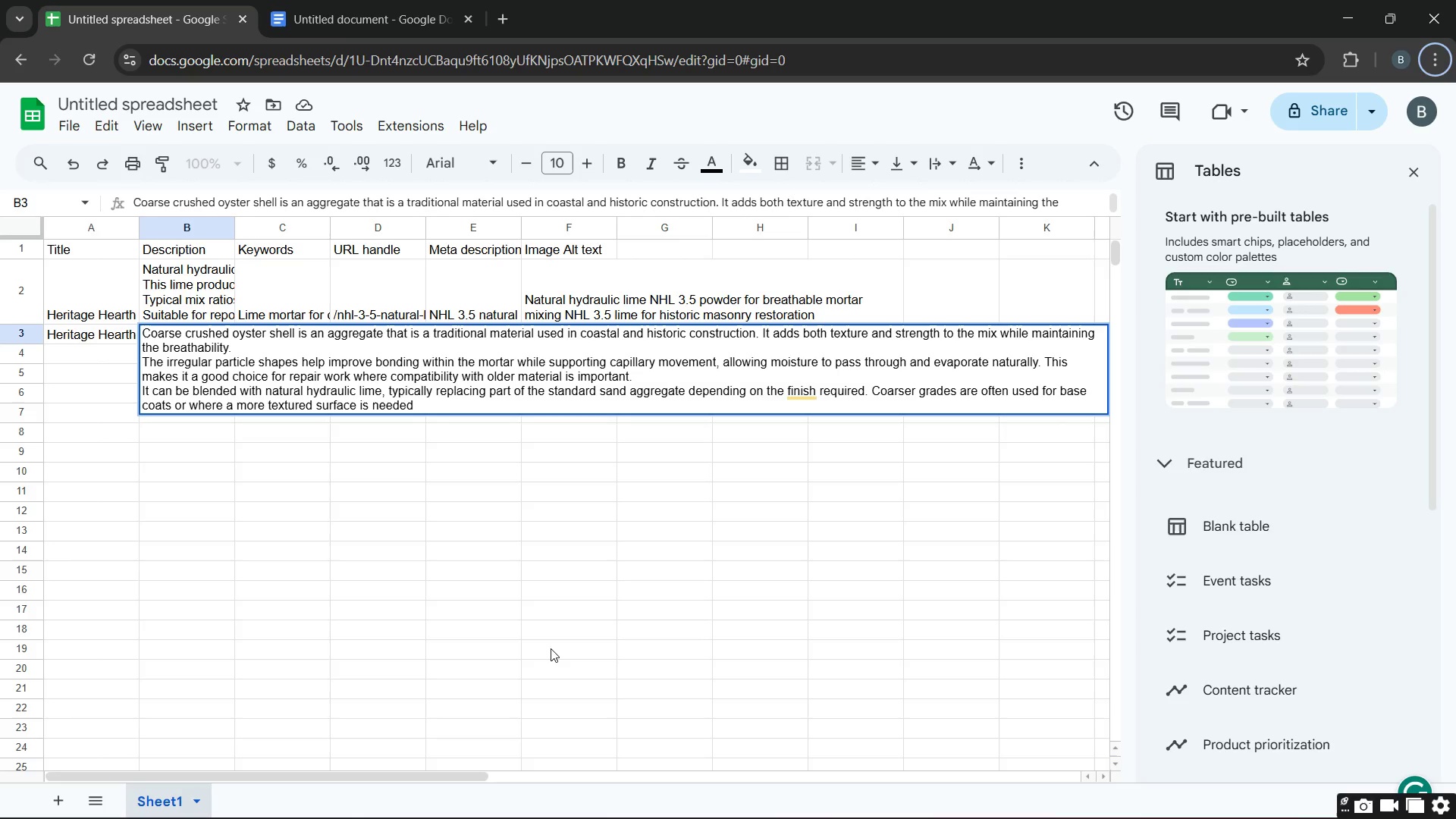 
left_click([436, 406])
 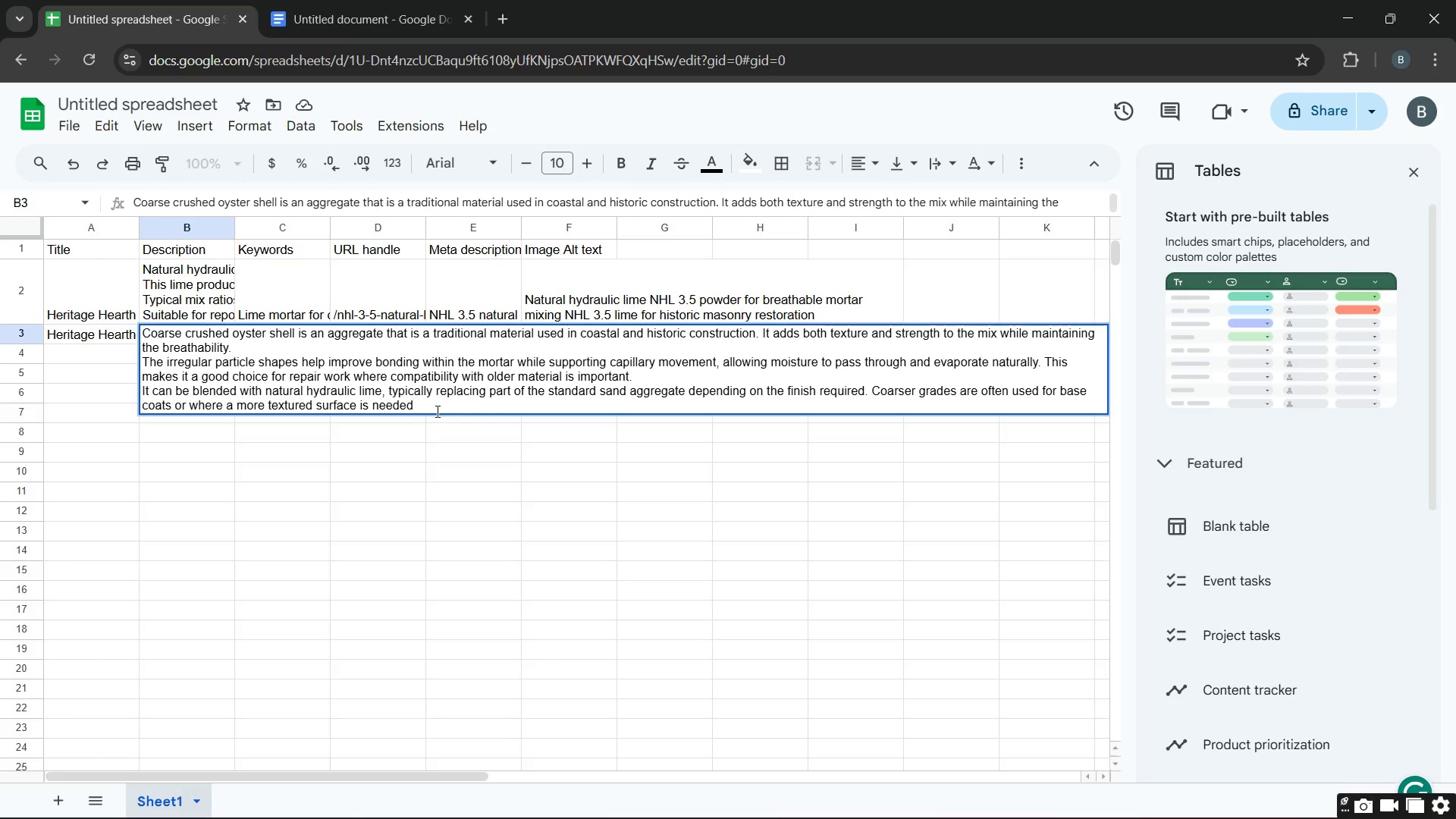 
key(Period)
 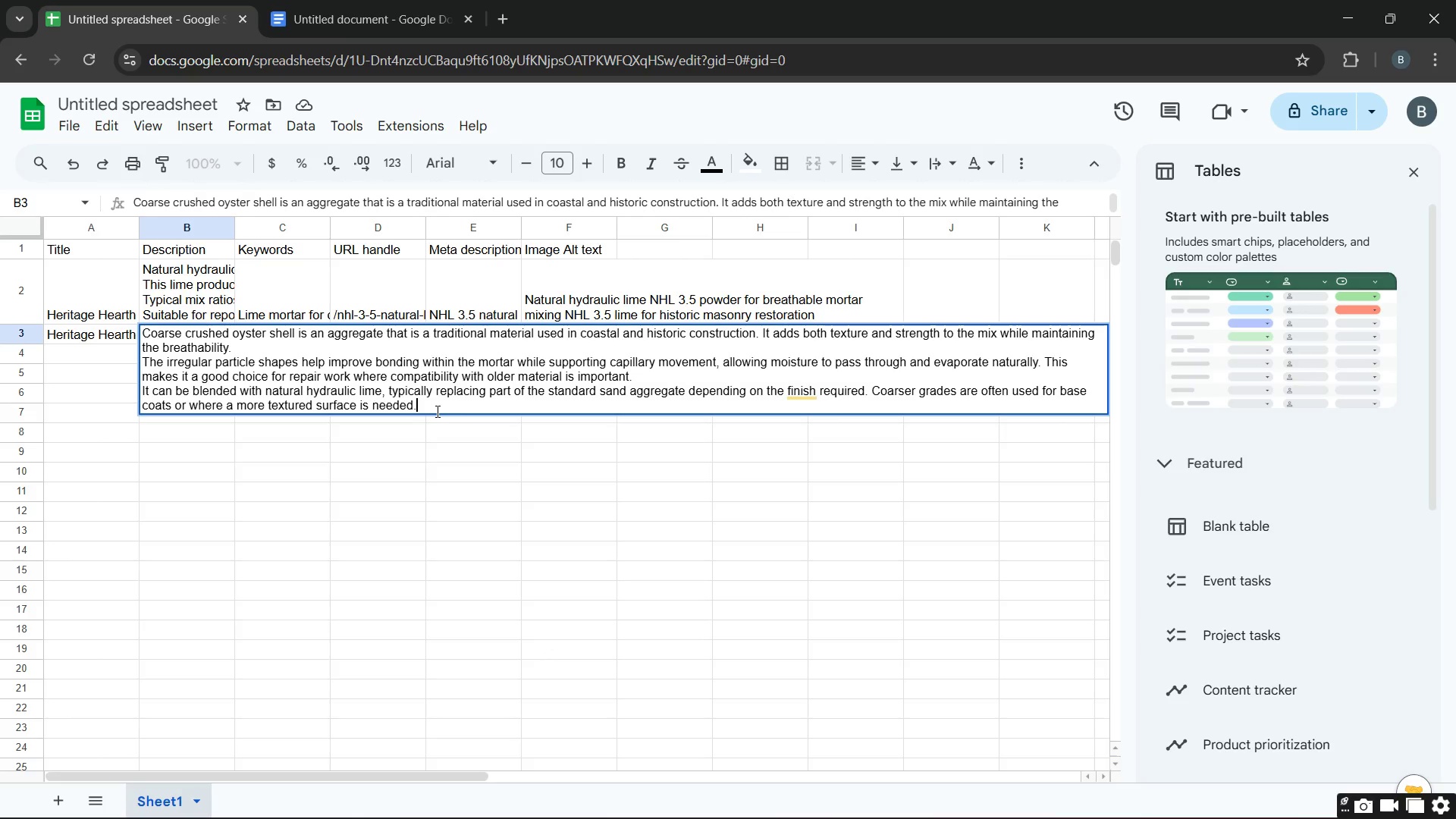 
key(Alt+Enter)
 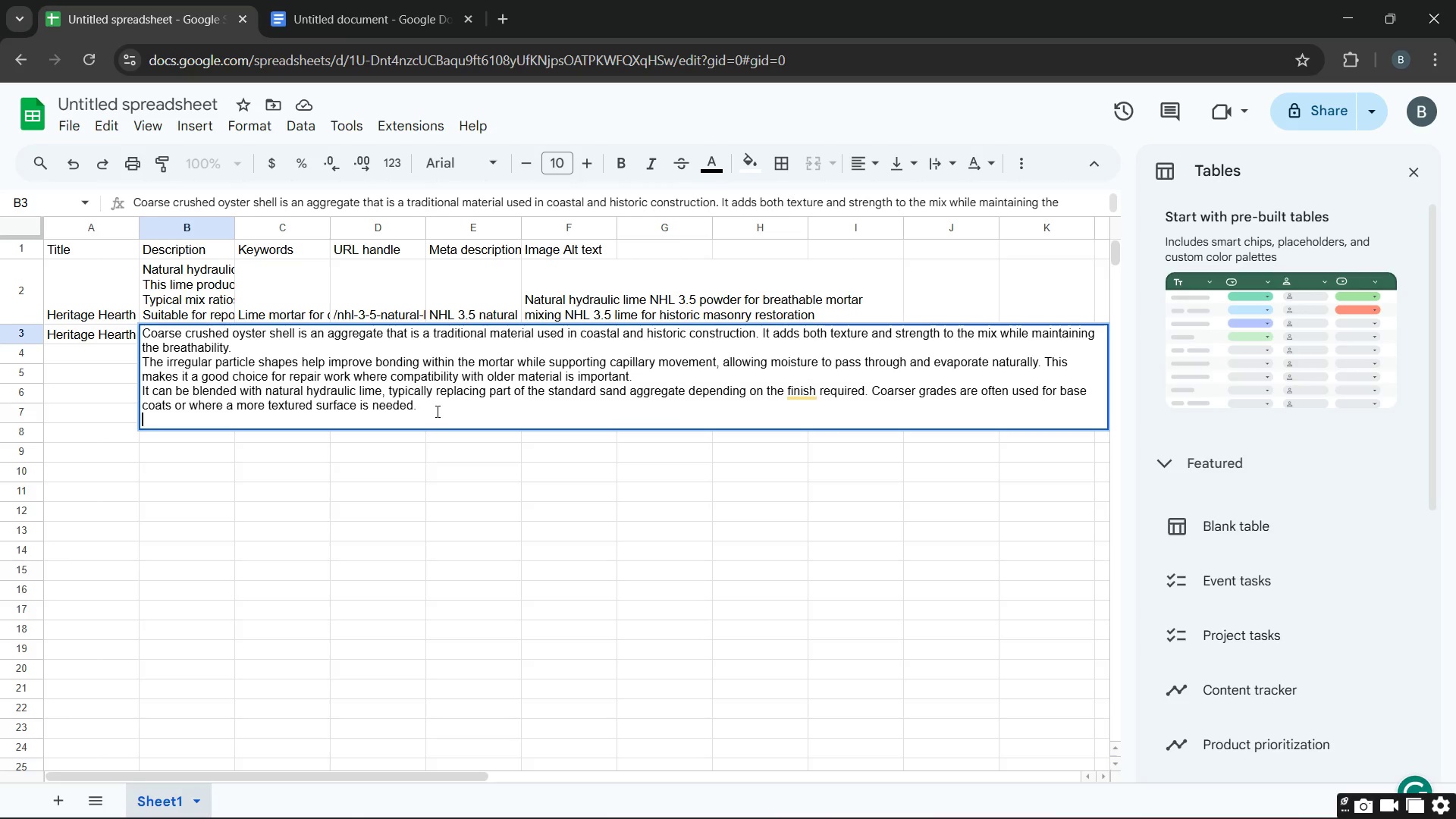 
type(Suitable for restoration )
 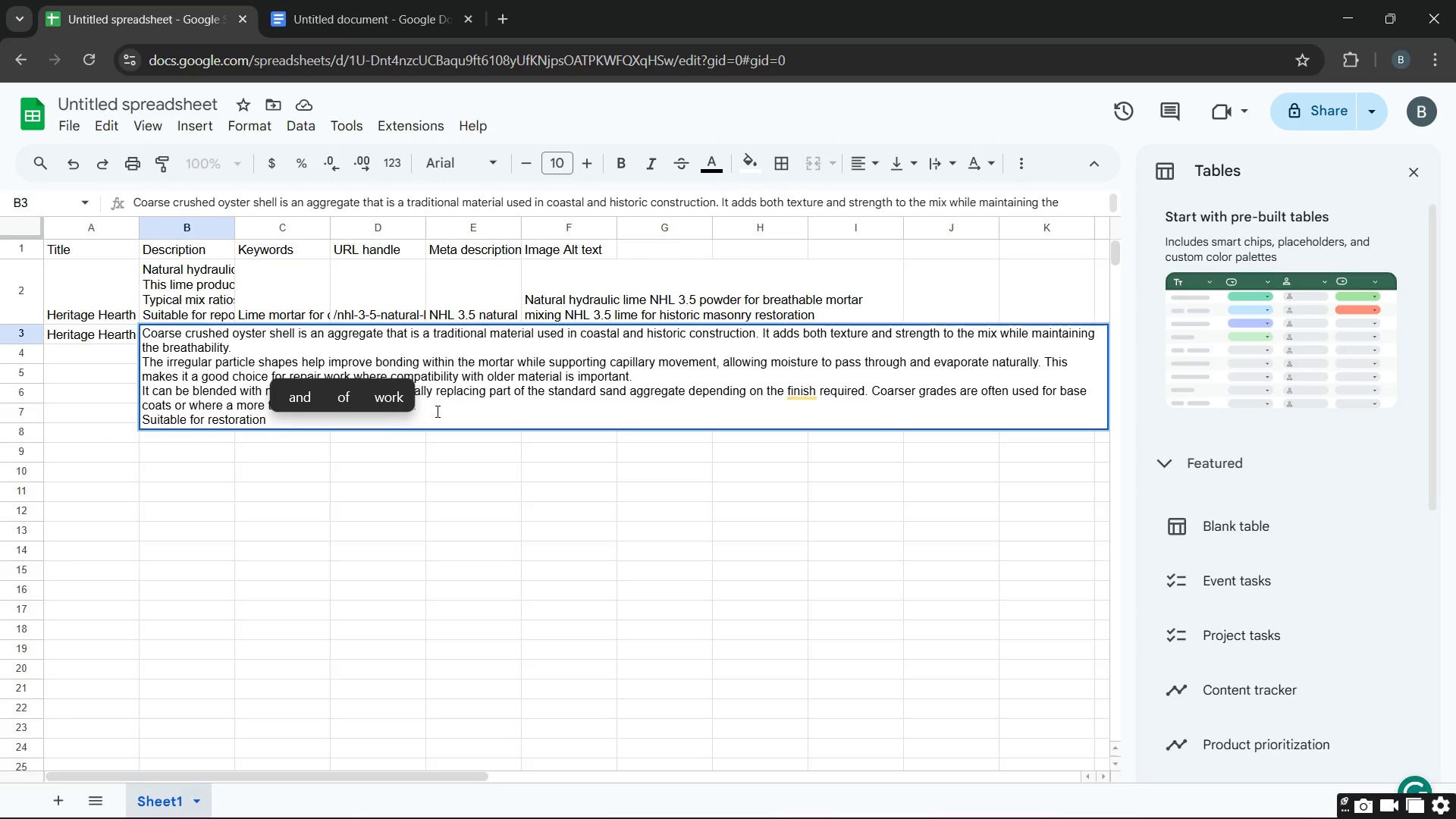 
key(Backspace)
 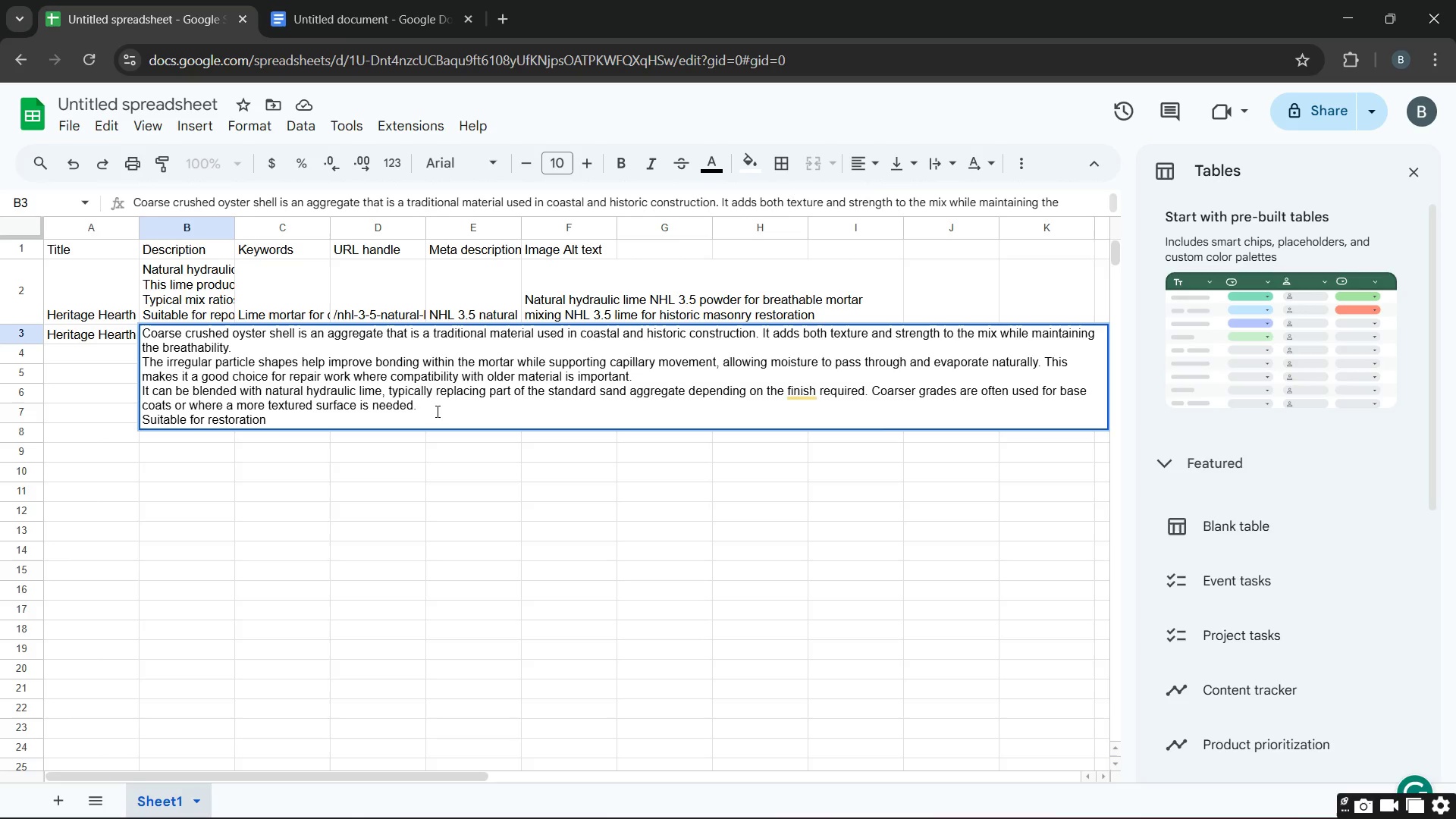 
key(Comma)
 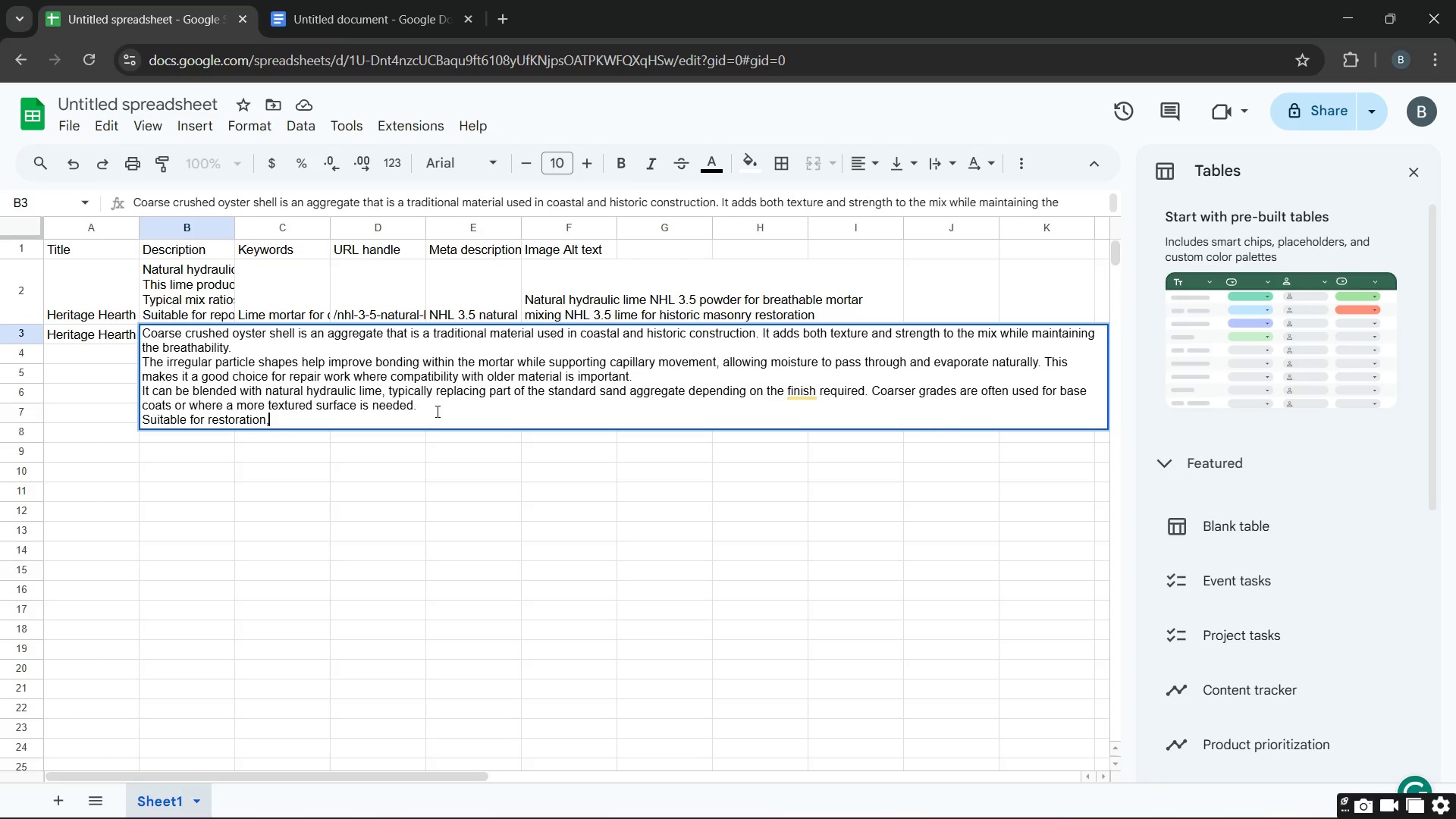 
key(Space)
 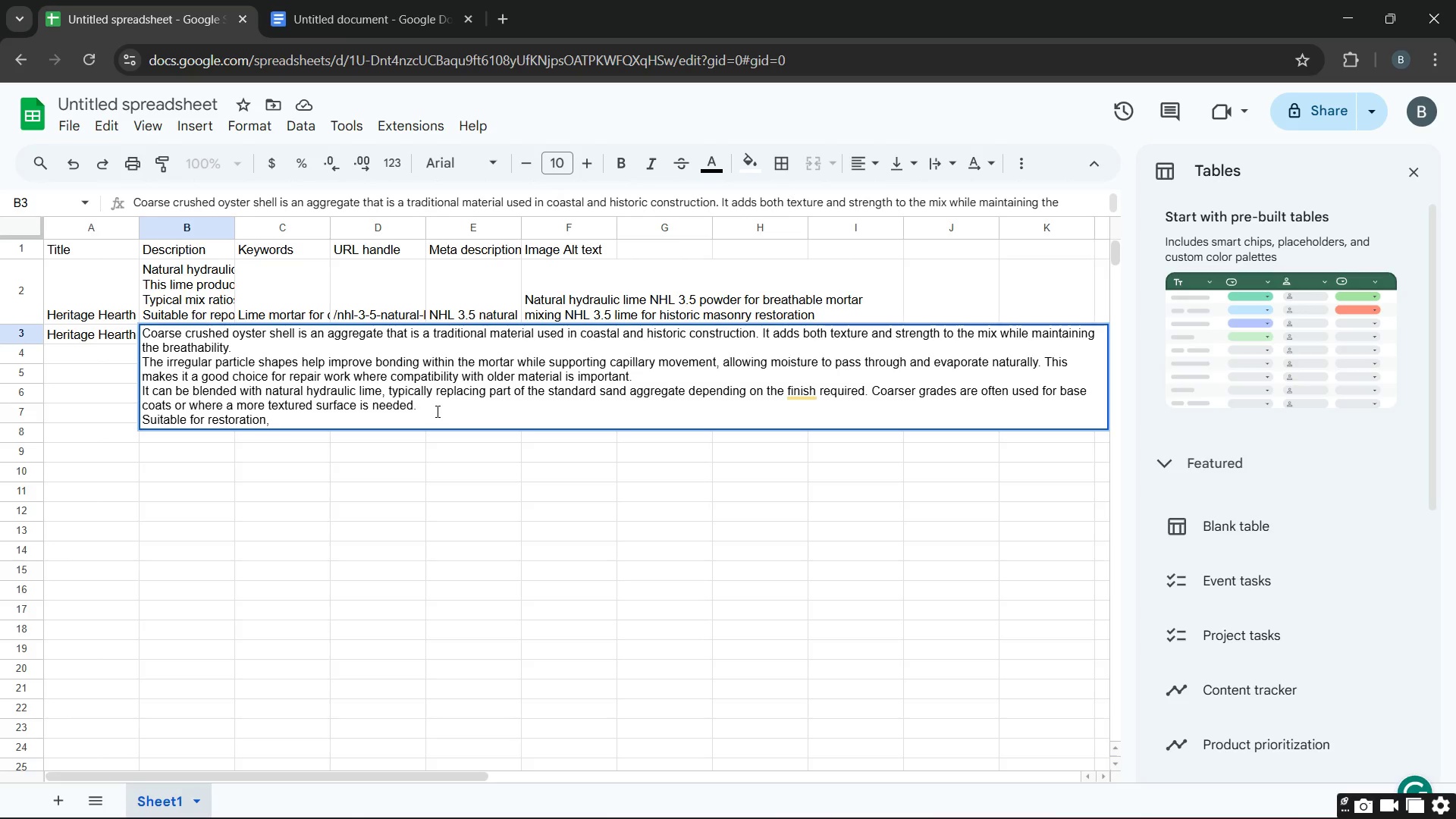 
type(repointing and traditional plaster work where a natiural)
key(Backspace)
key(Backspace)
key(Backspace)
key(Backspace)
key(Backspace)
type(ut)
key(Backspace)
type(ral )
key(Backspace)
type(, breathable aggregate is preferred.)
 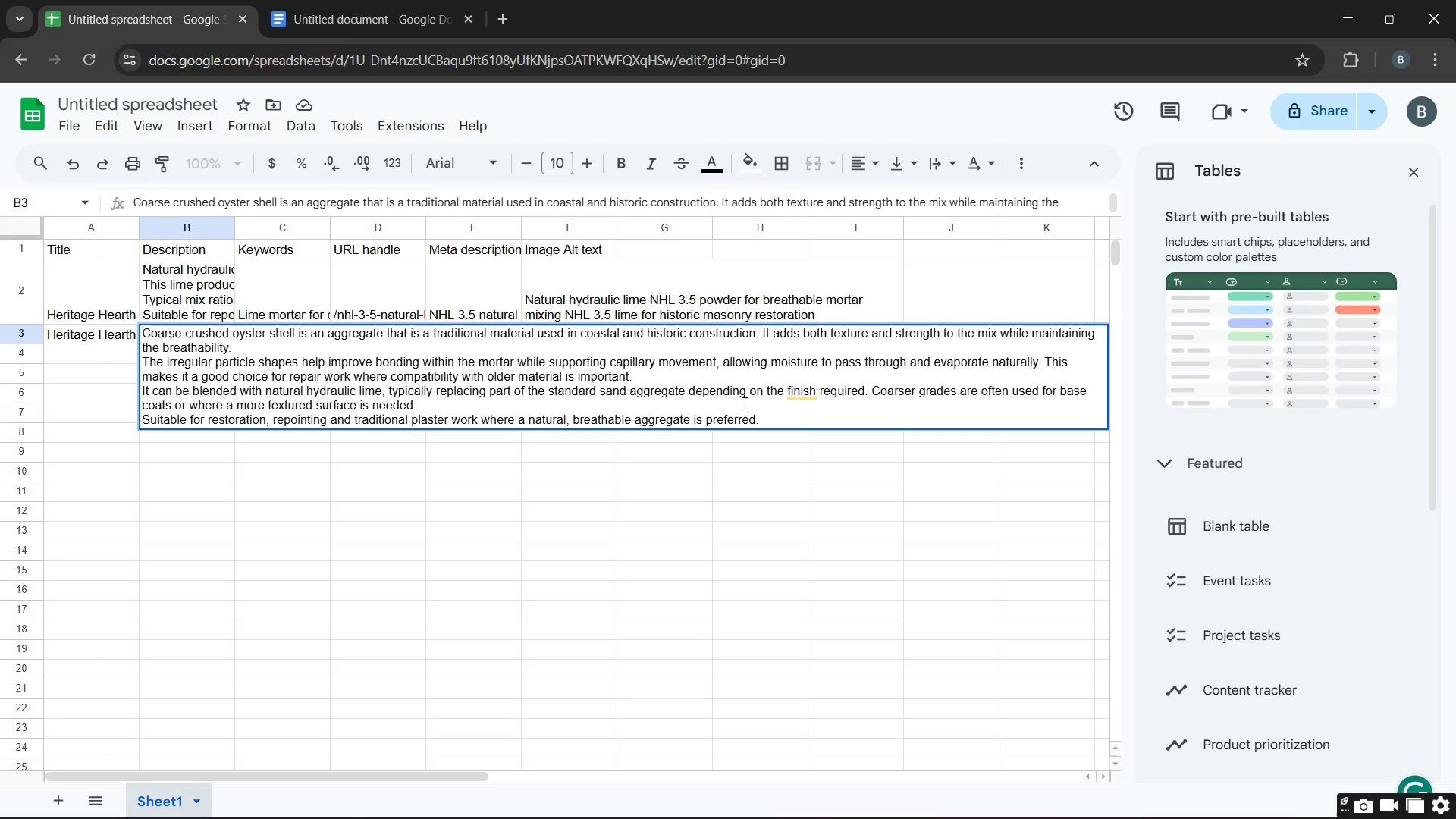 
left_click([802, 394])
 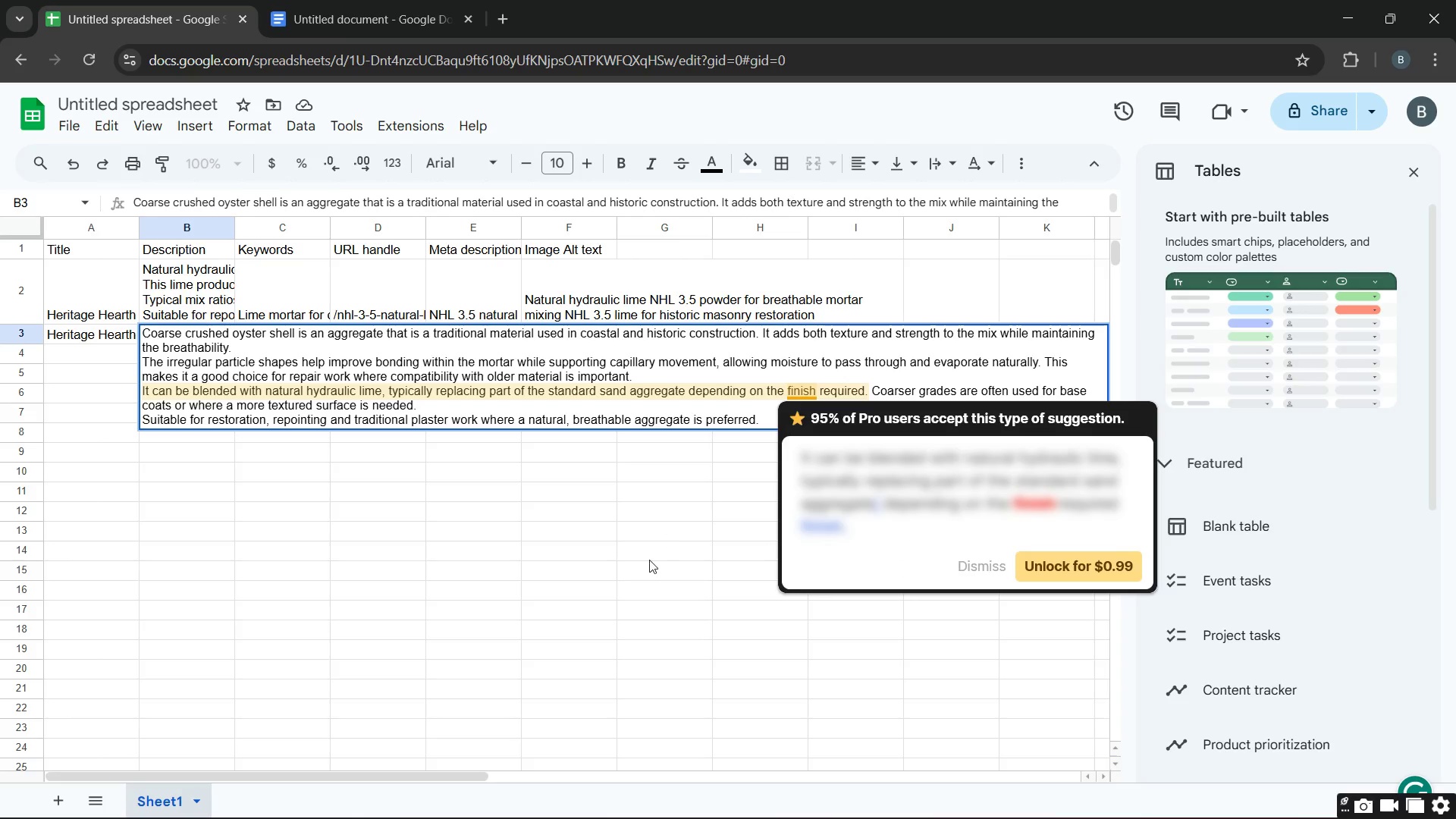 
left_click([649, 560])
 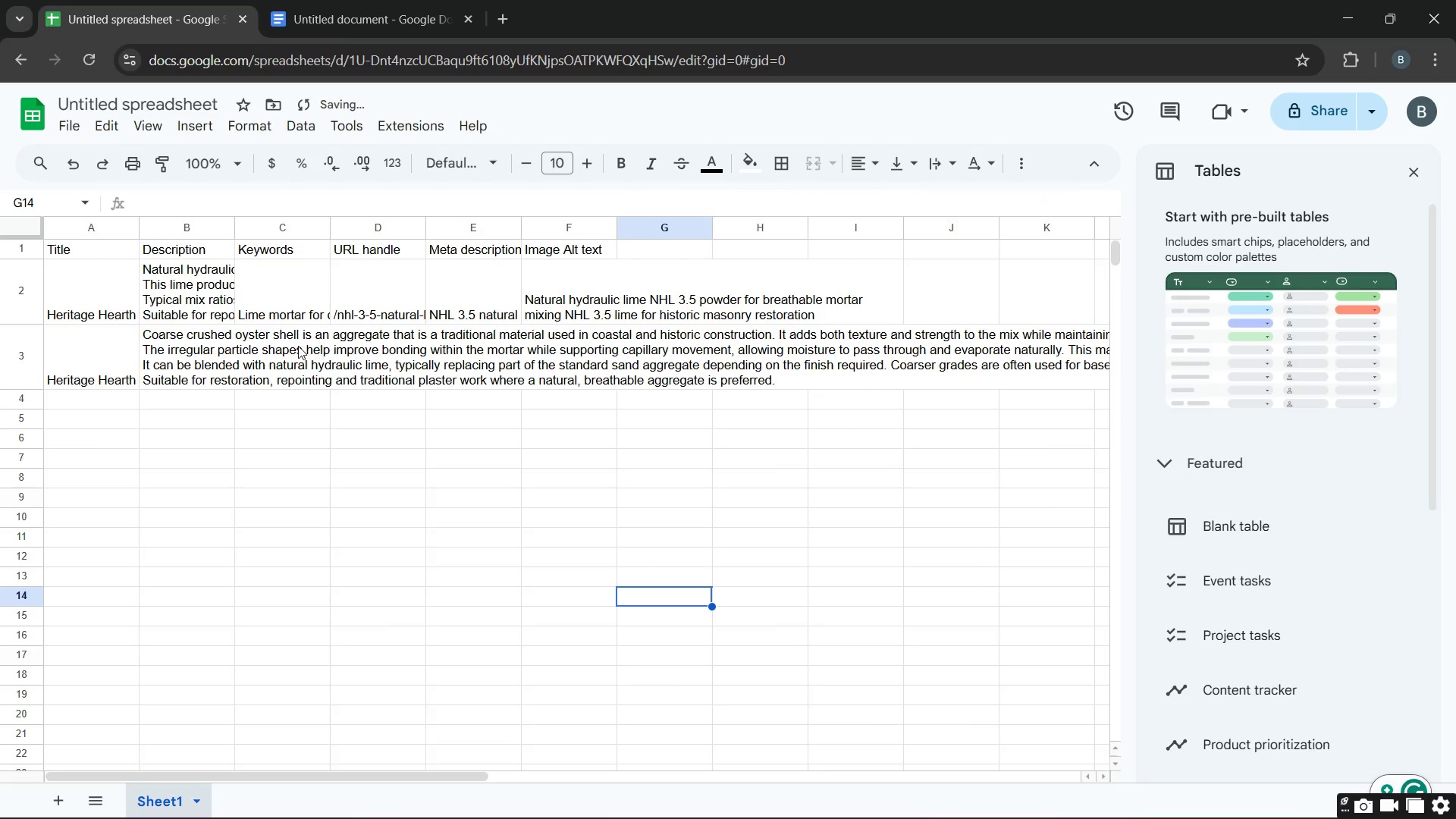 
double_click([298, 346])
 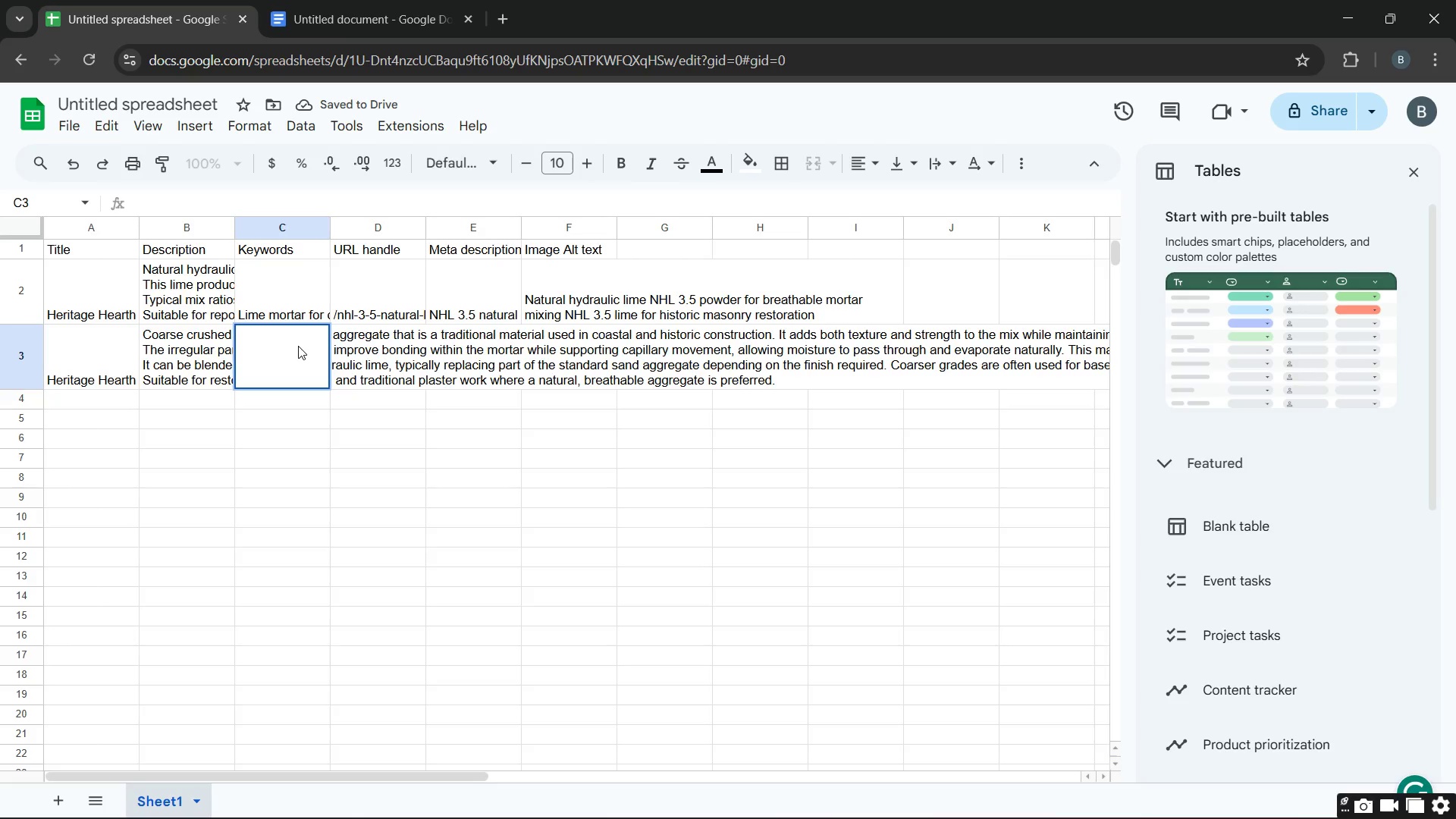 
type(Traditional )
 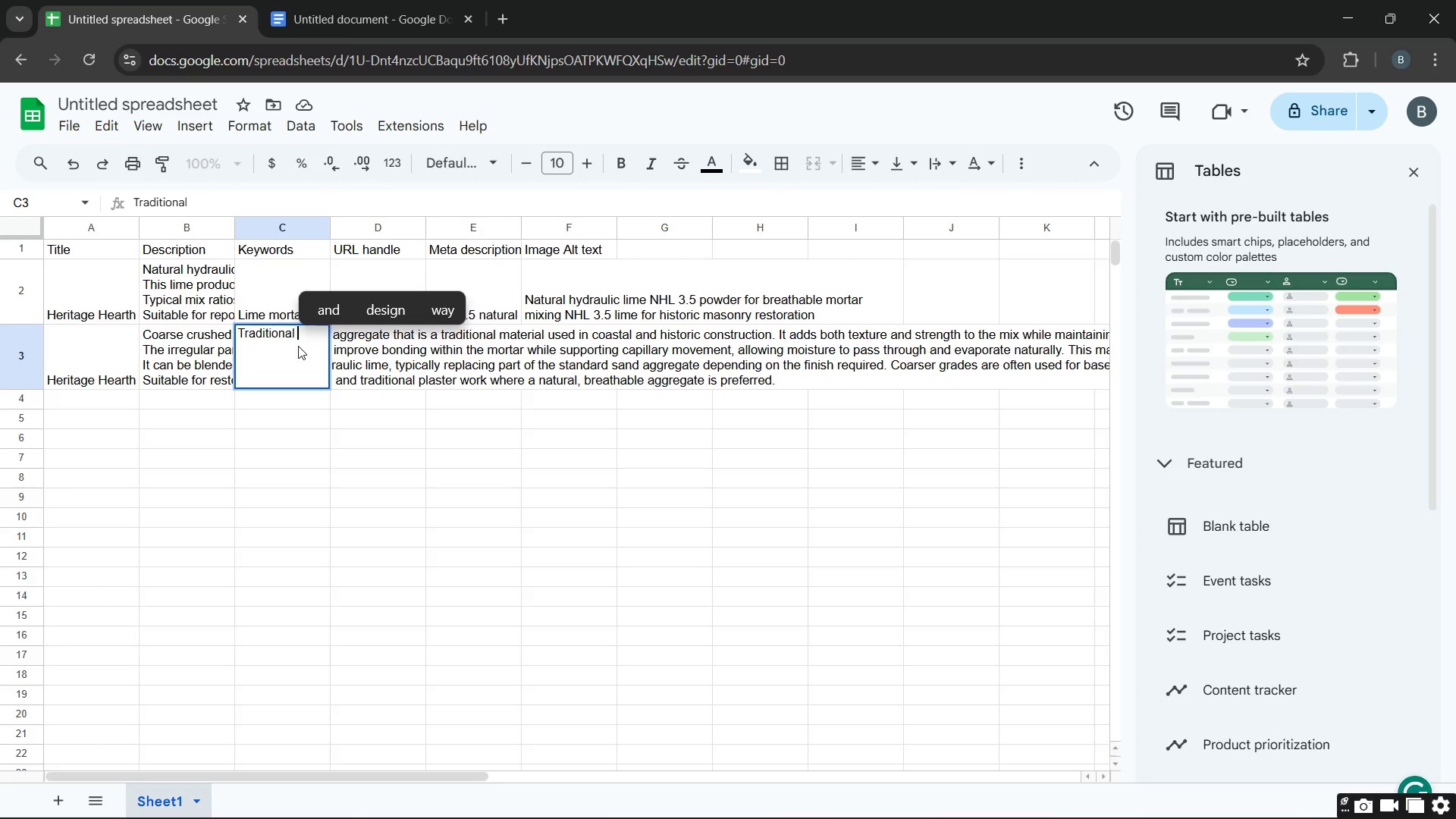 
left_click([298, 346])
 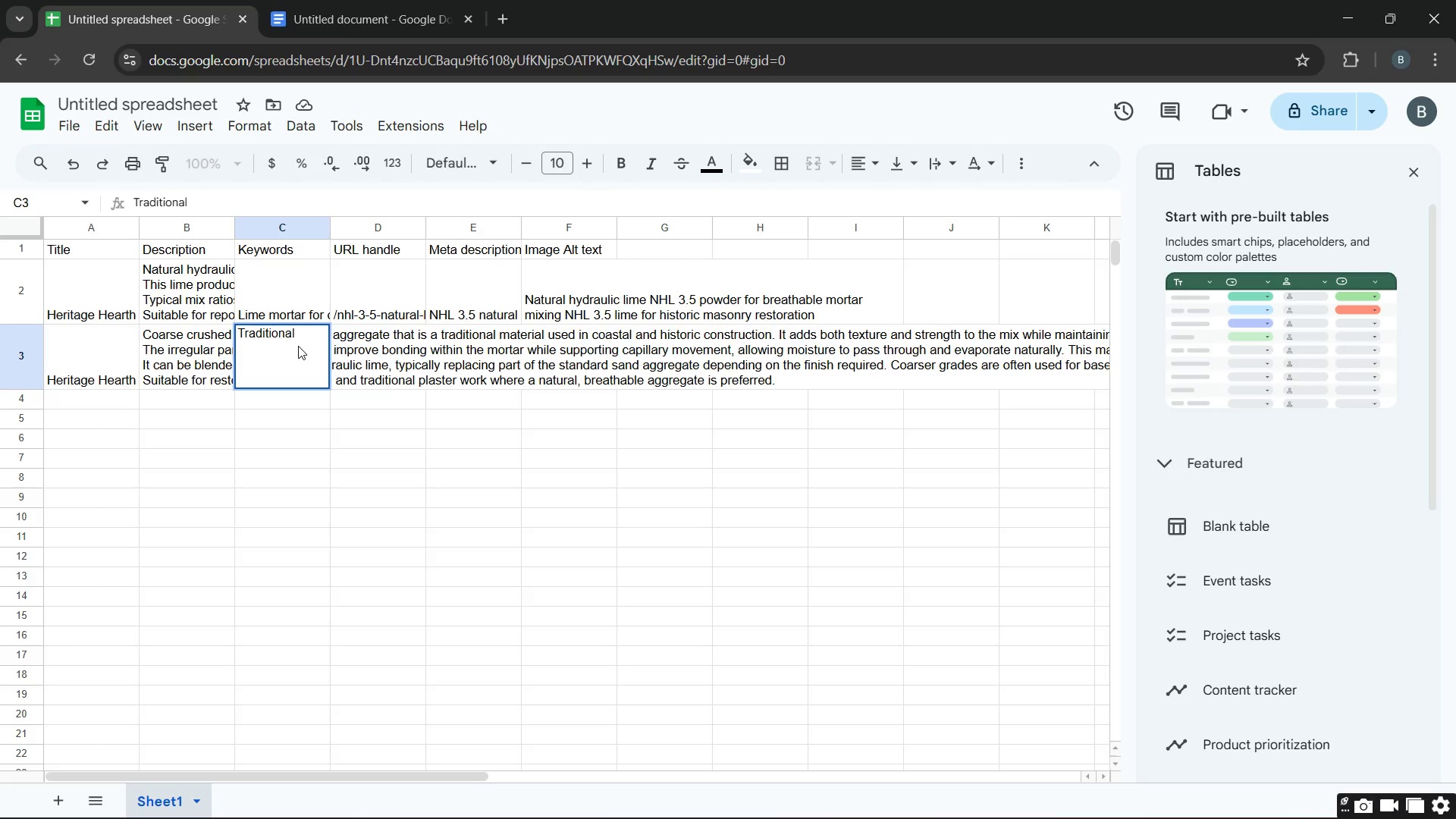 
type(mortar )
 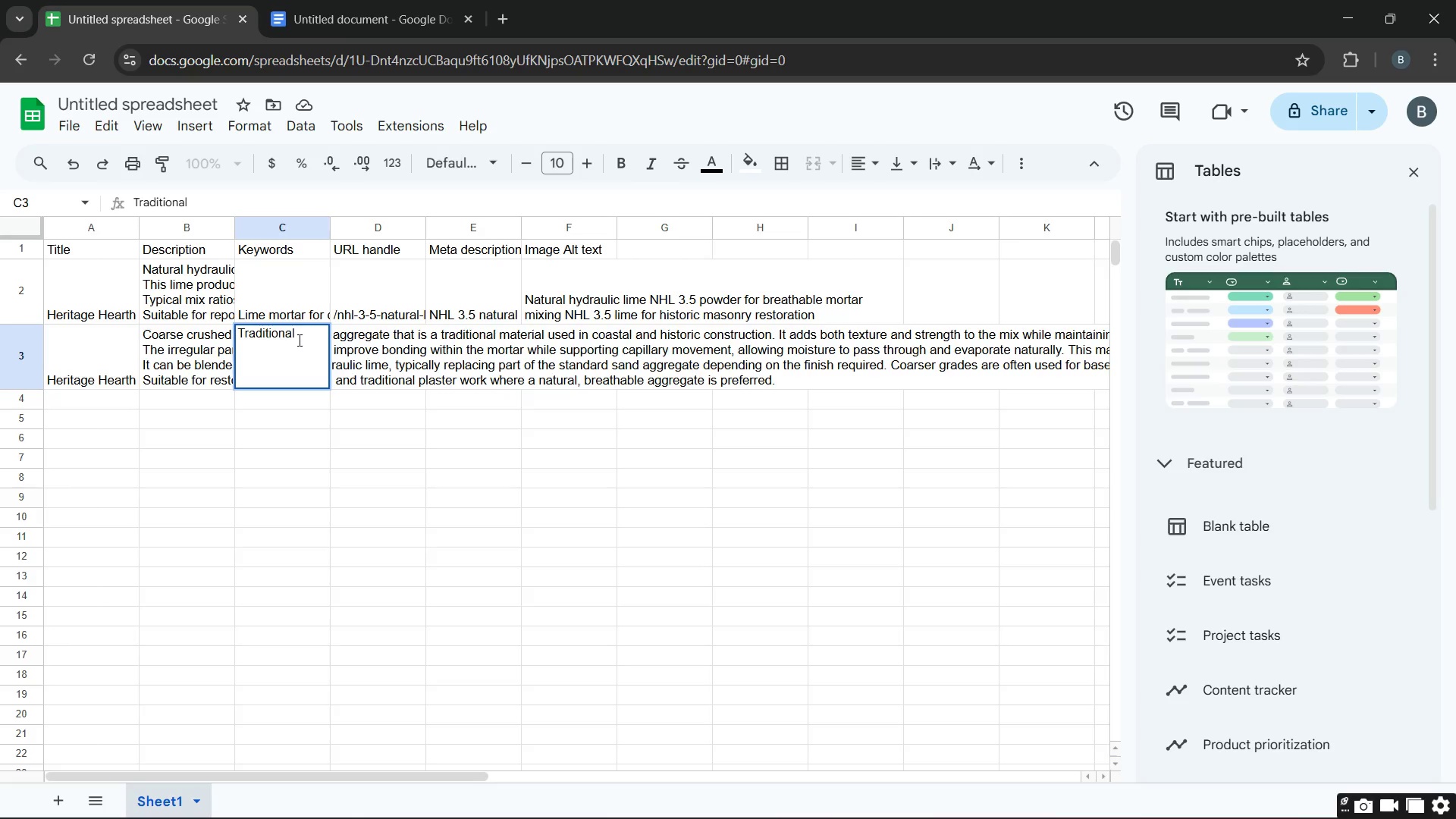 
left_click([298, 338])
 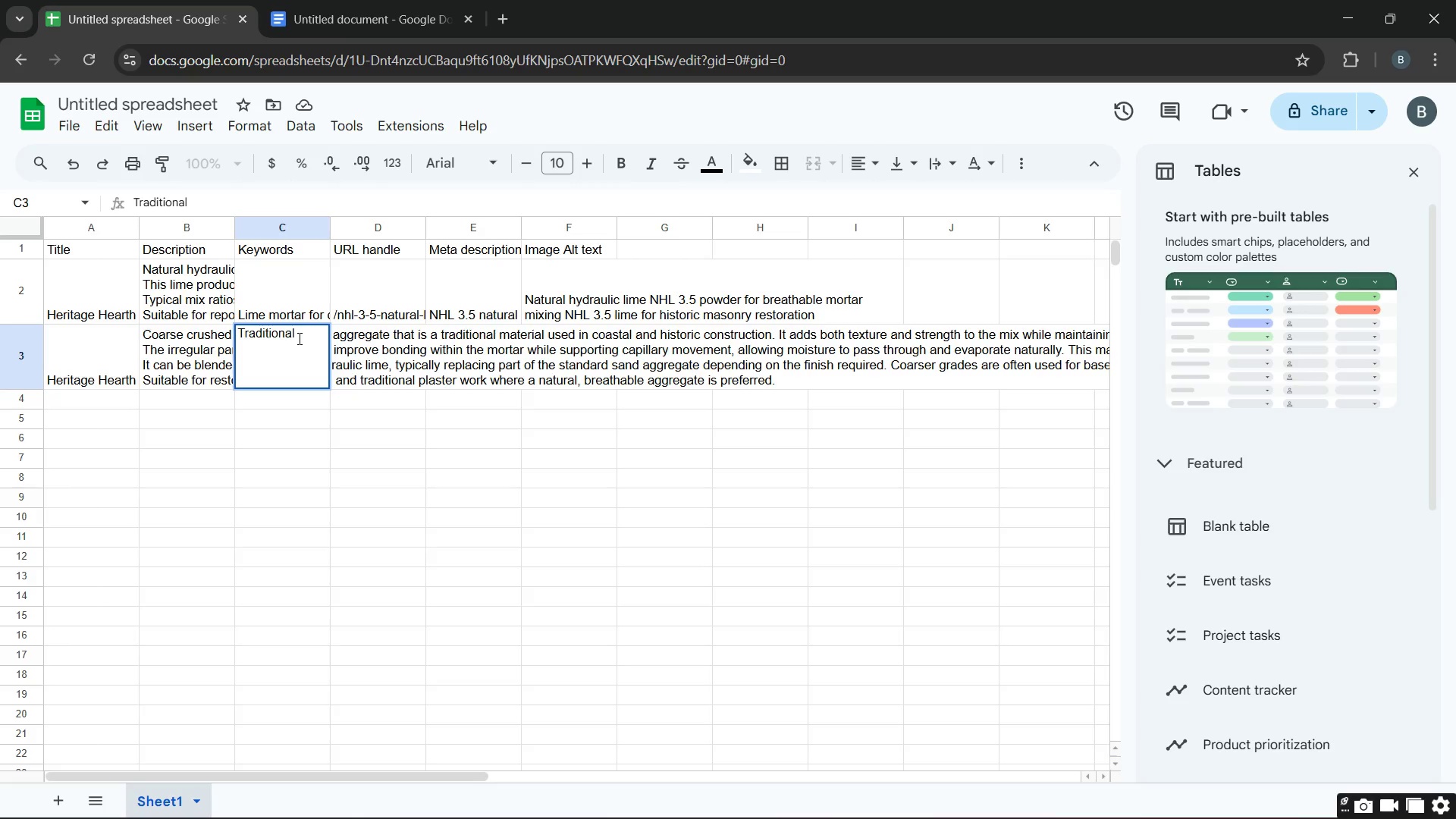 
type(mortat)
key(Backspace)
type(r aggergar)
key(Backspace)
type(te for restoration)
 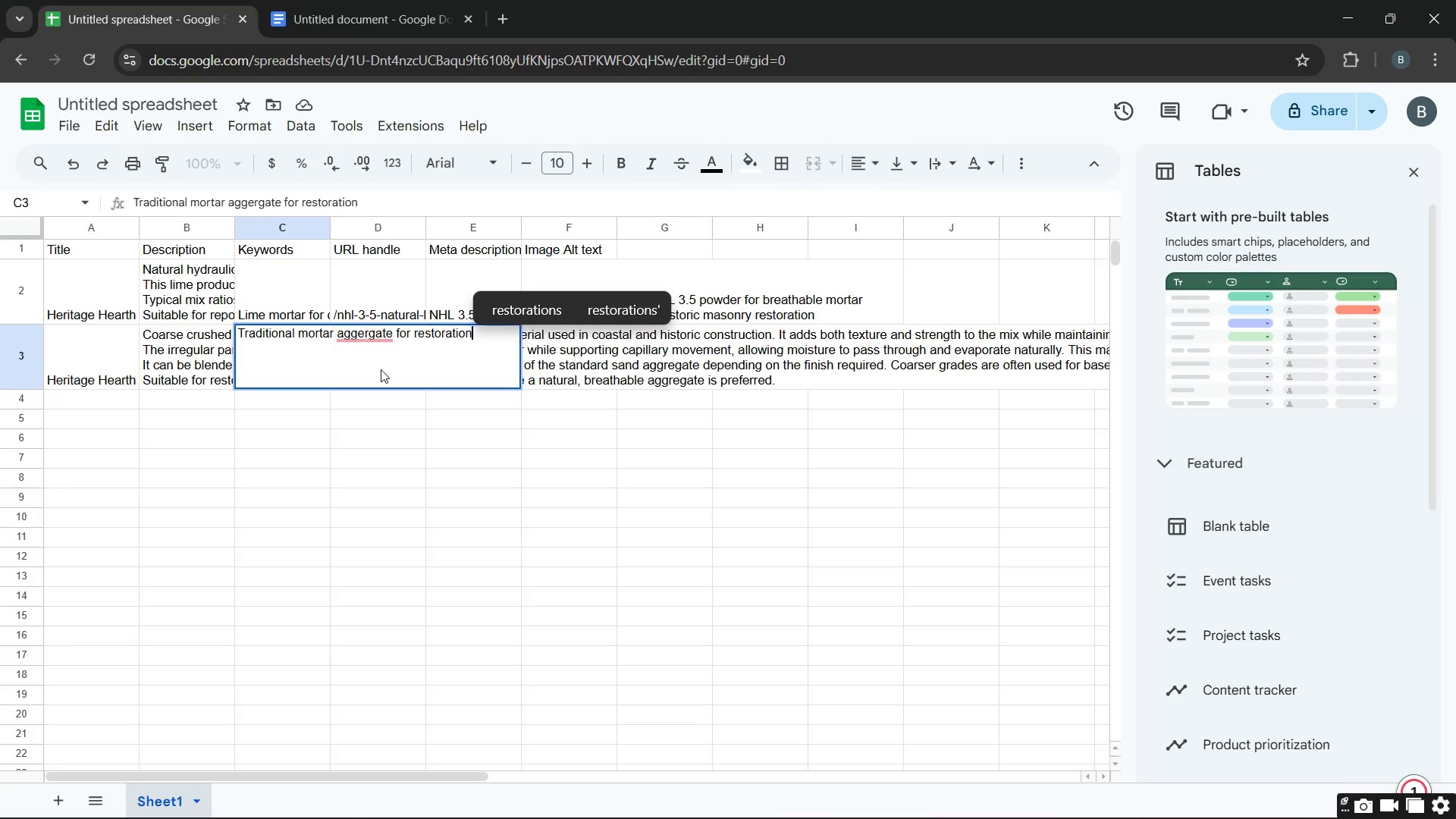 
left_click([390, 420])
 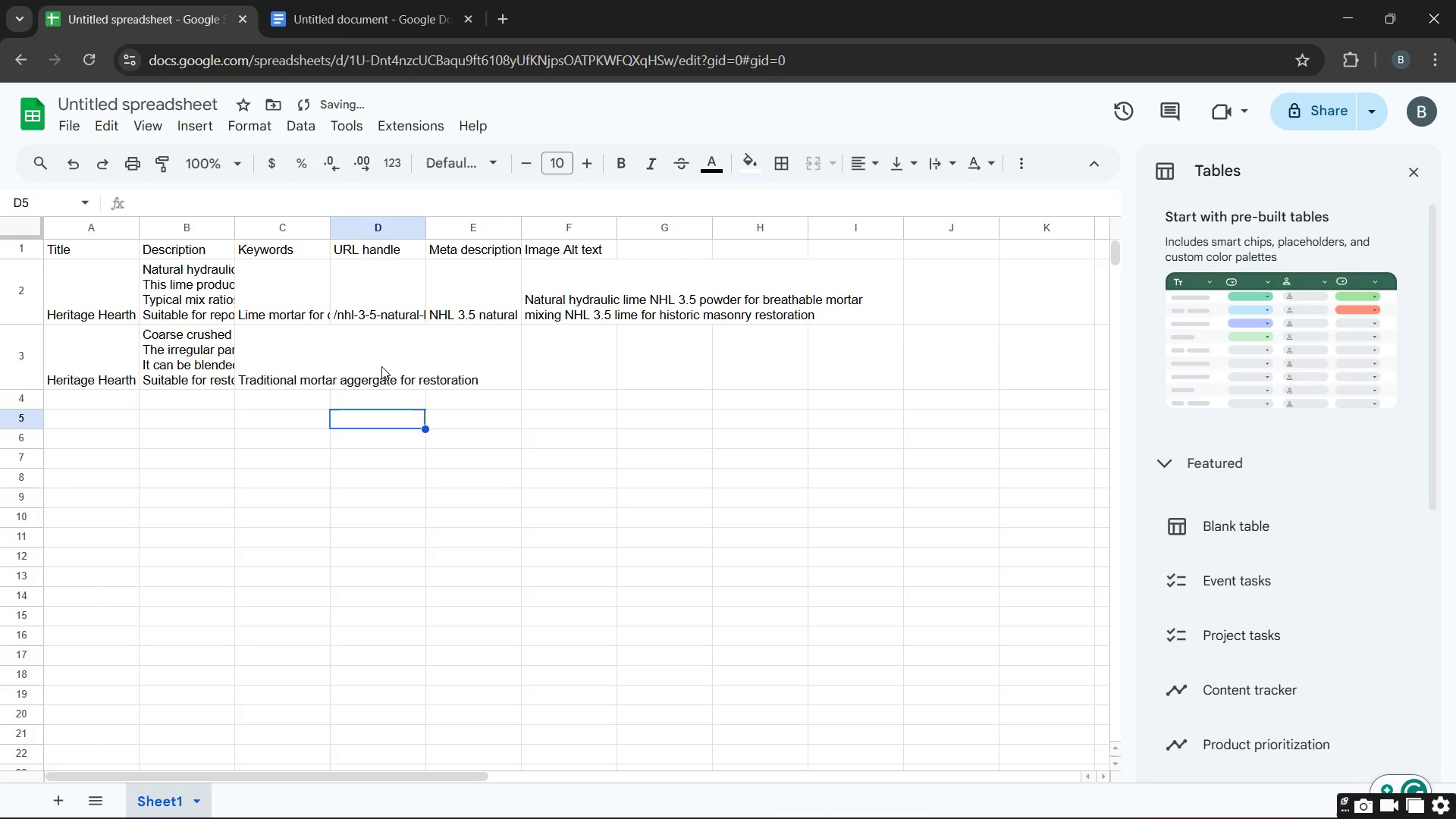 
double_click([381, 366])
 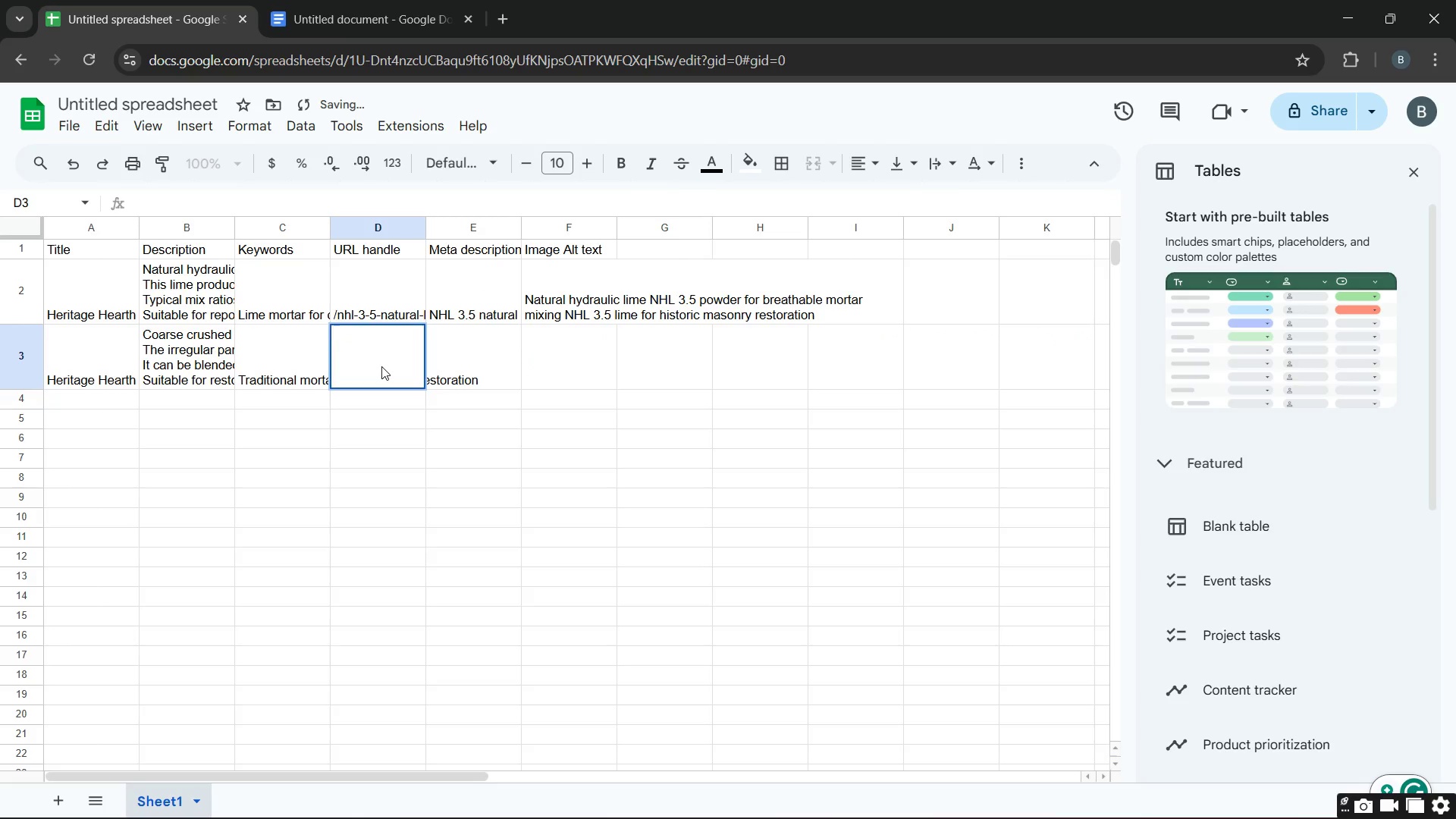 
double_click([381, 366])
 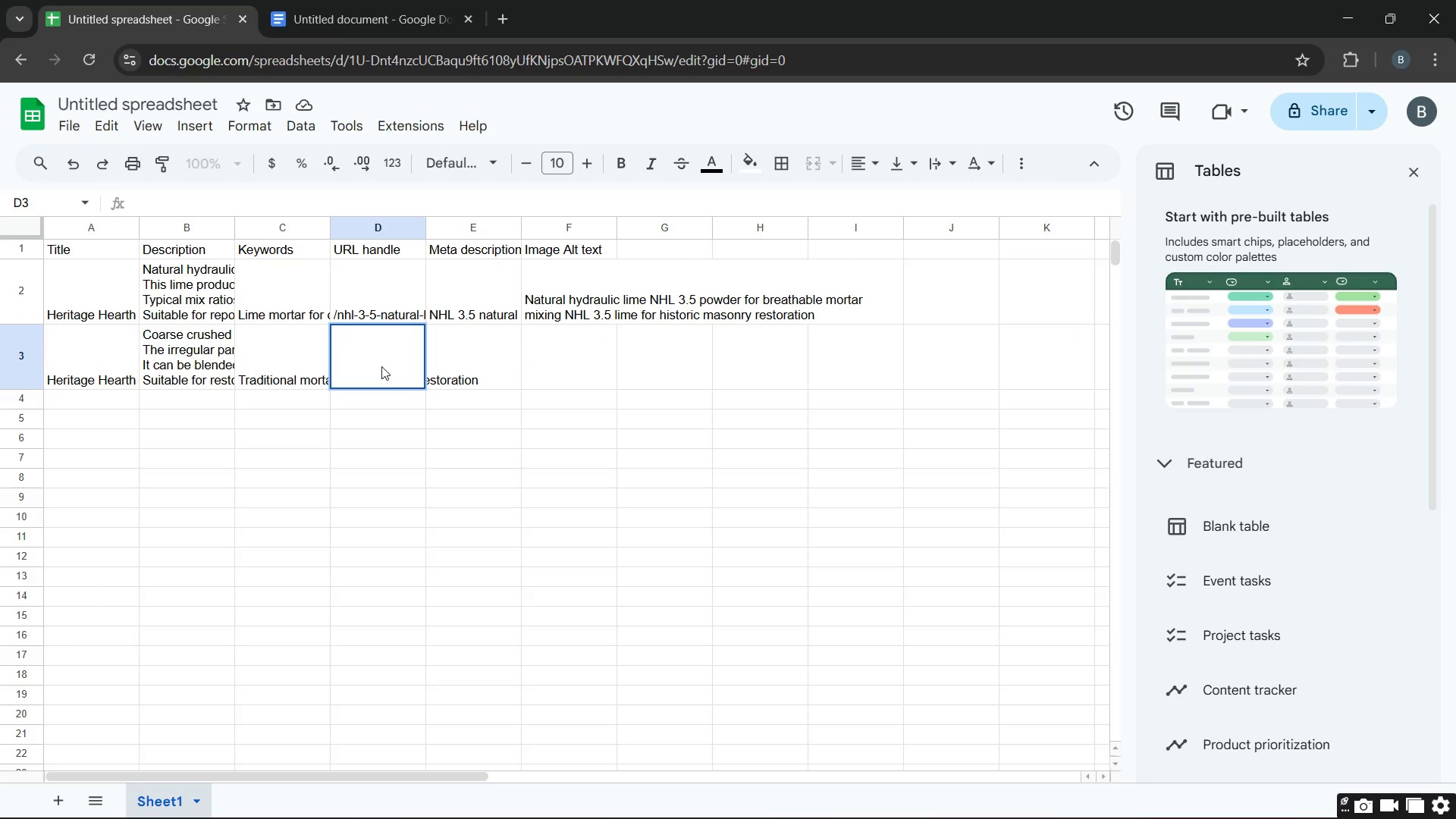 
wait(5.33)
 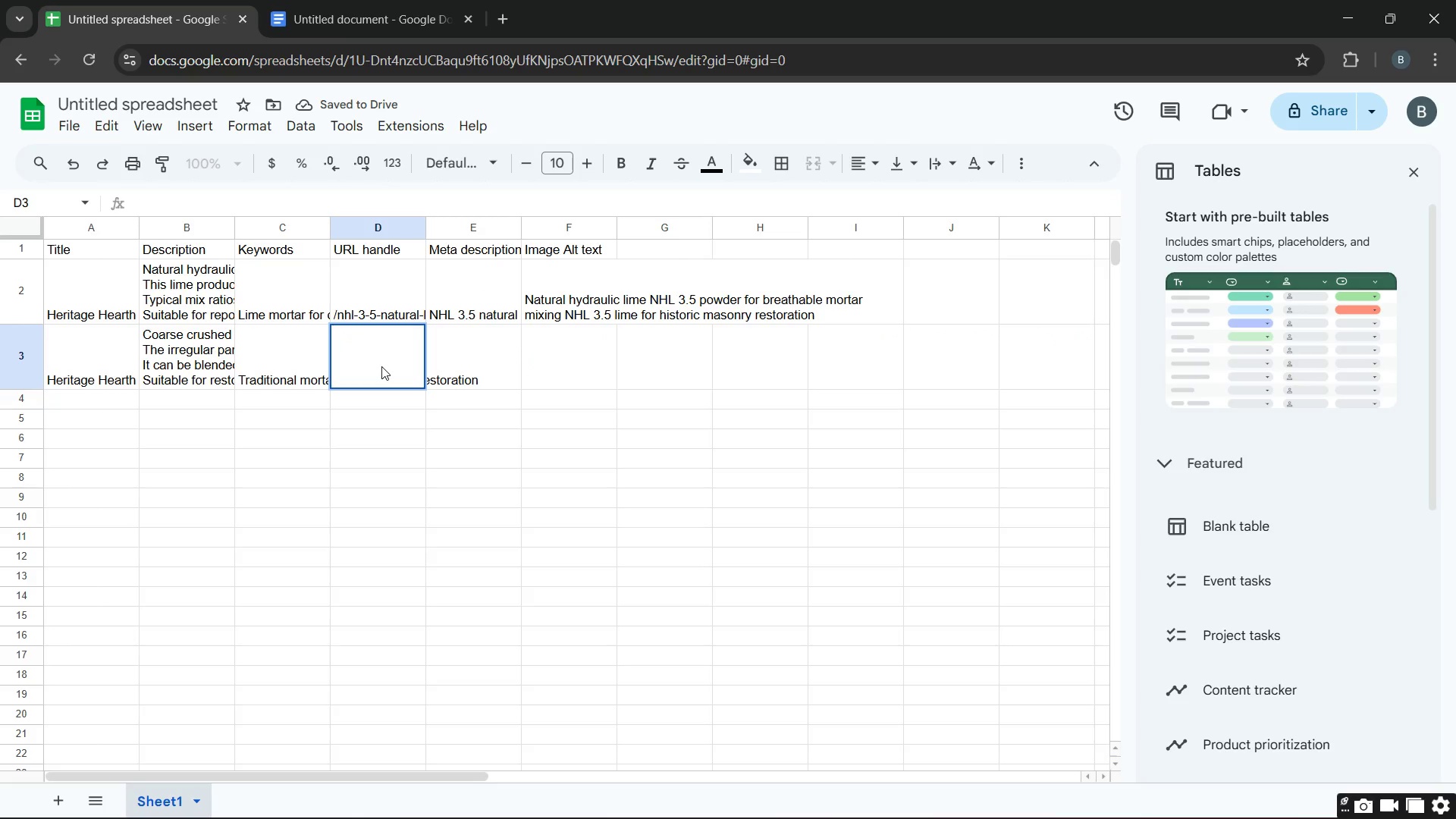 
key(Slash)
 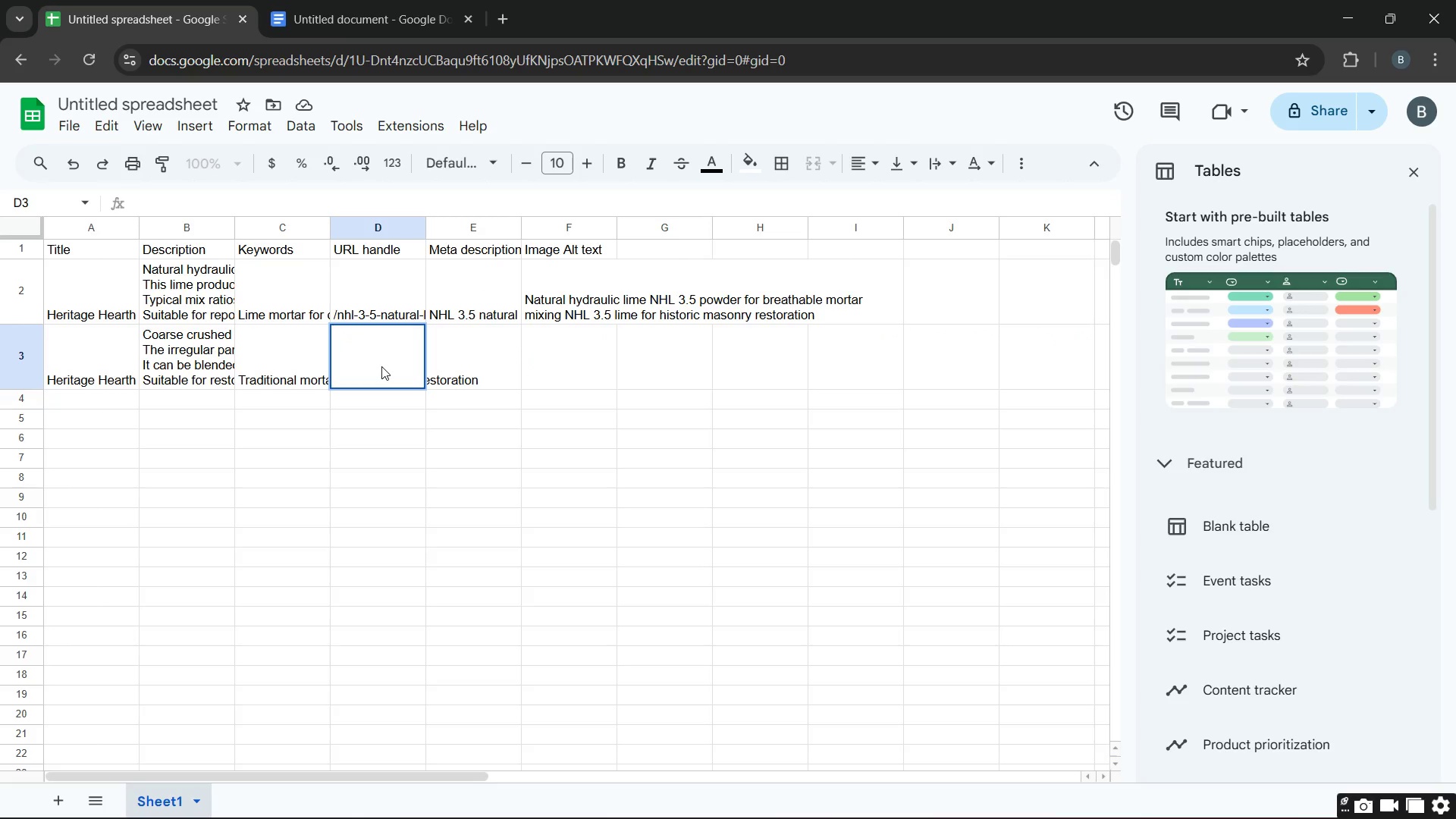 
double_click([381, 366])
 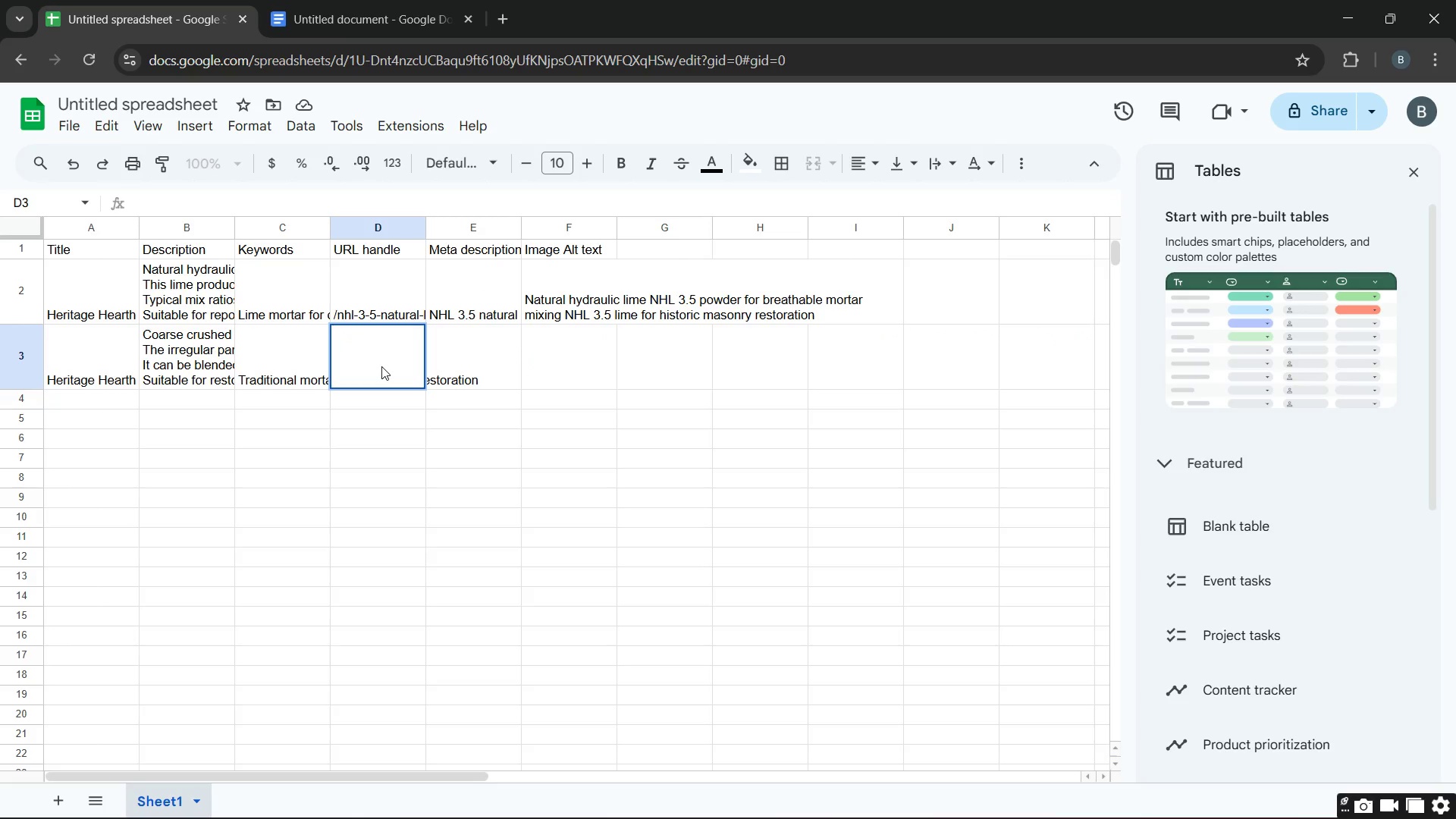 
double_click([381, 366])
 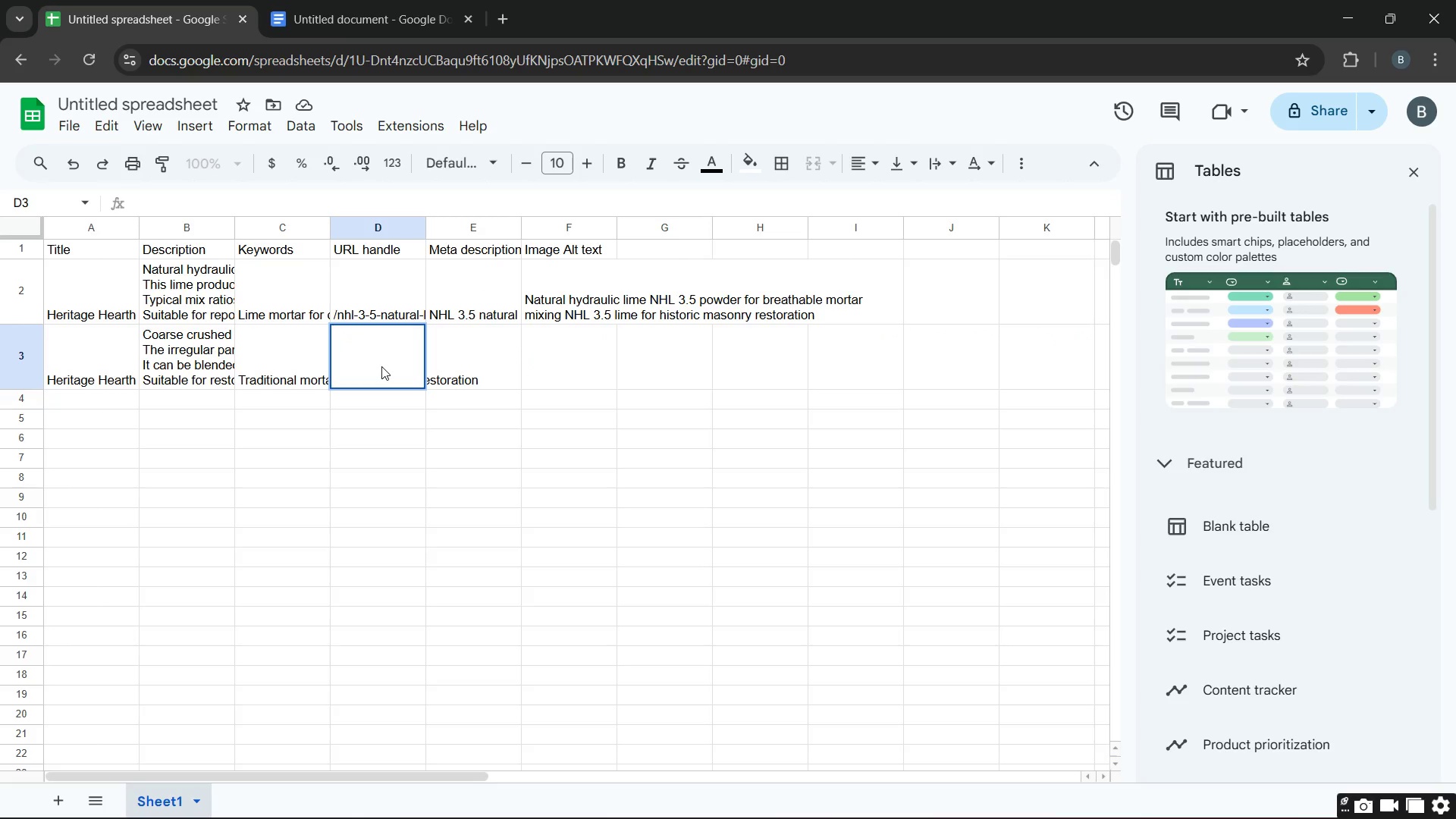 
double_click([381, 366])
 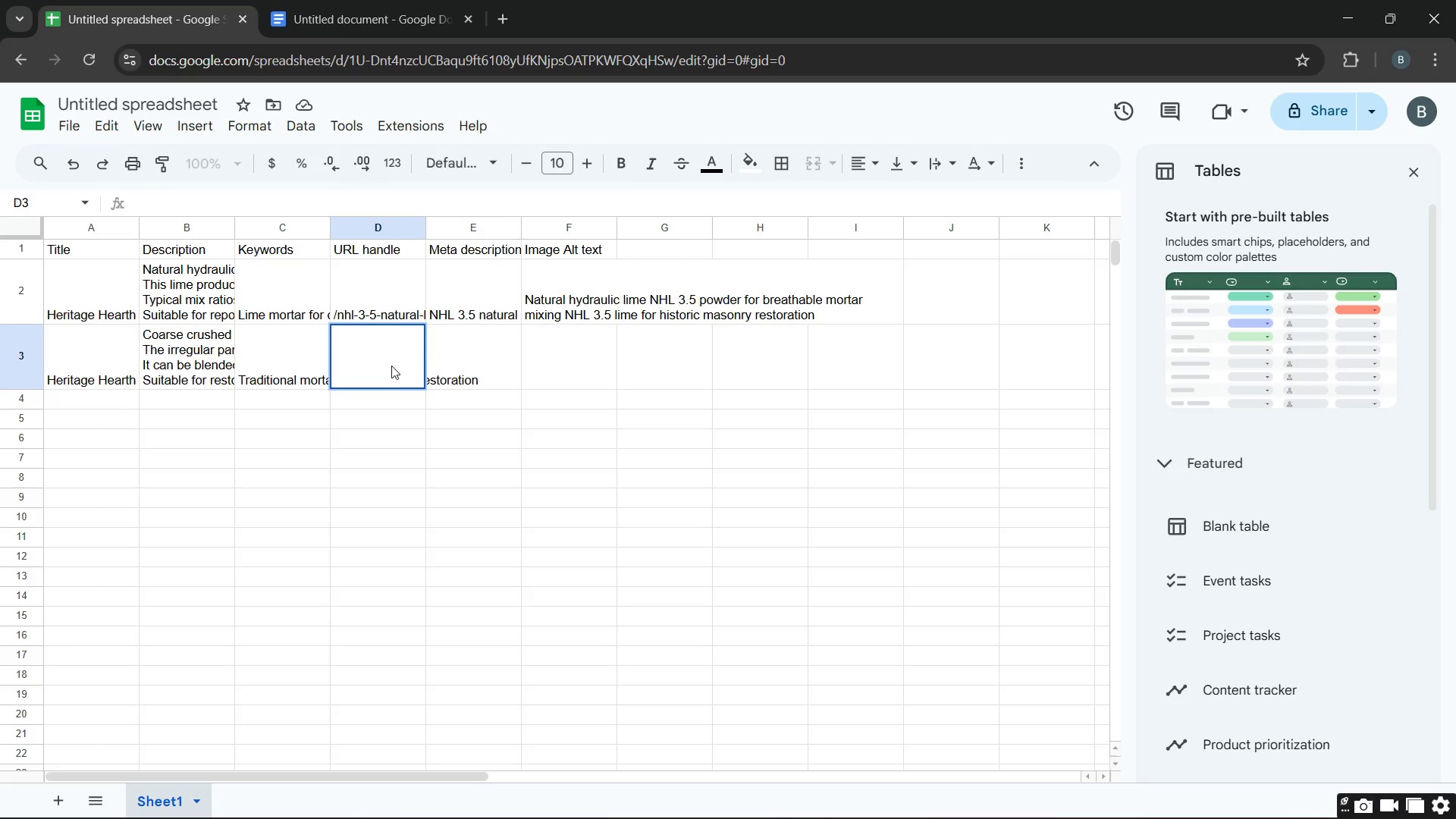 
double_click([391, 366])
 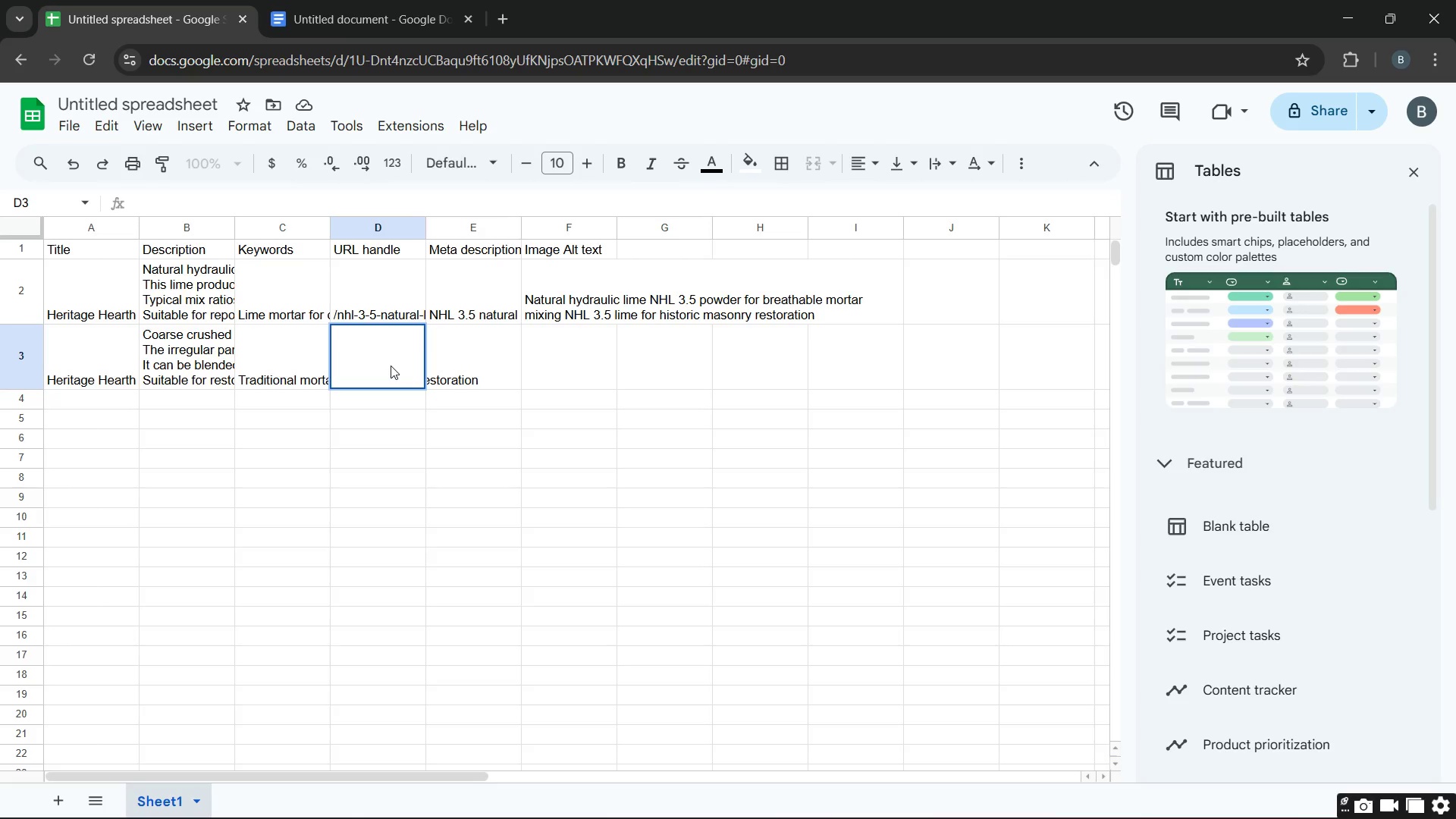 
triple_click([391, 366])
 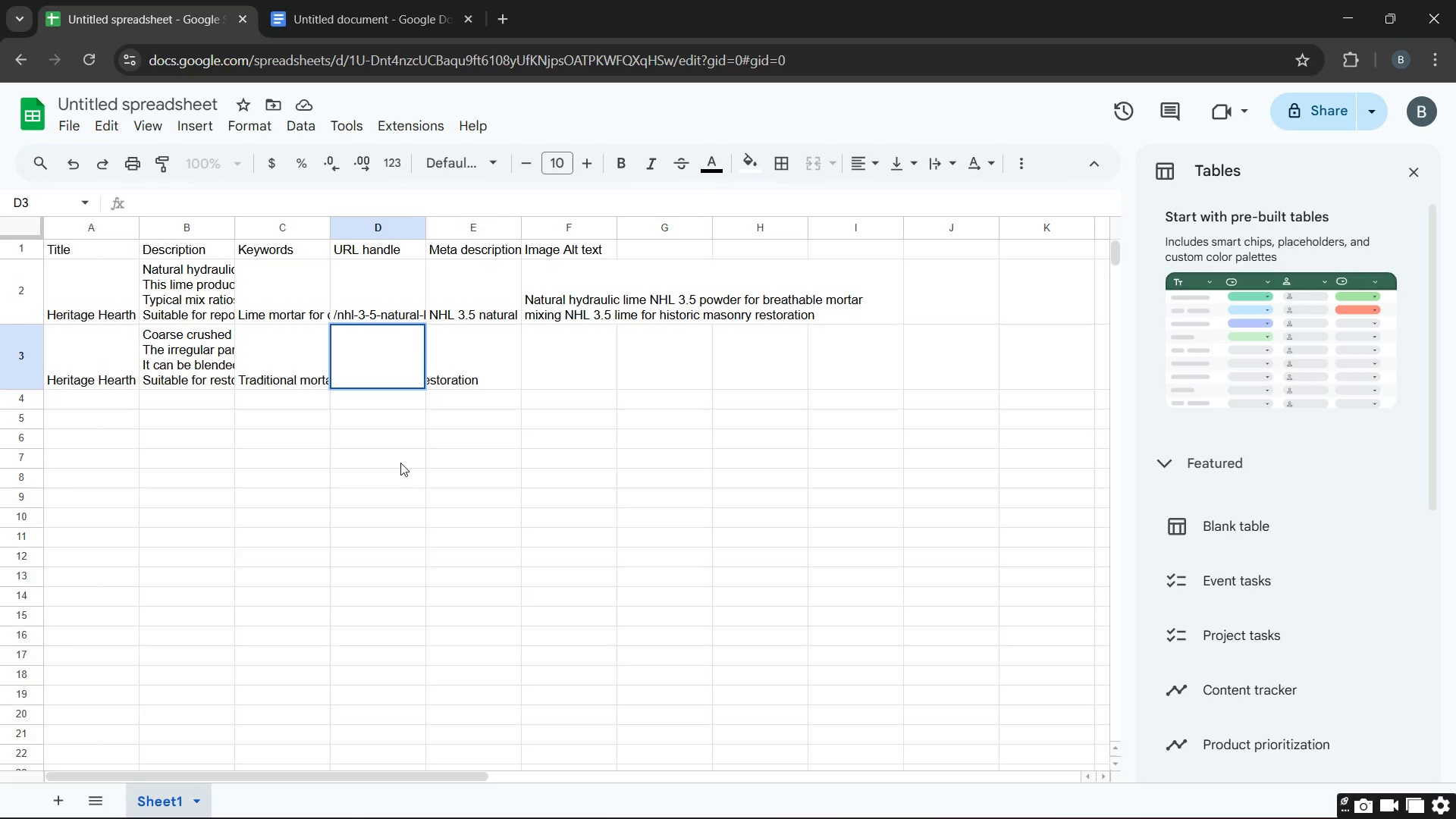 
key(Slash)
 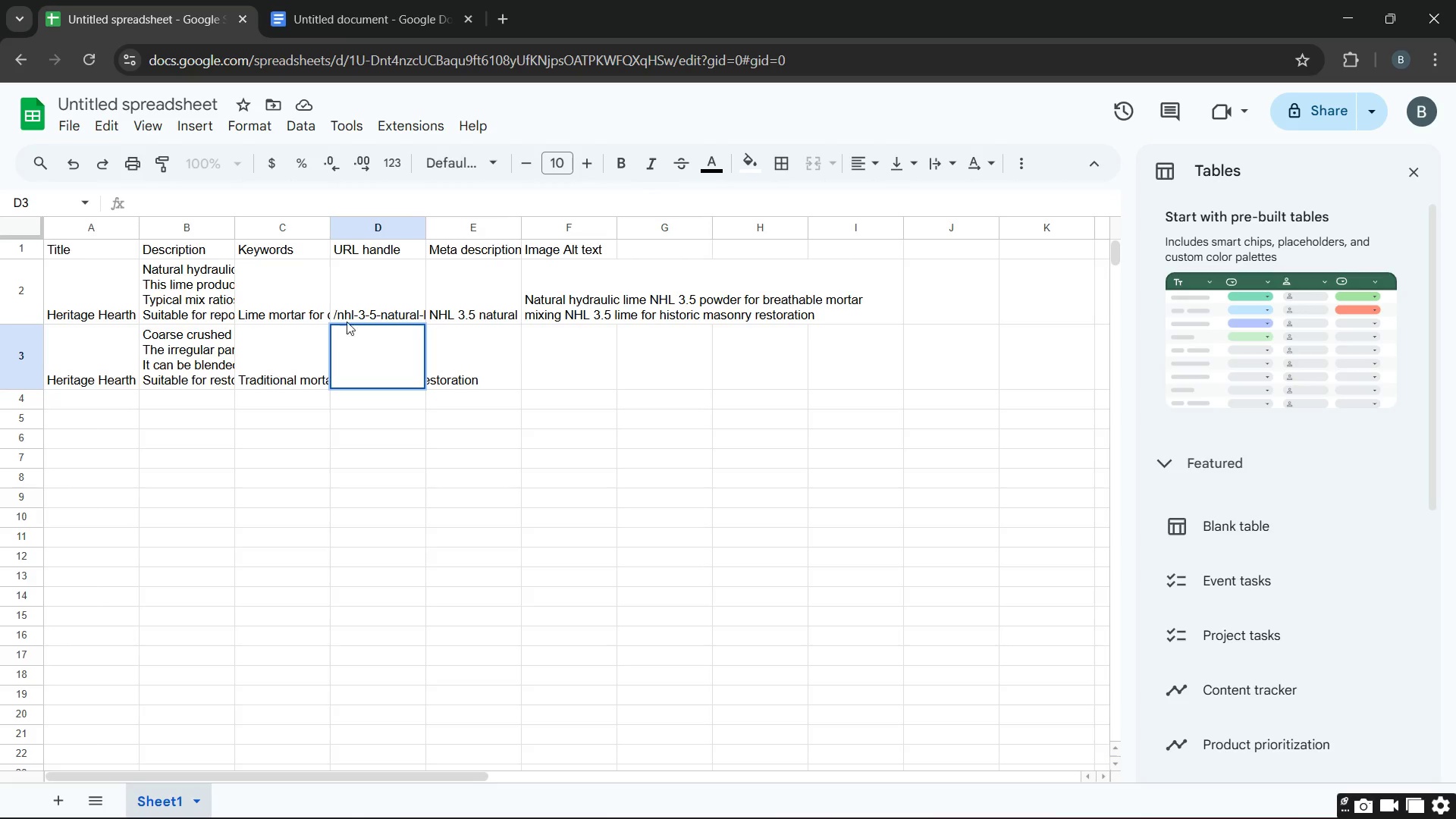 
left_click([468, 365])
 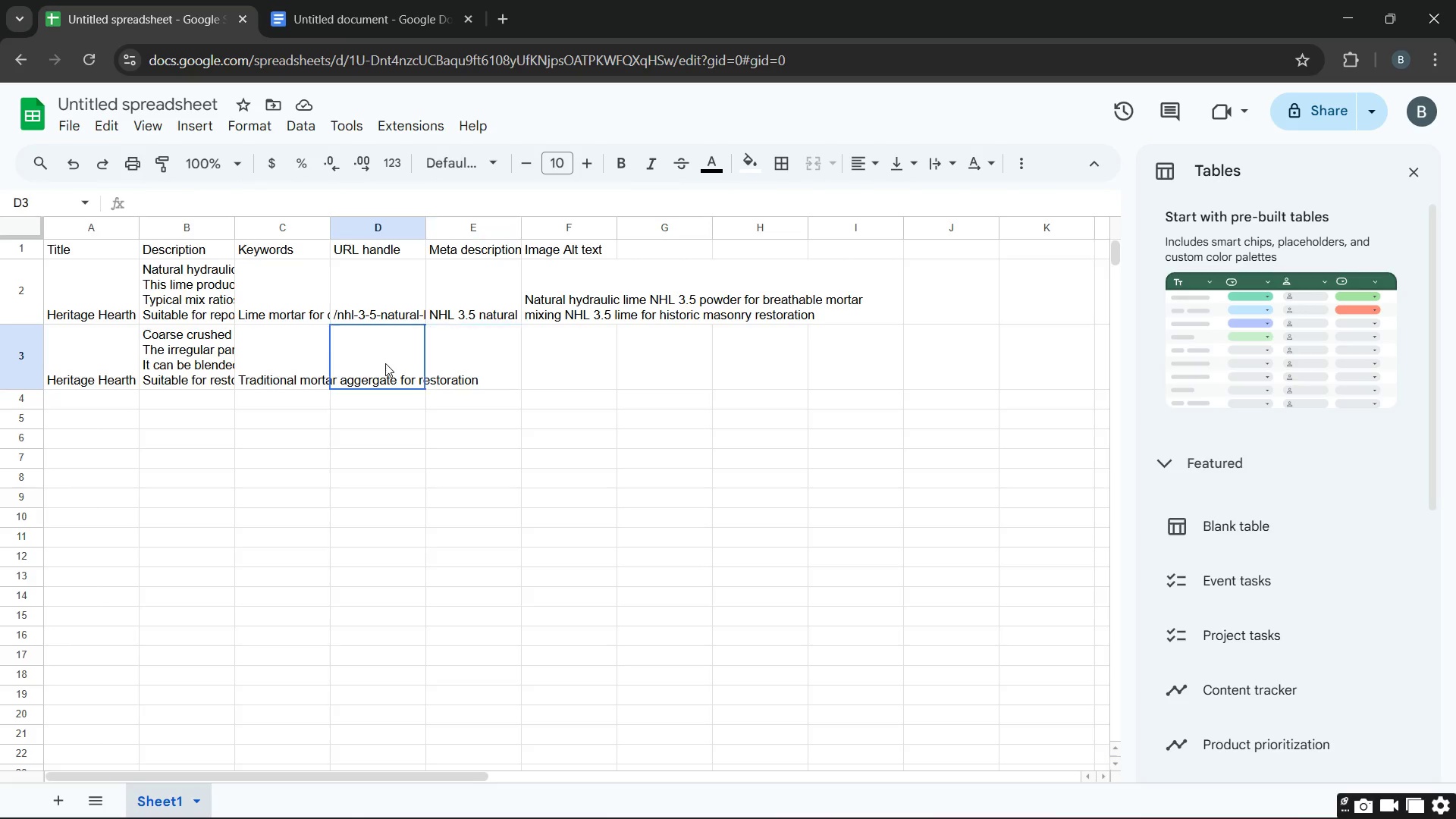 
double_click([385, 363])
 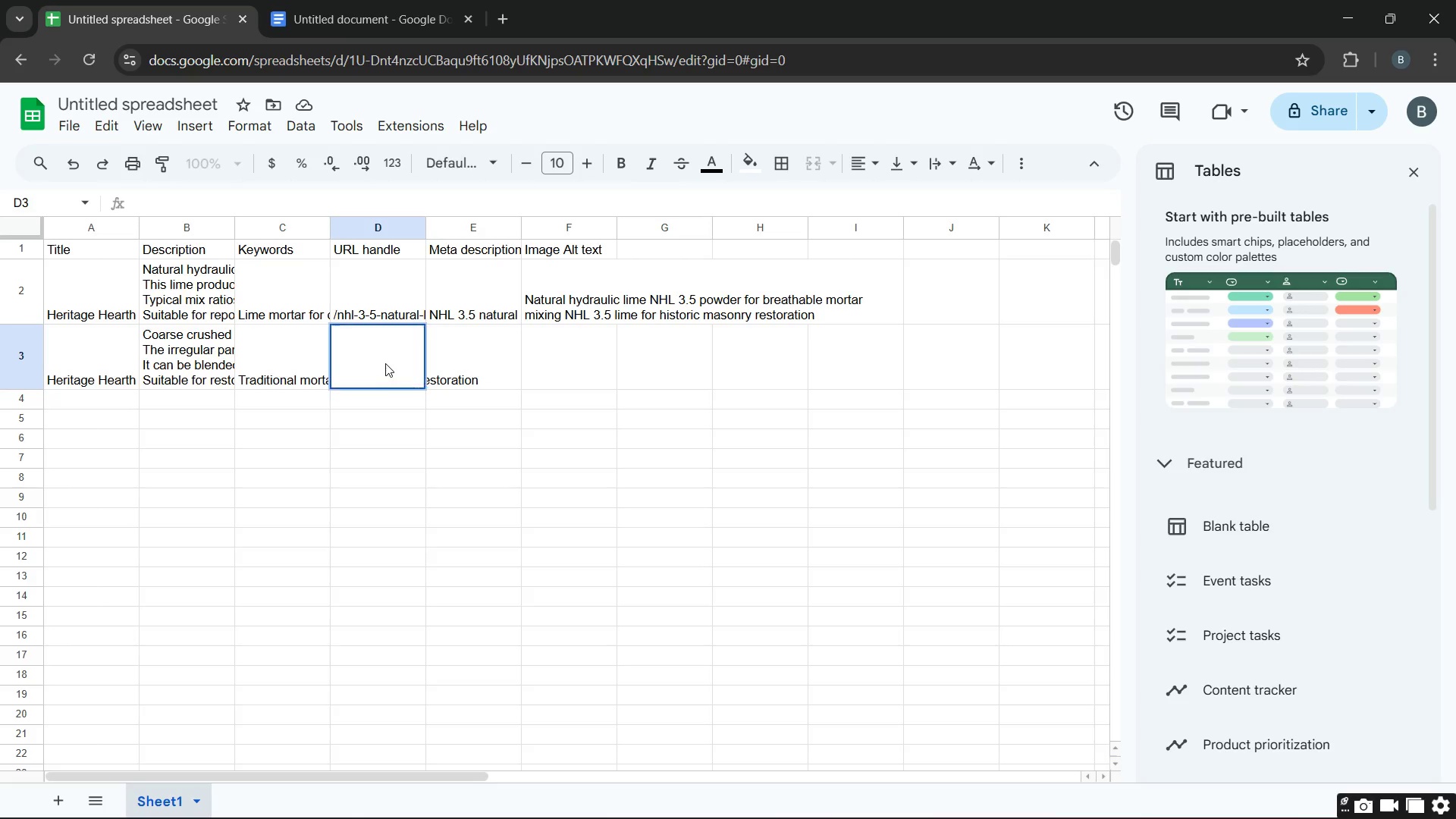 
triple_click([385, 363])
 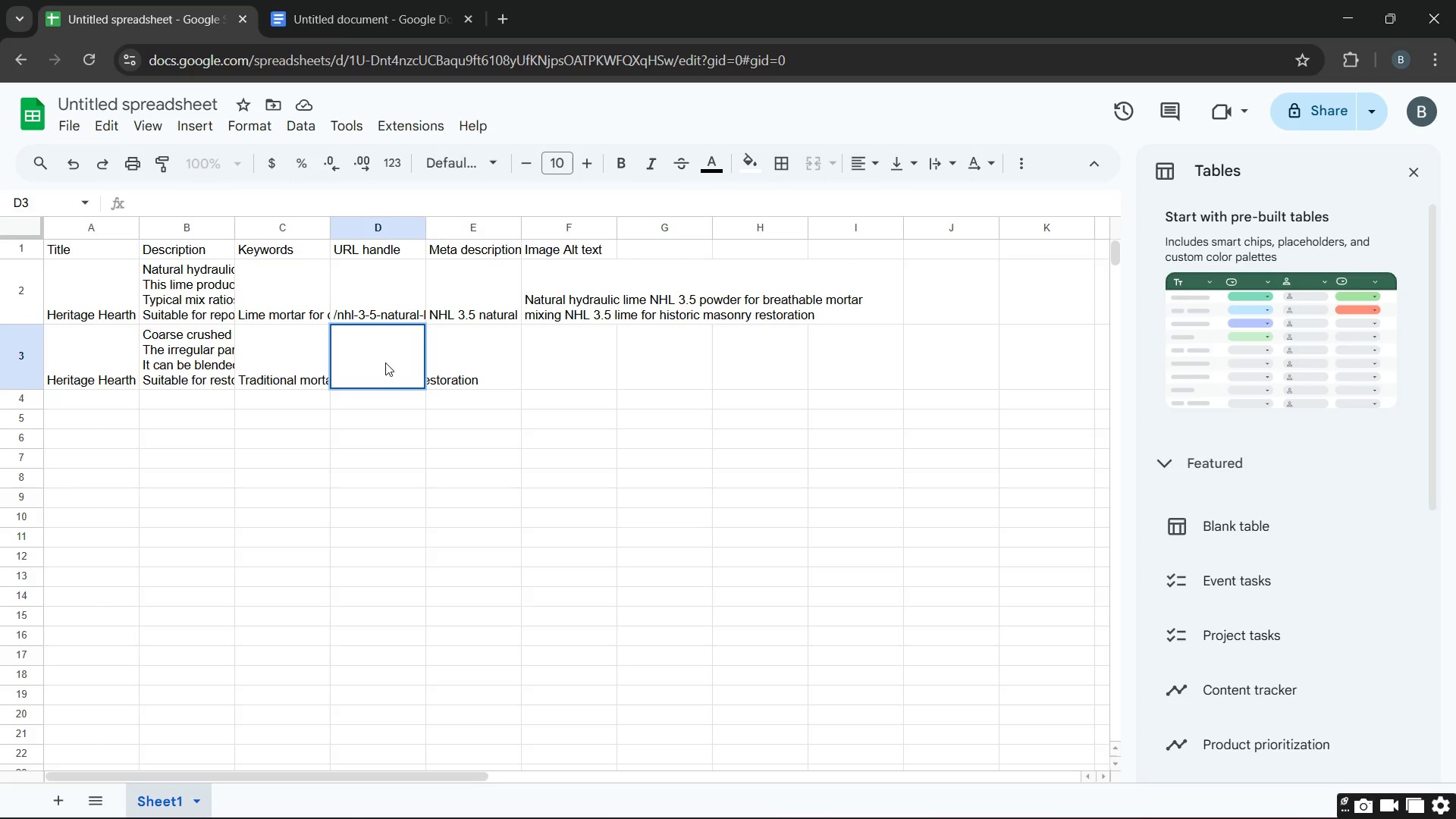 
left_click([385, 362])
 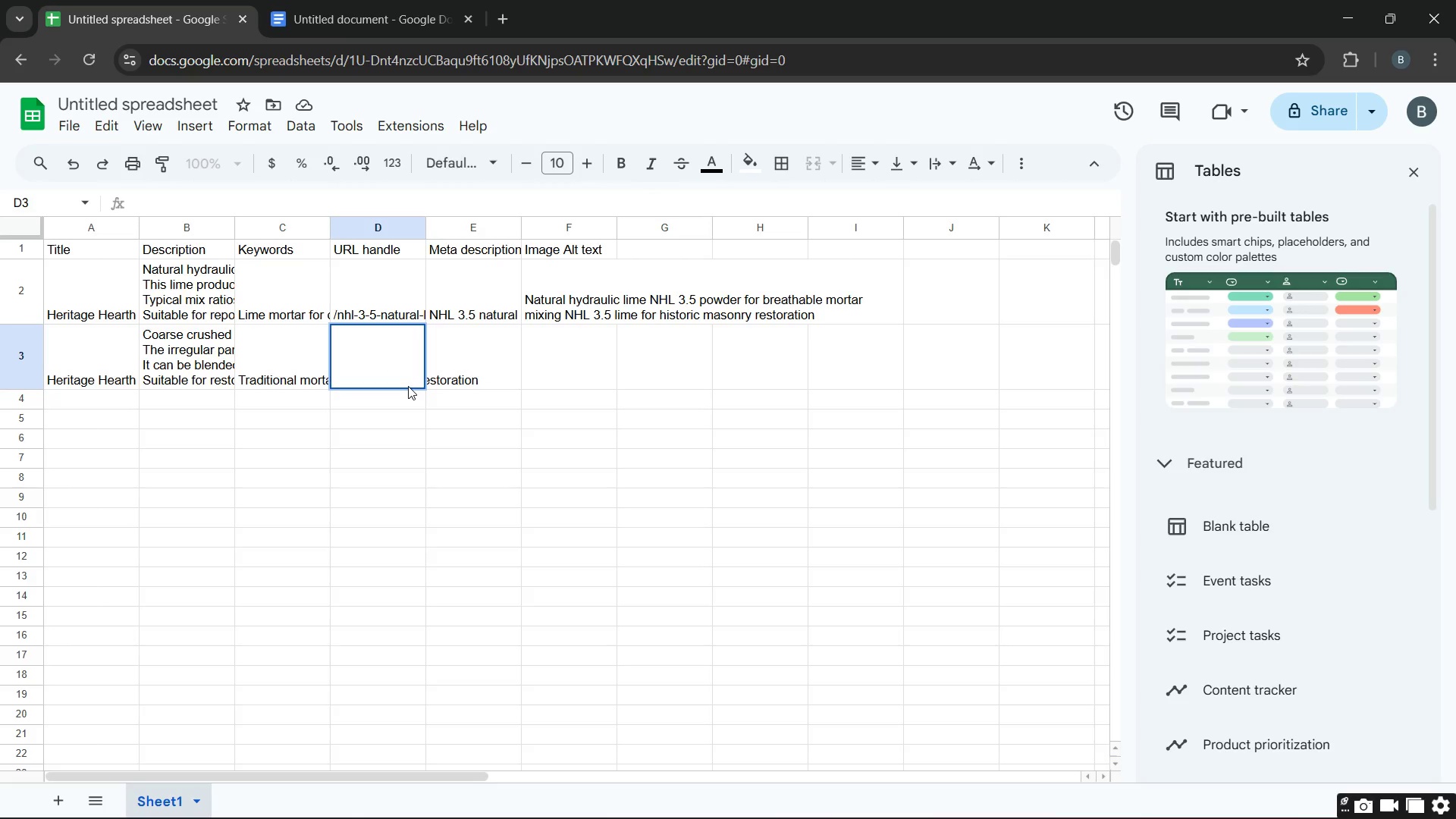 
type(/cr)
 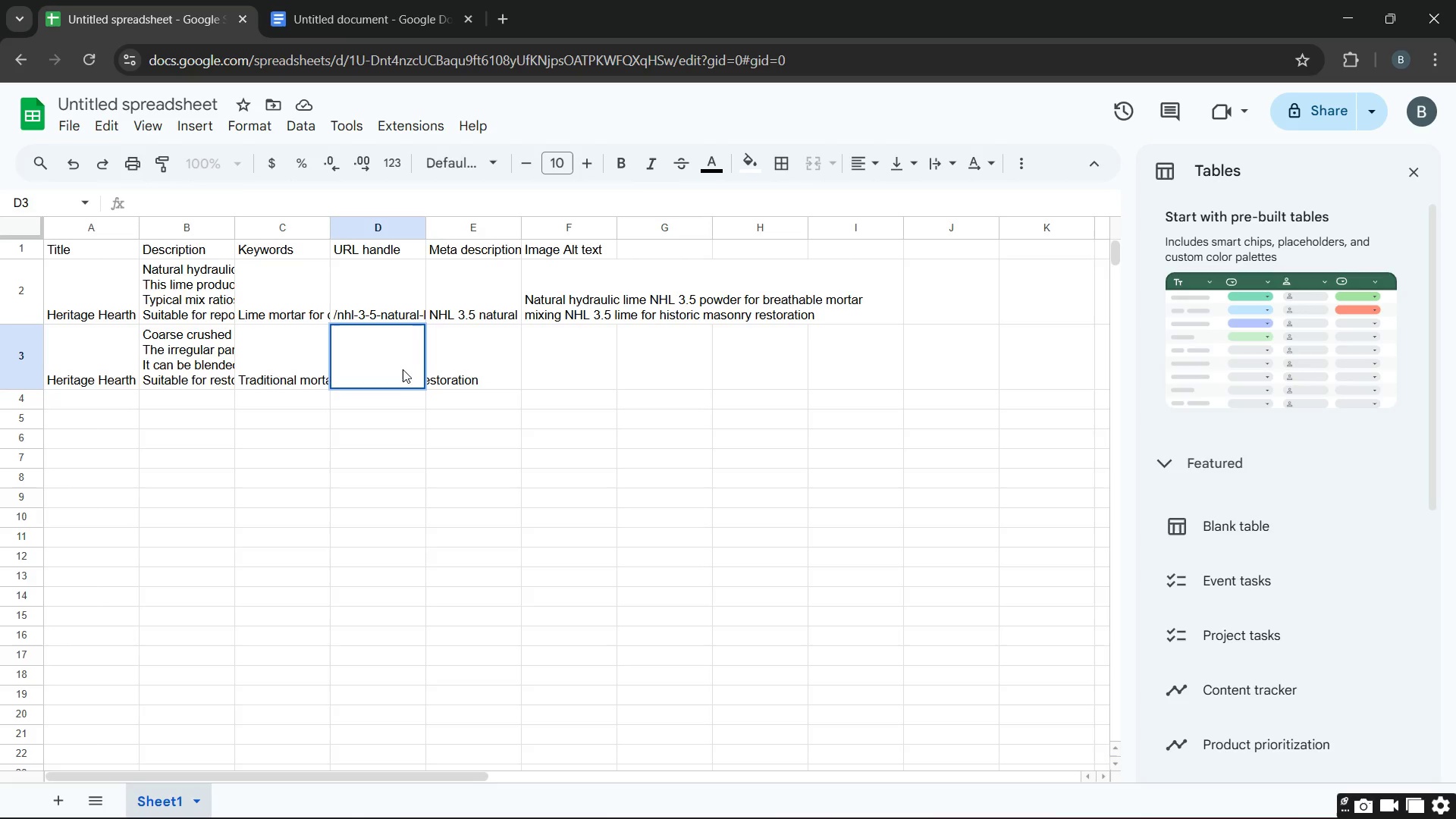 
left_click([402, 367])
 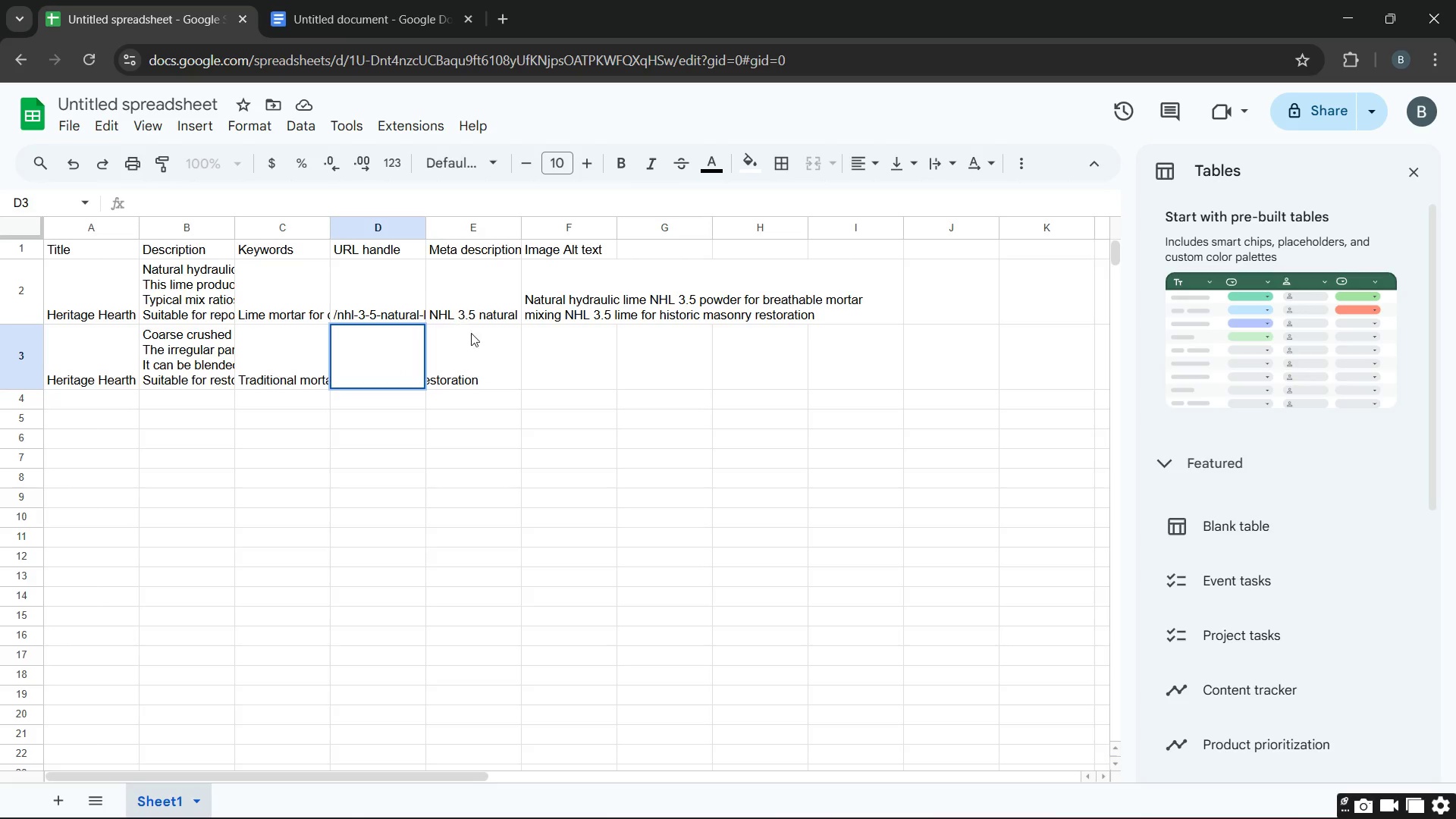 
double_click([472, 366])
 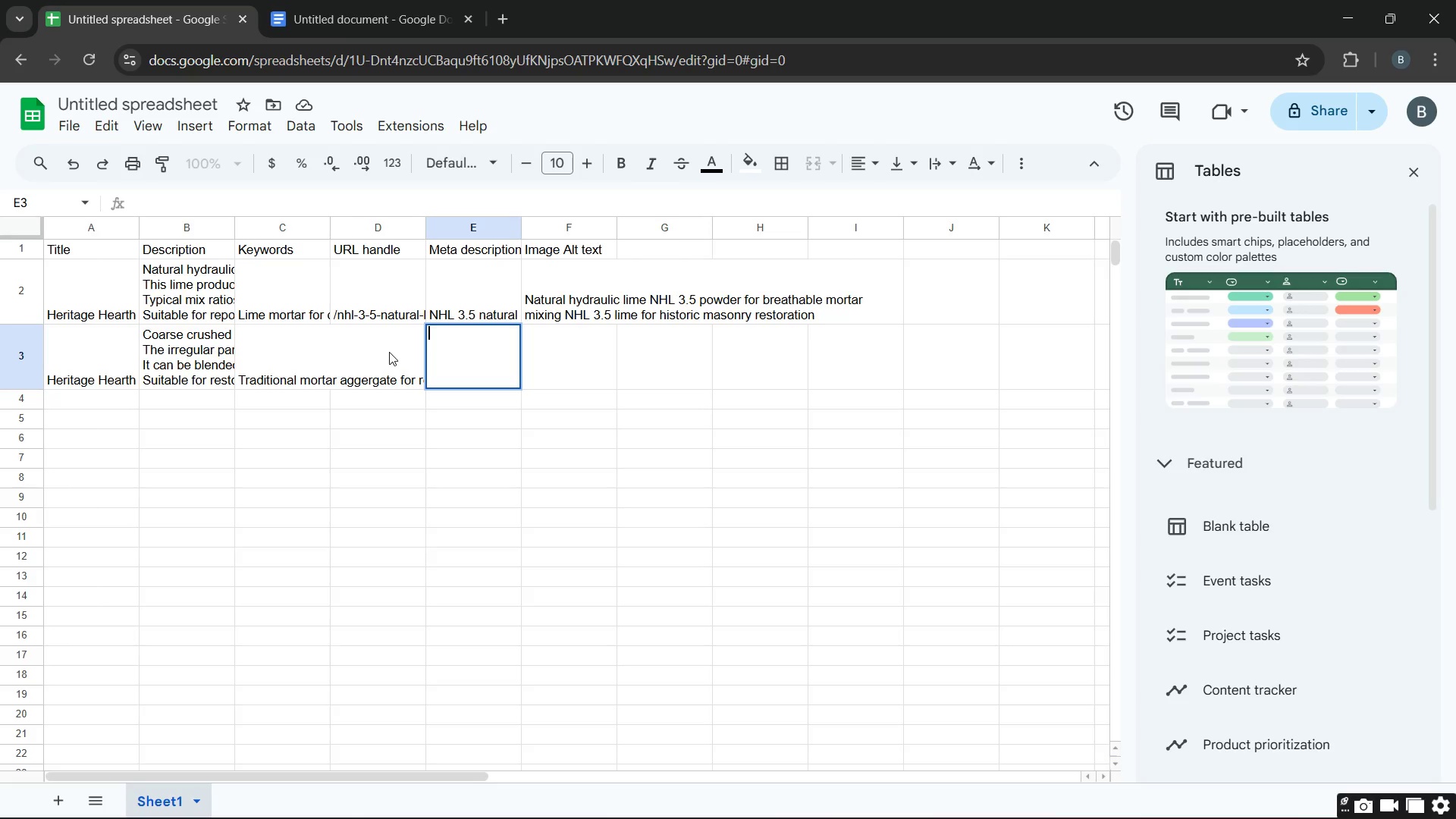 
double_click([389, 352])
 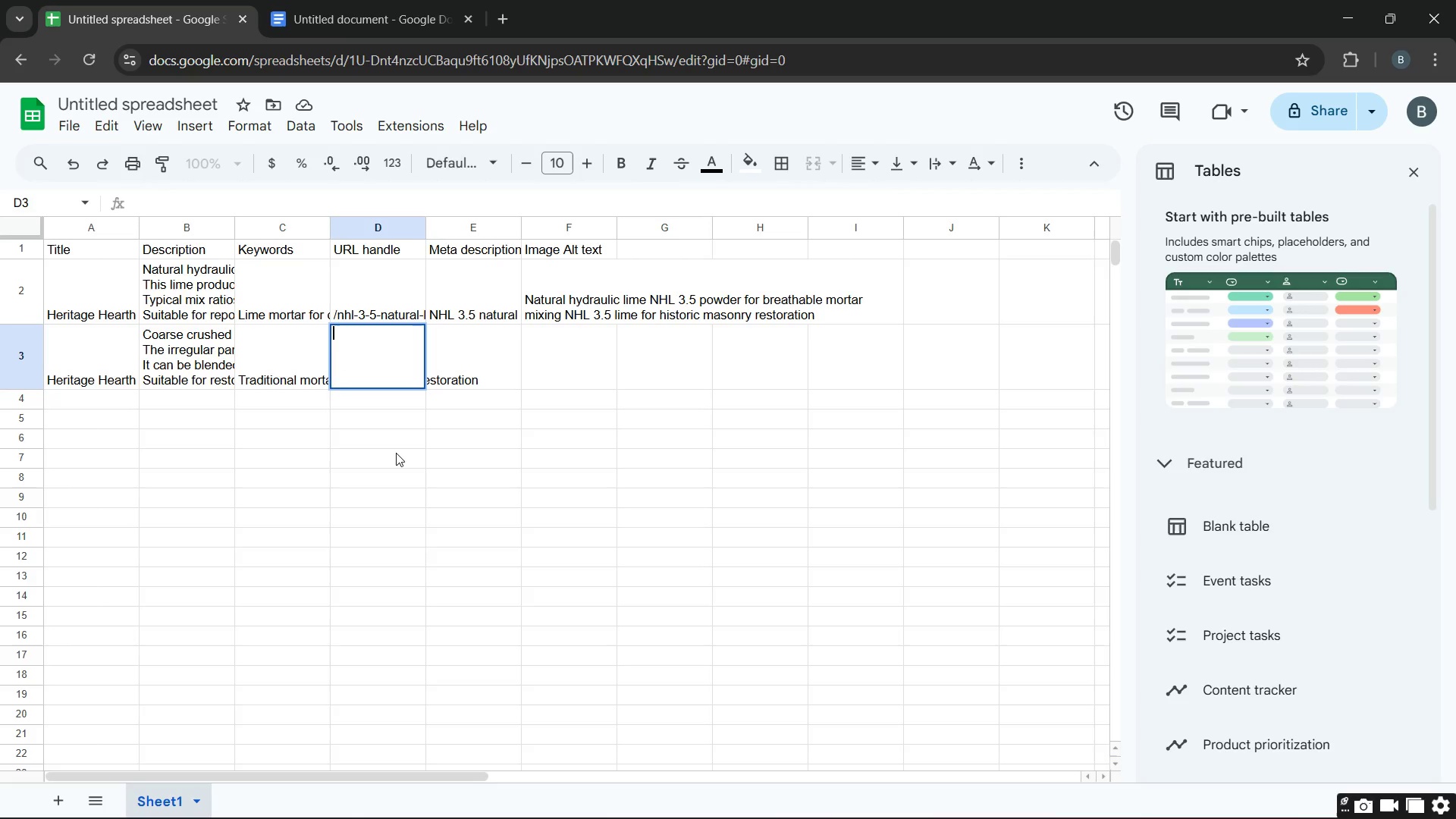 
key(Slash)
 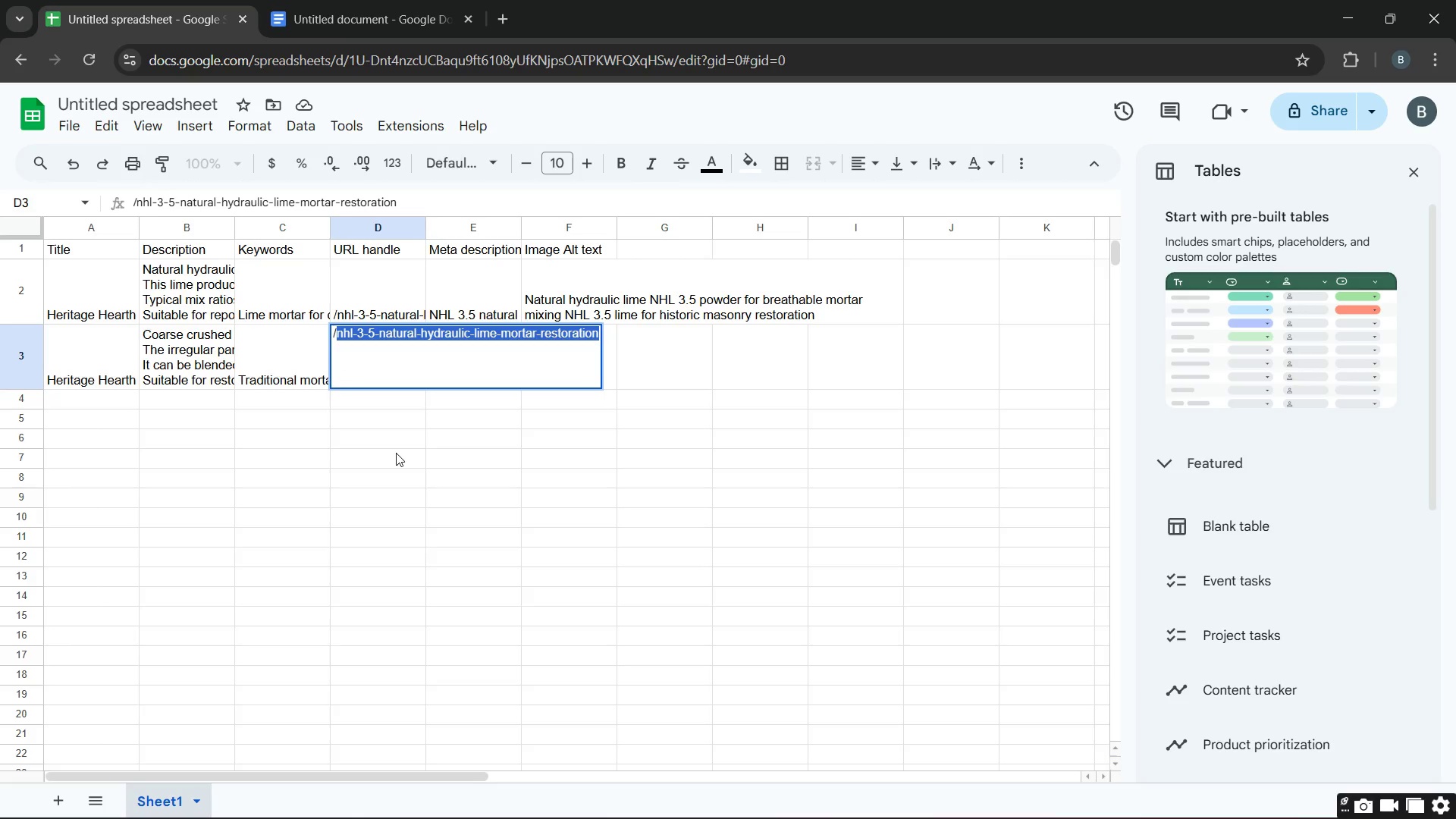 
type(crushed-oyster-shell-aggergate-lime-mortat)
key(Backspace)
type(r)
 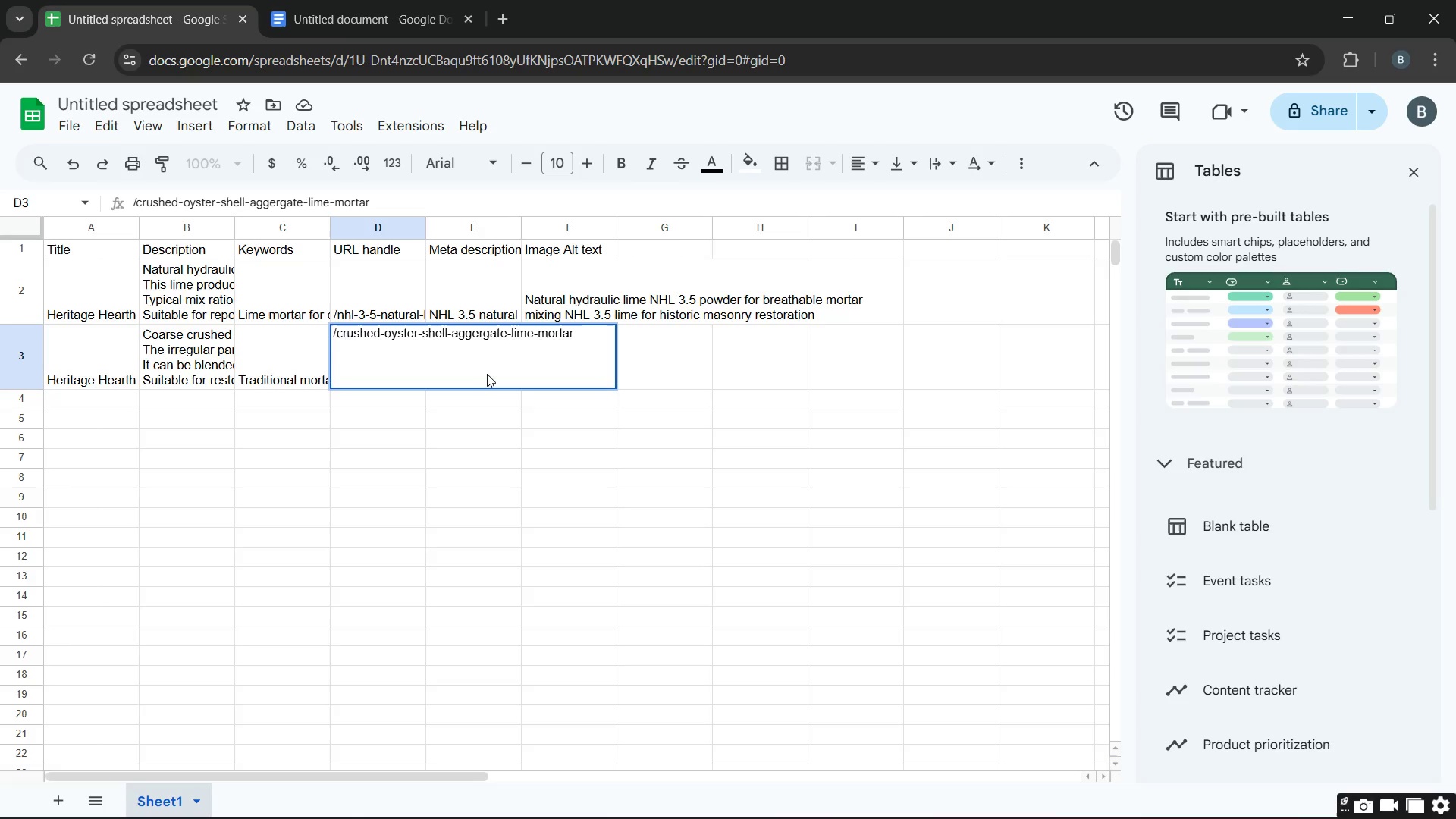 
double_click([590, 386])
 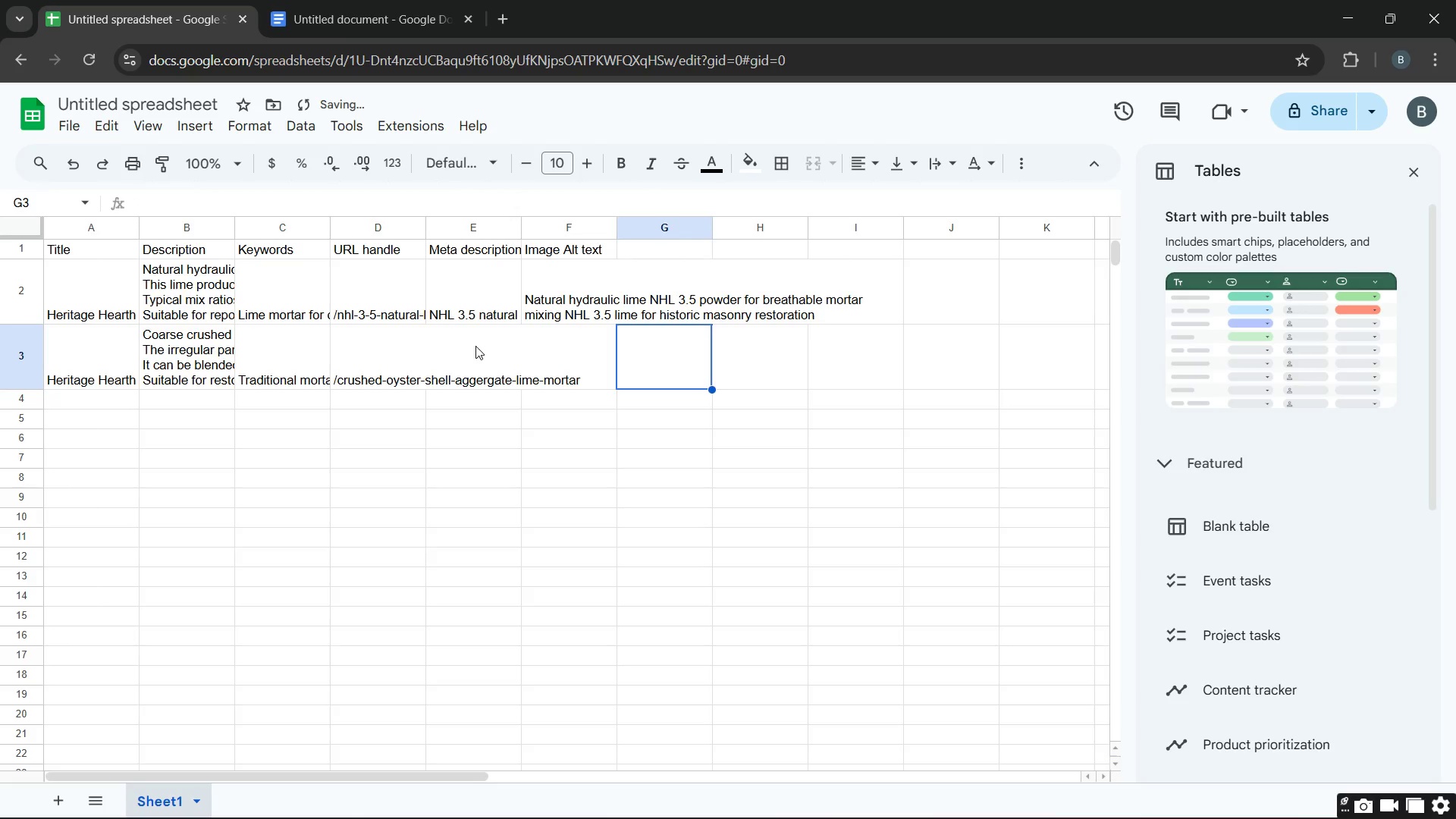 
double_click([475, 346])
 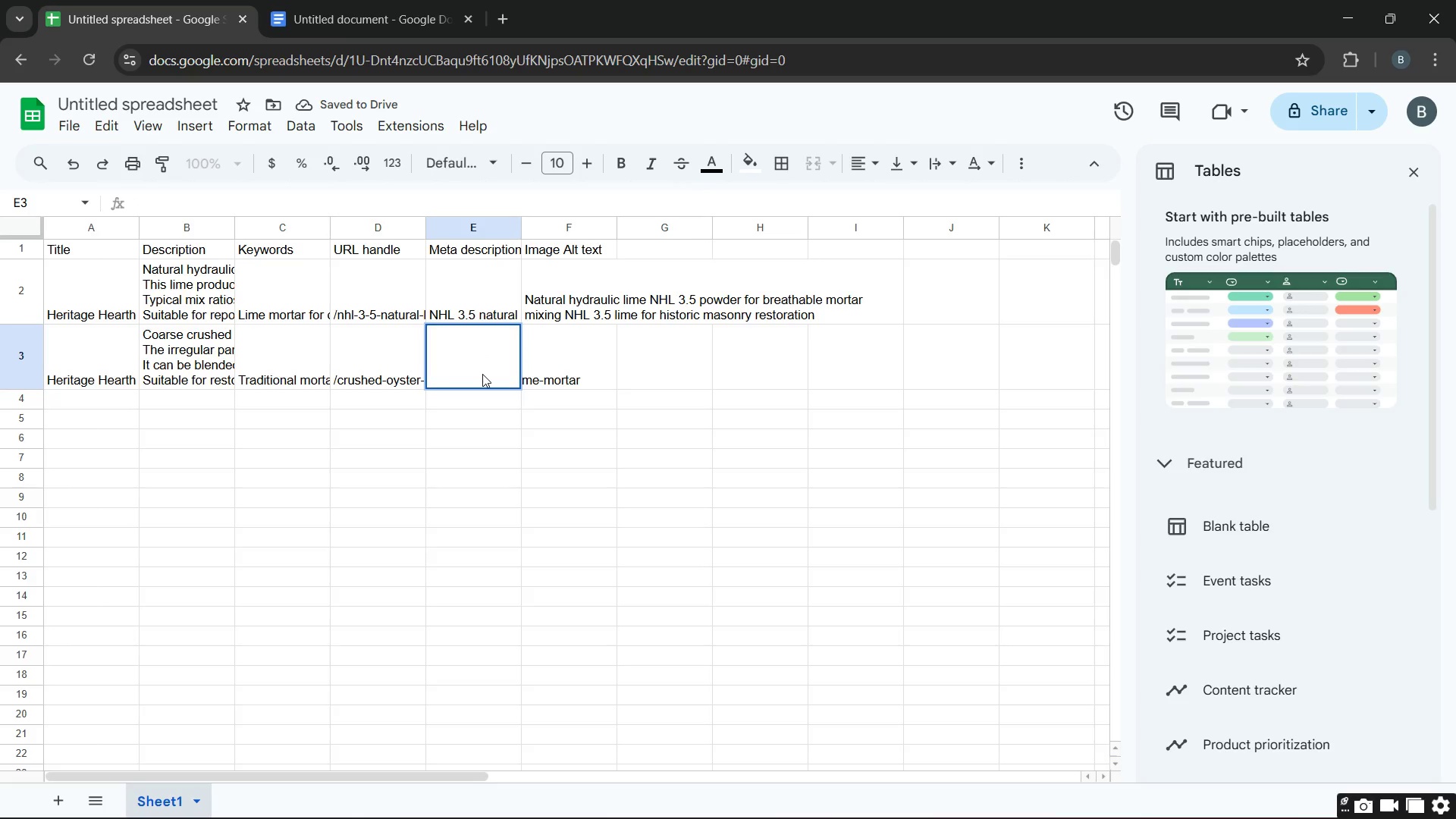 
type(Coarse crushed oyster shell aggergate for li)
 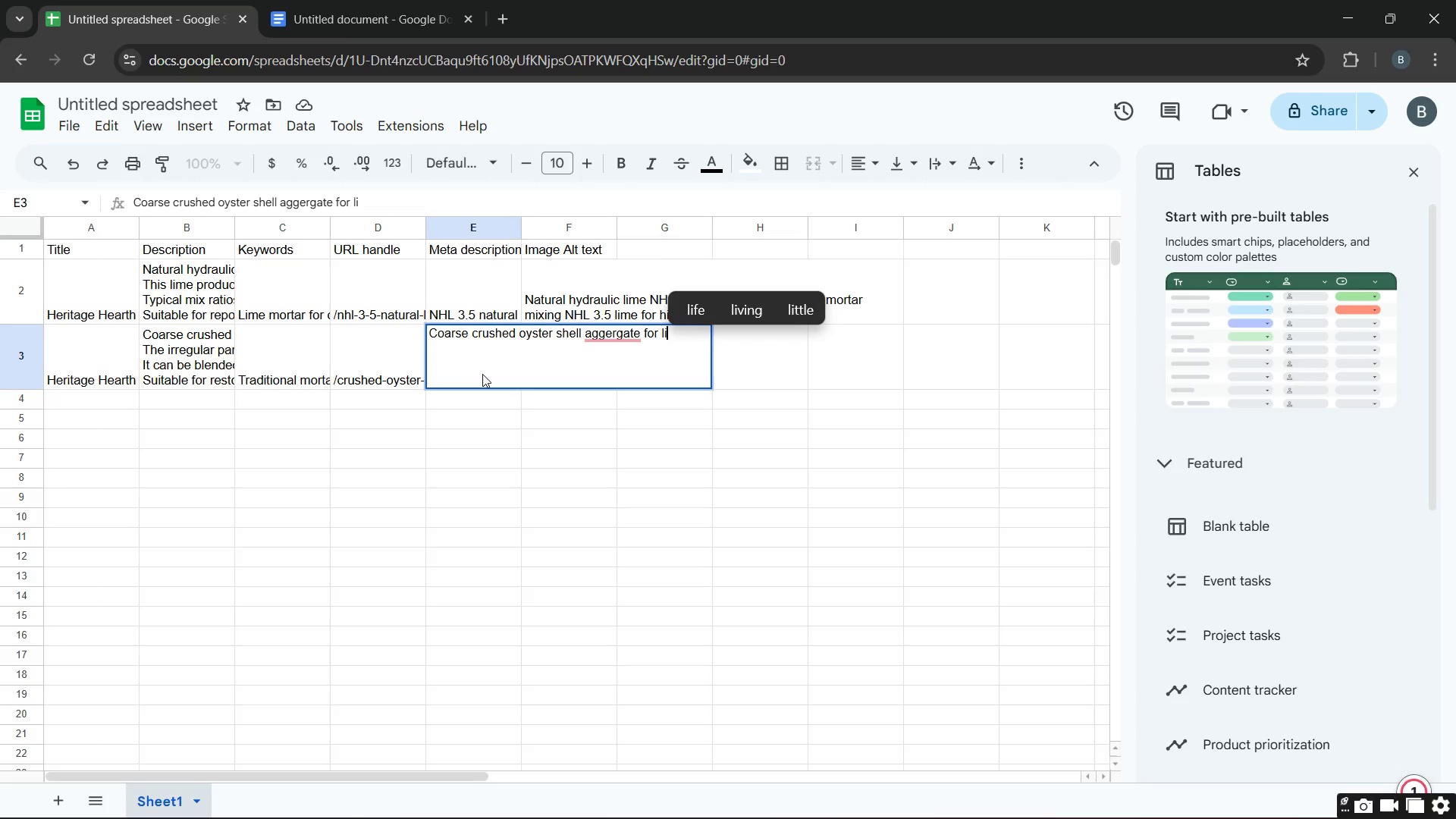 
type(me mortar )
 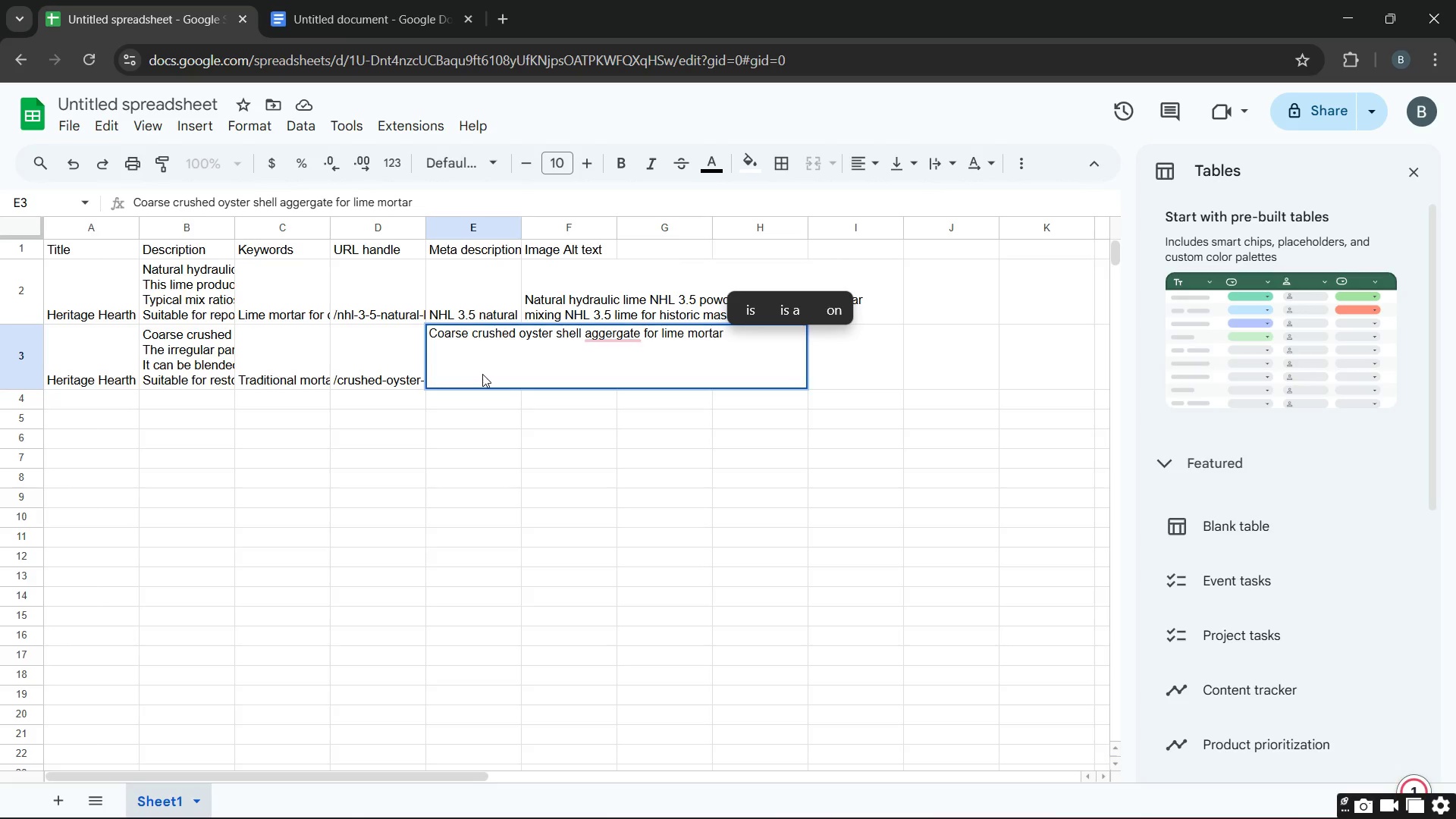 
type(and plaster )
key(Backspace)
type(. improves brethability and bonfing )
 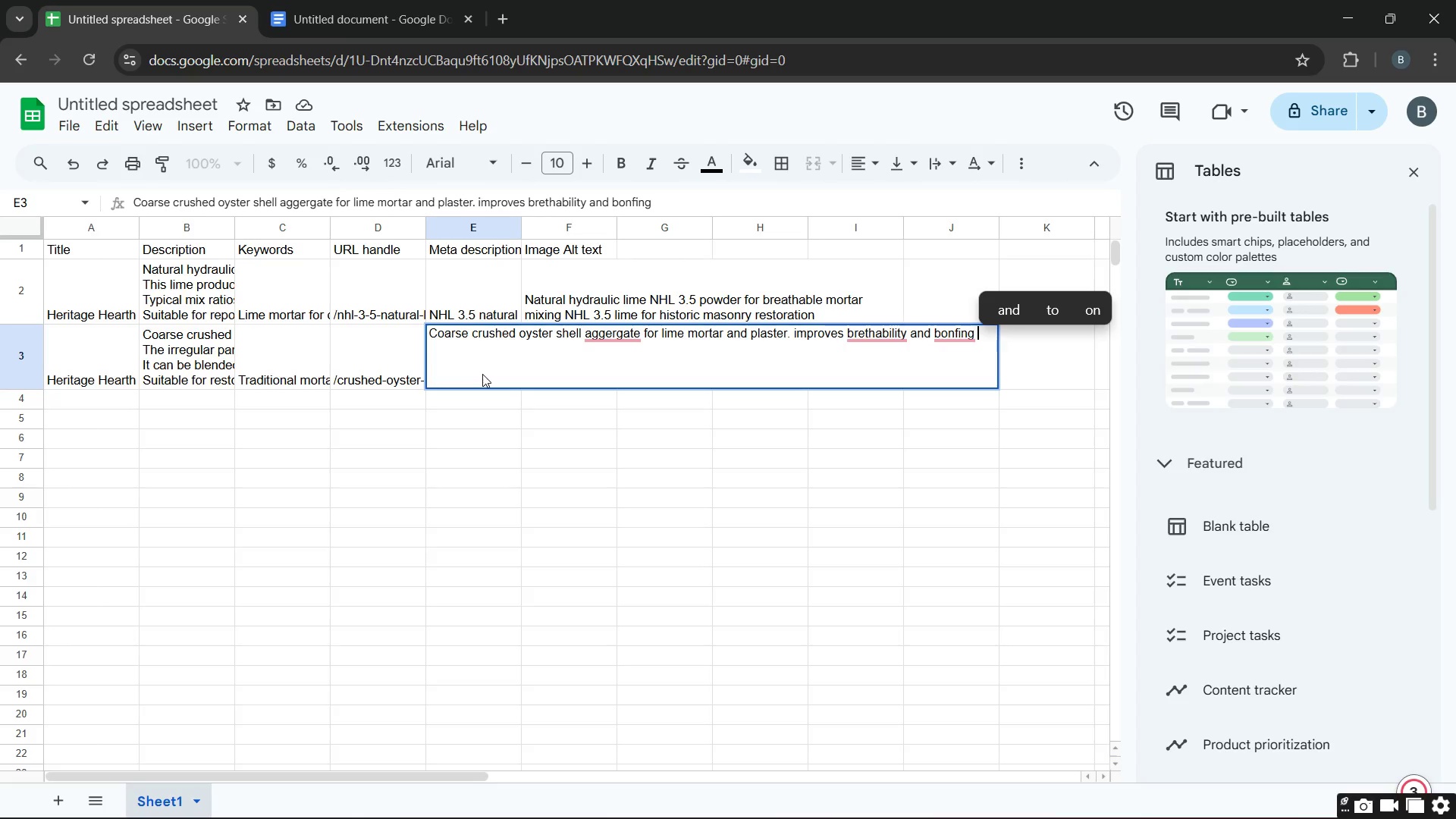 
type(in historic masonry restorat)
 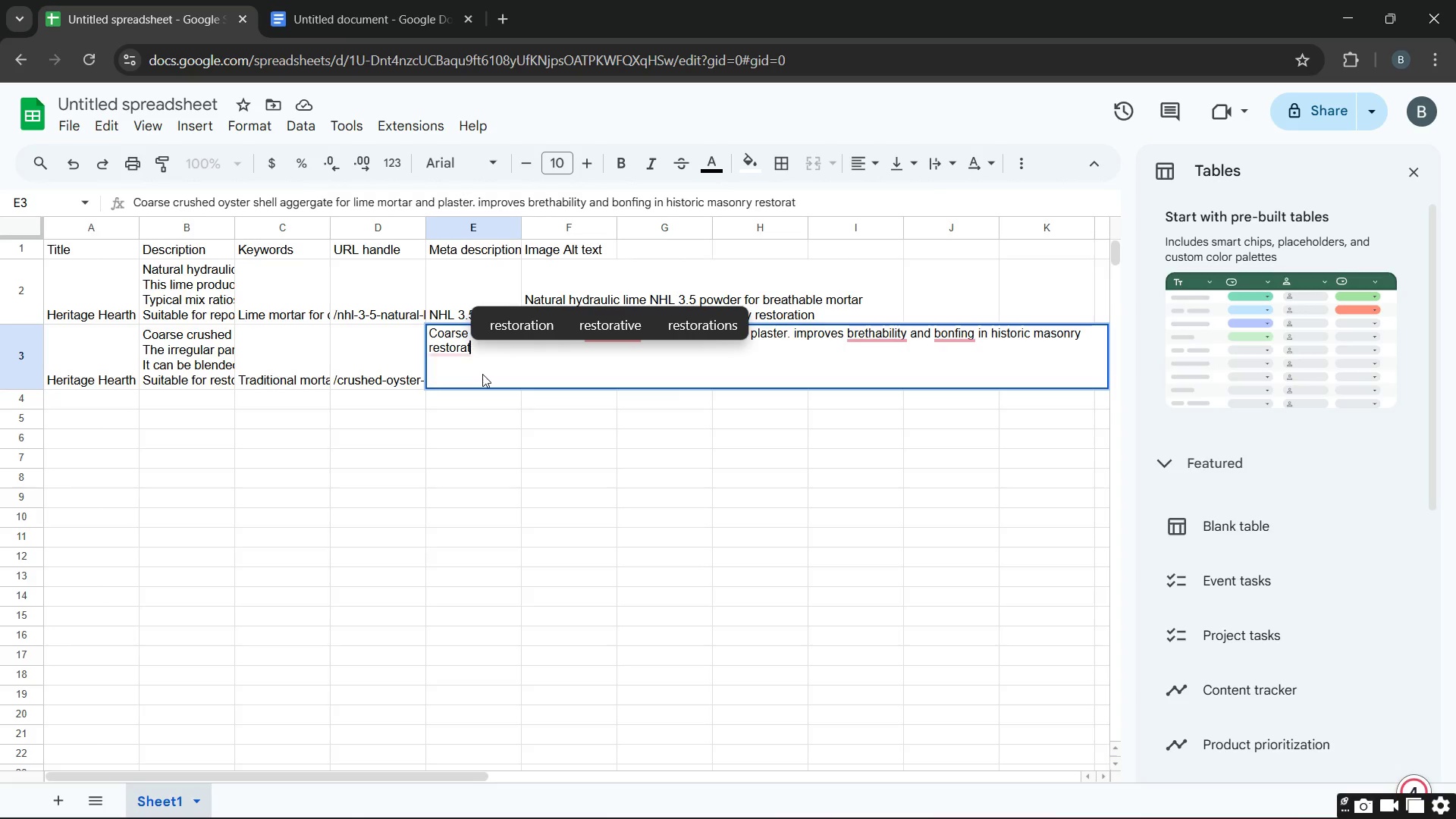 
wait(5.31)
 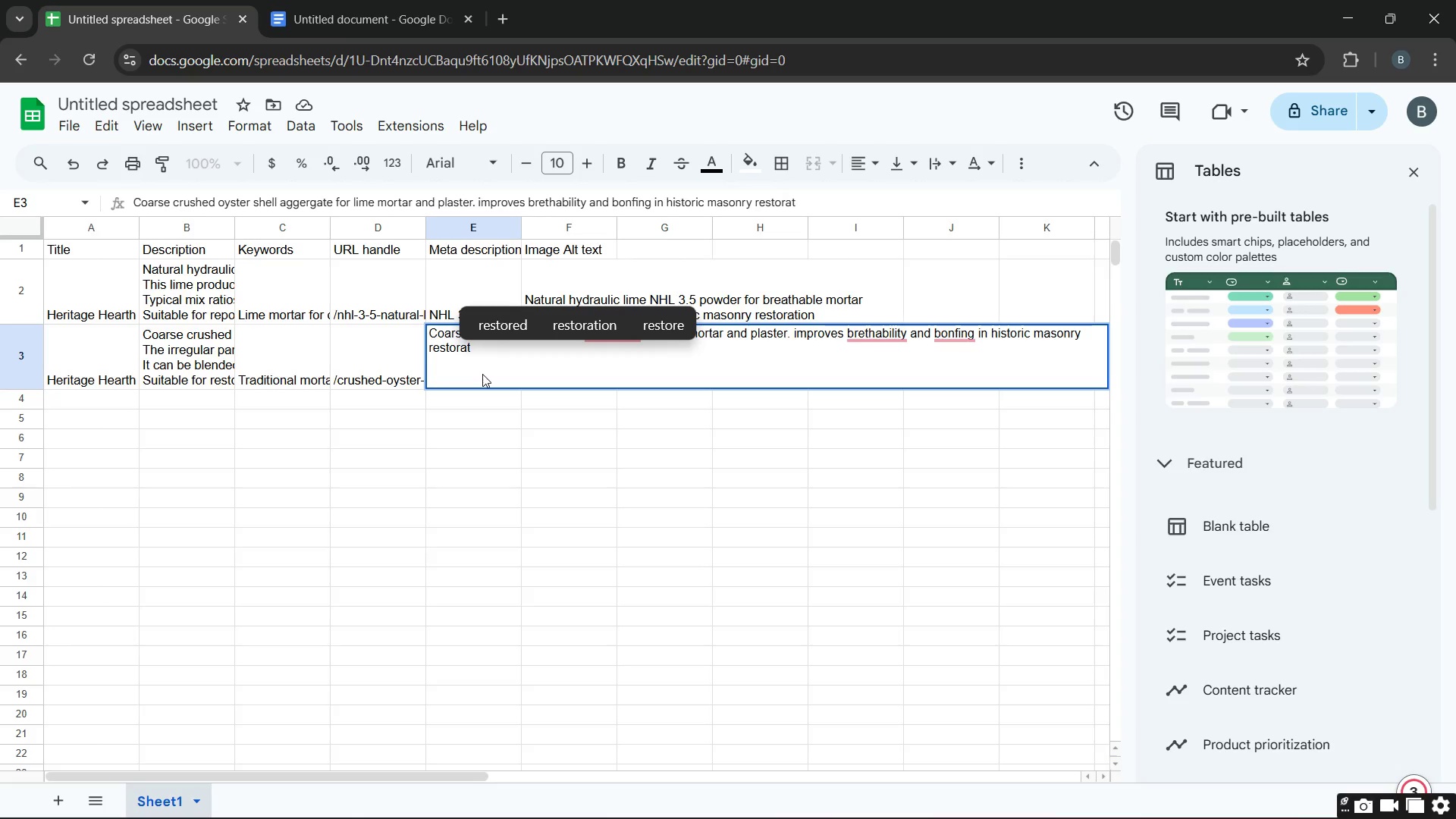 
type(ion )
 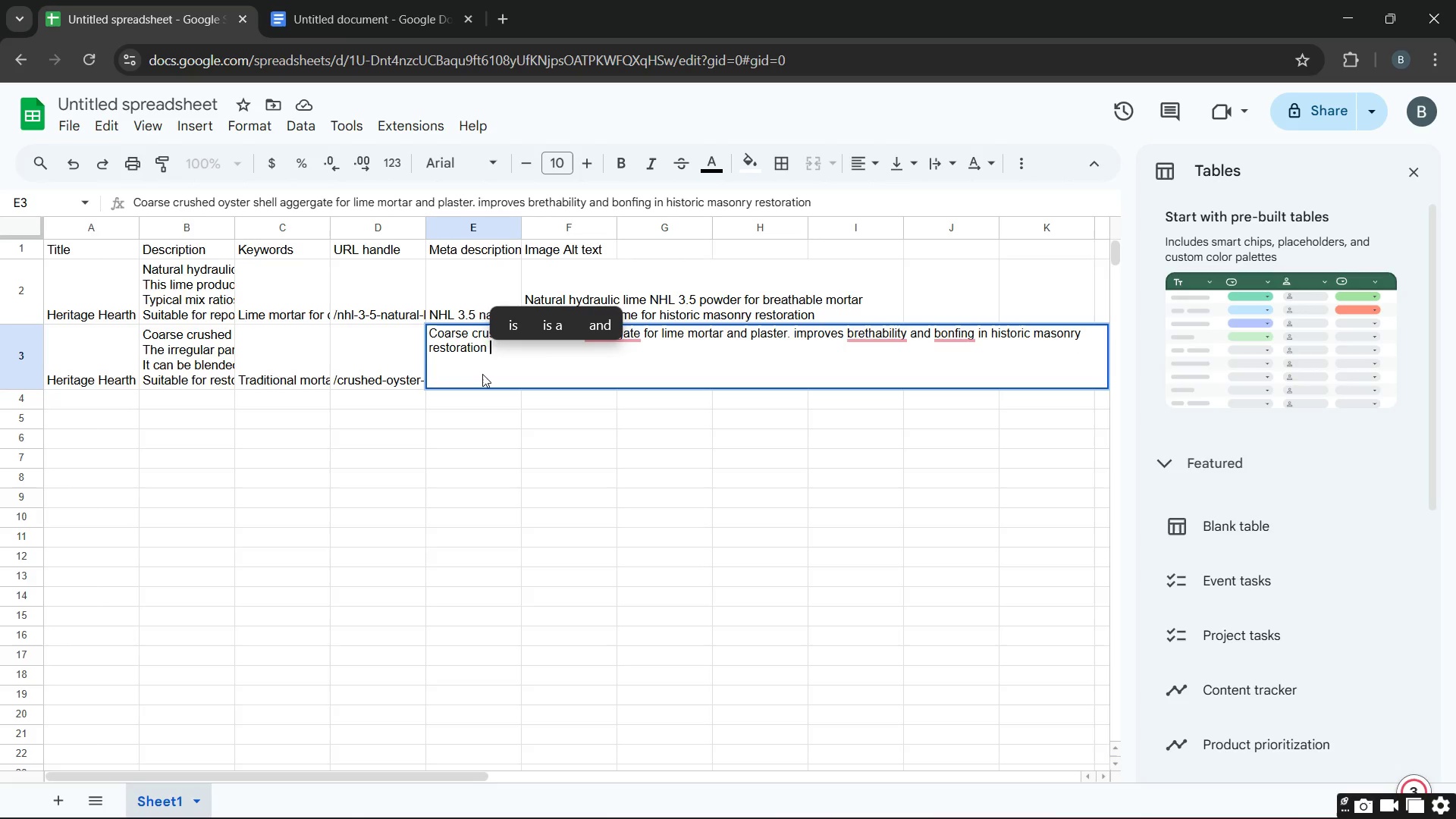 
type(projecta)
key(Backspace)
type(s)
 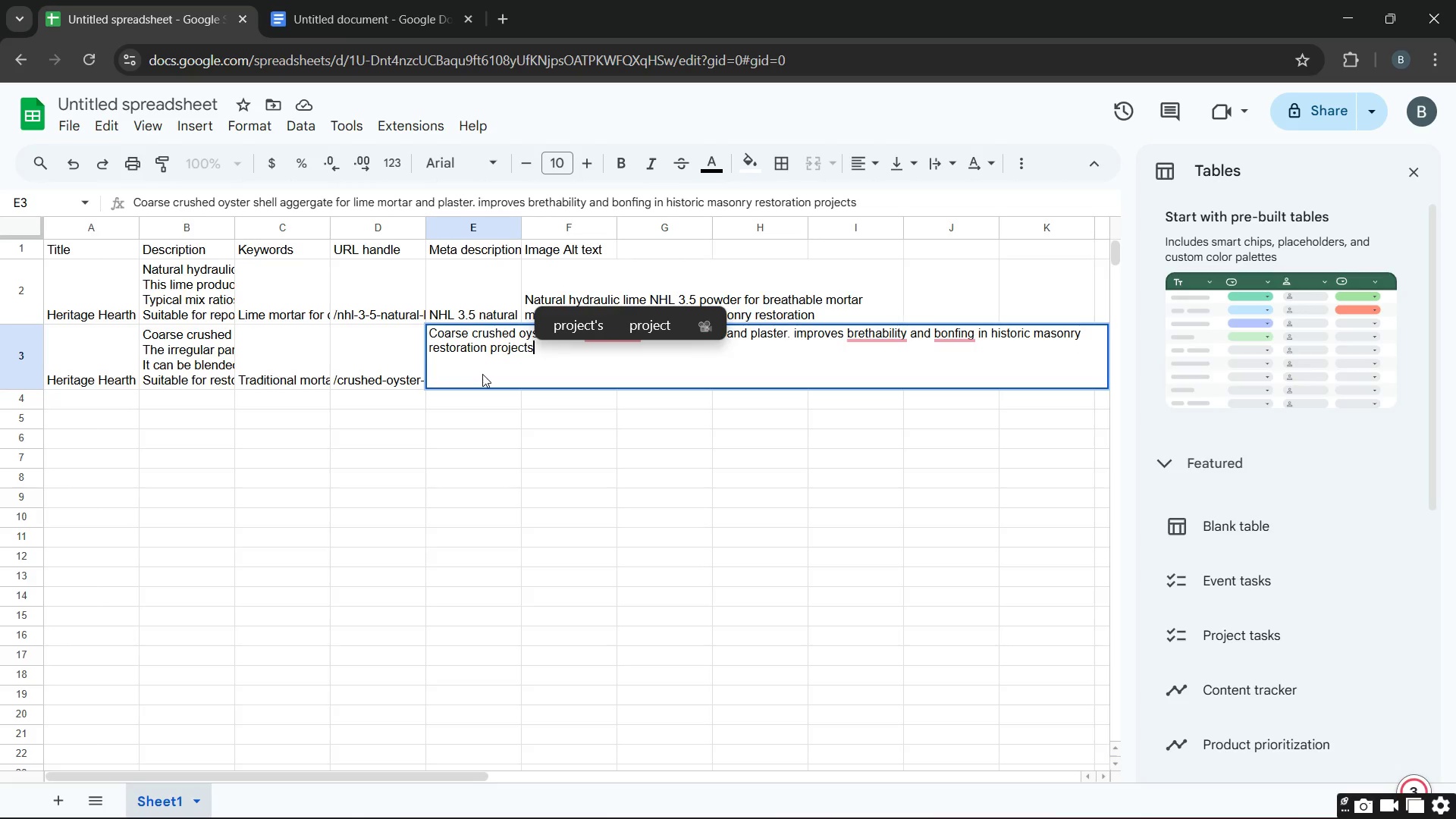 
key(Period)
 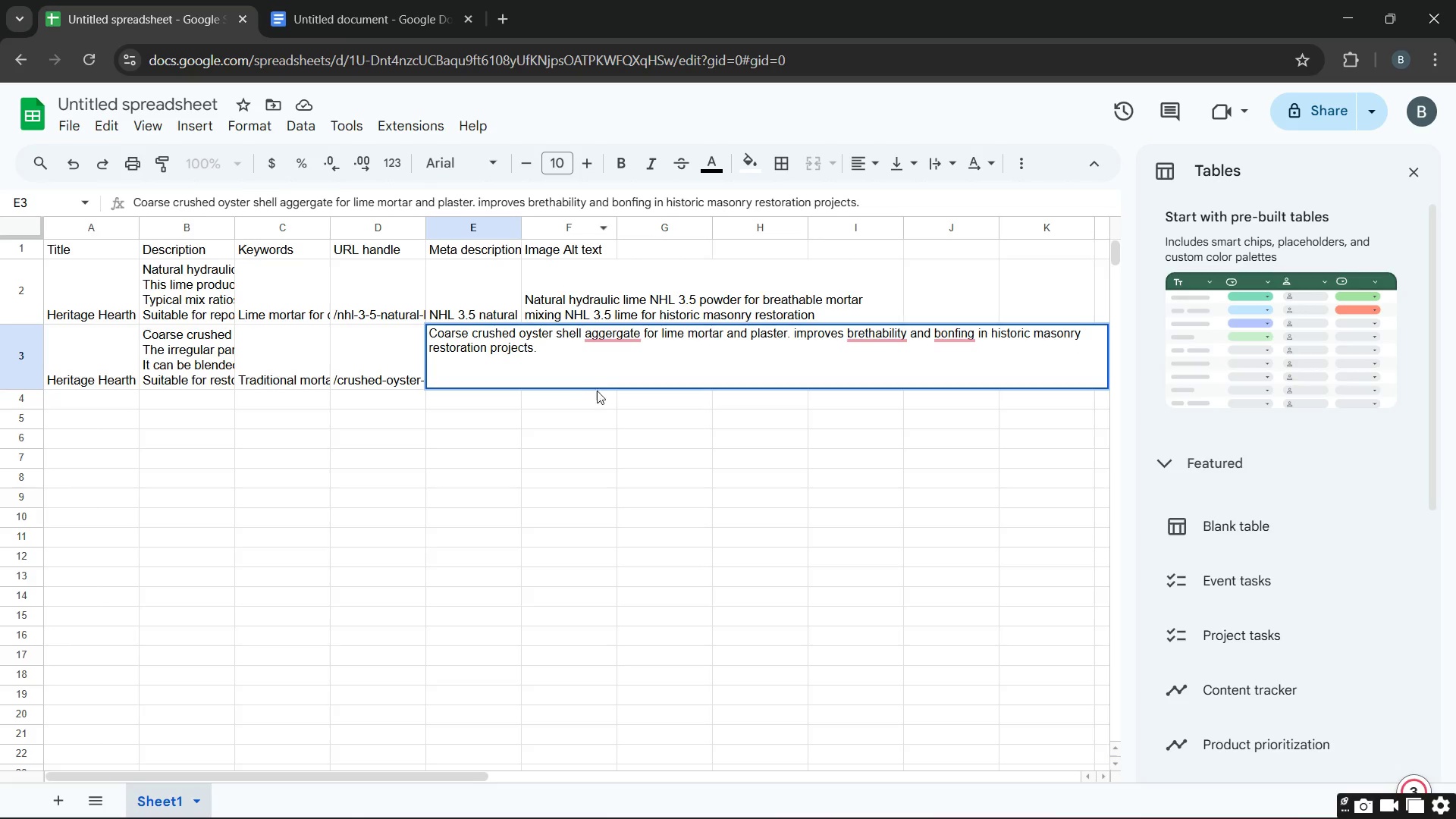 
left_click([612, 342])
 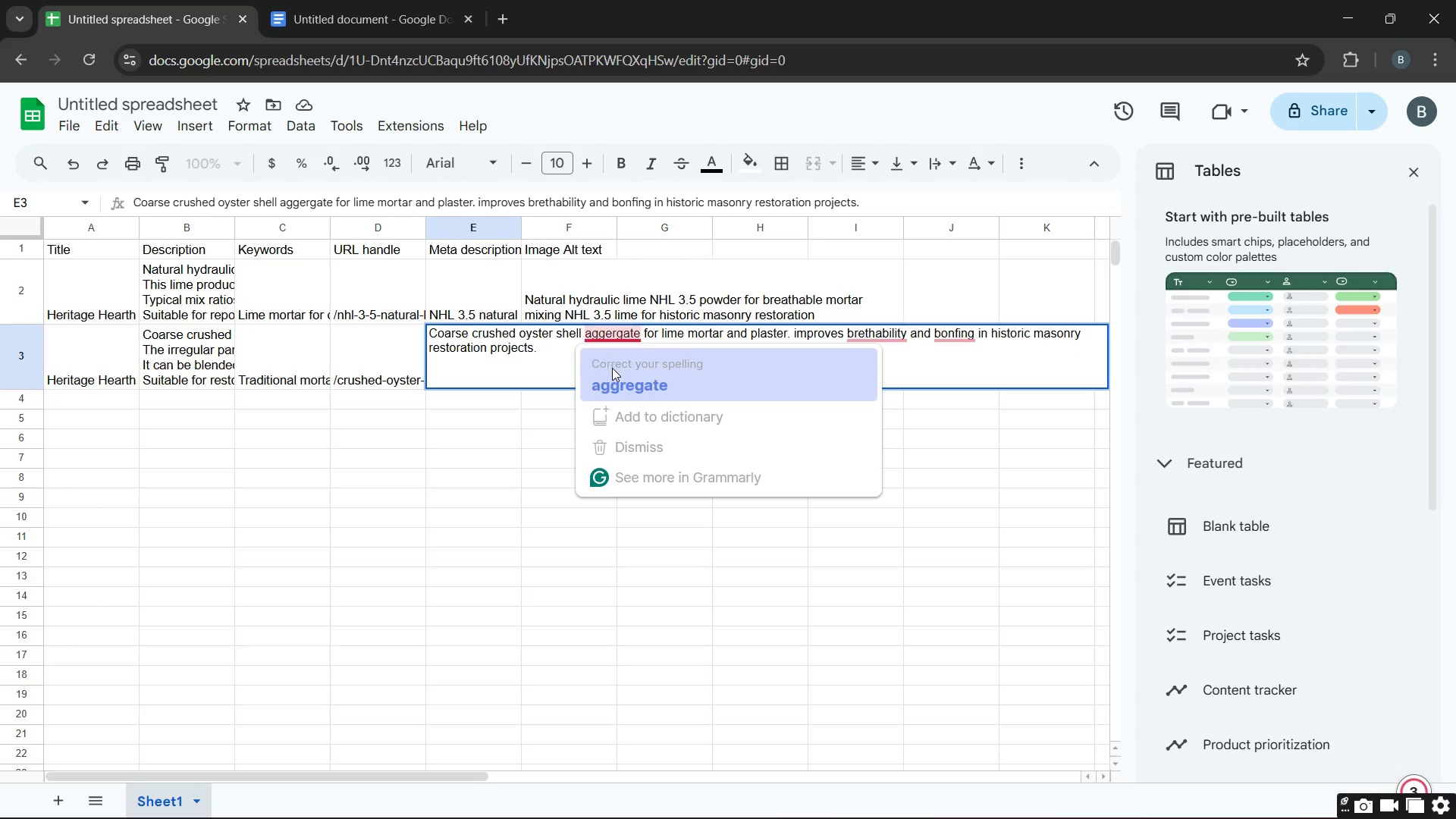 
left_click([612, 369])
 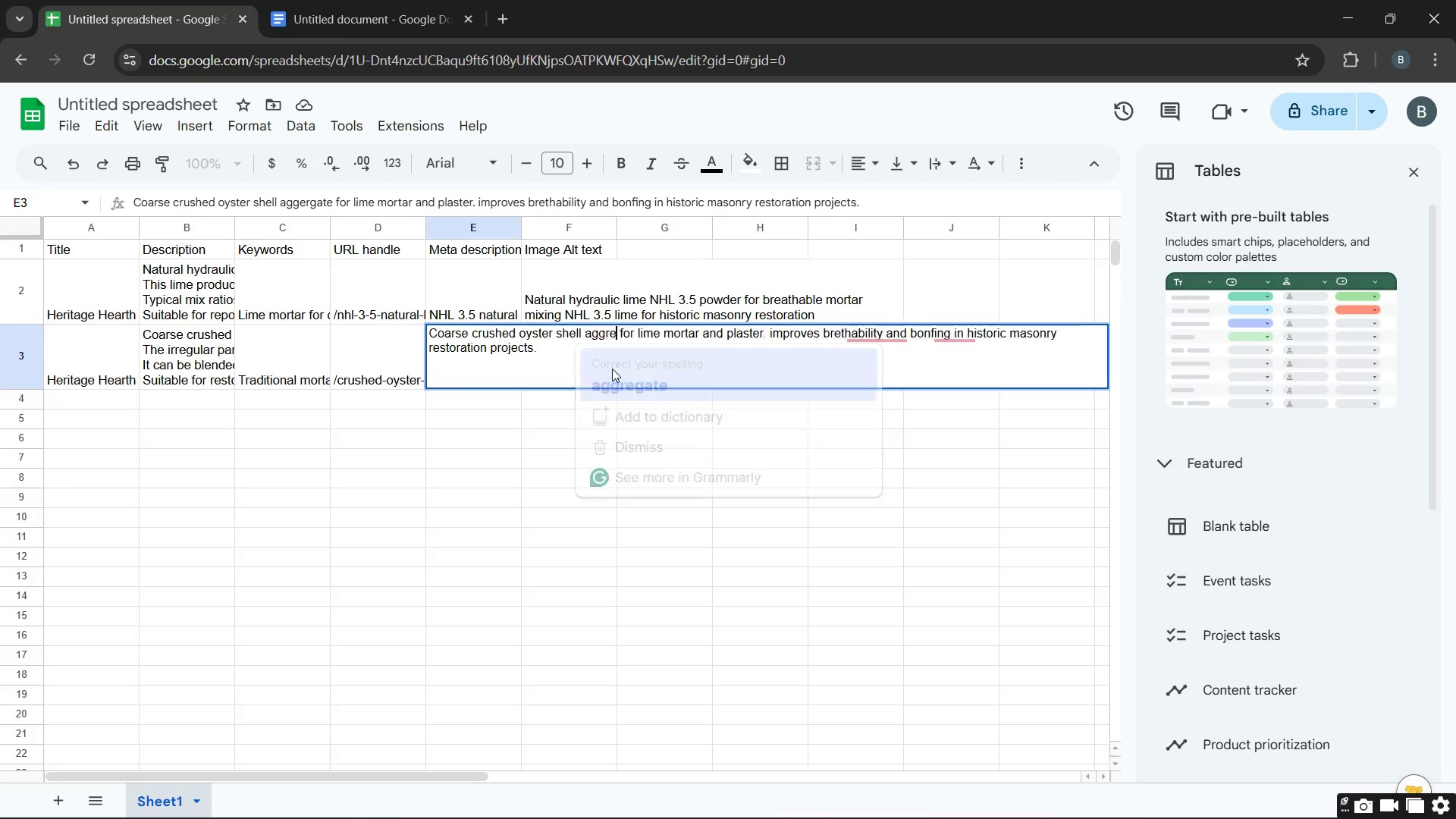 
key(Unknown)
 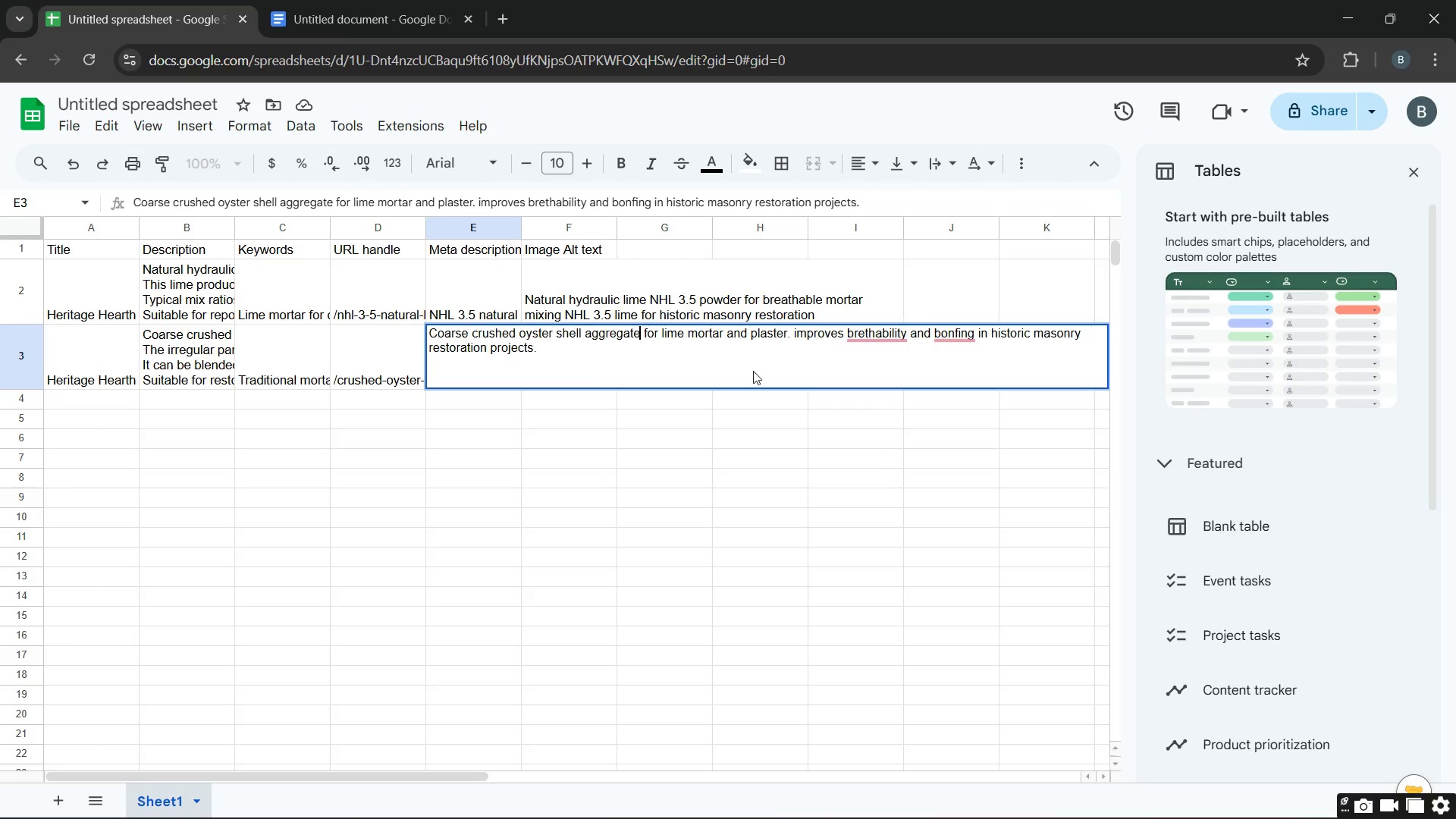 
key(Unknown)
 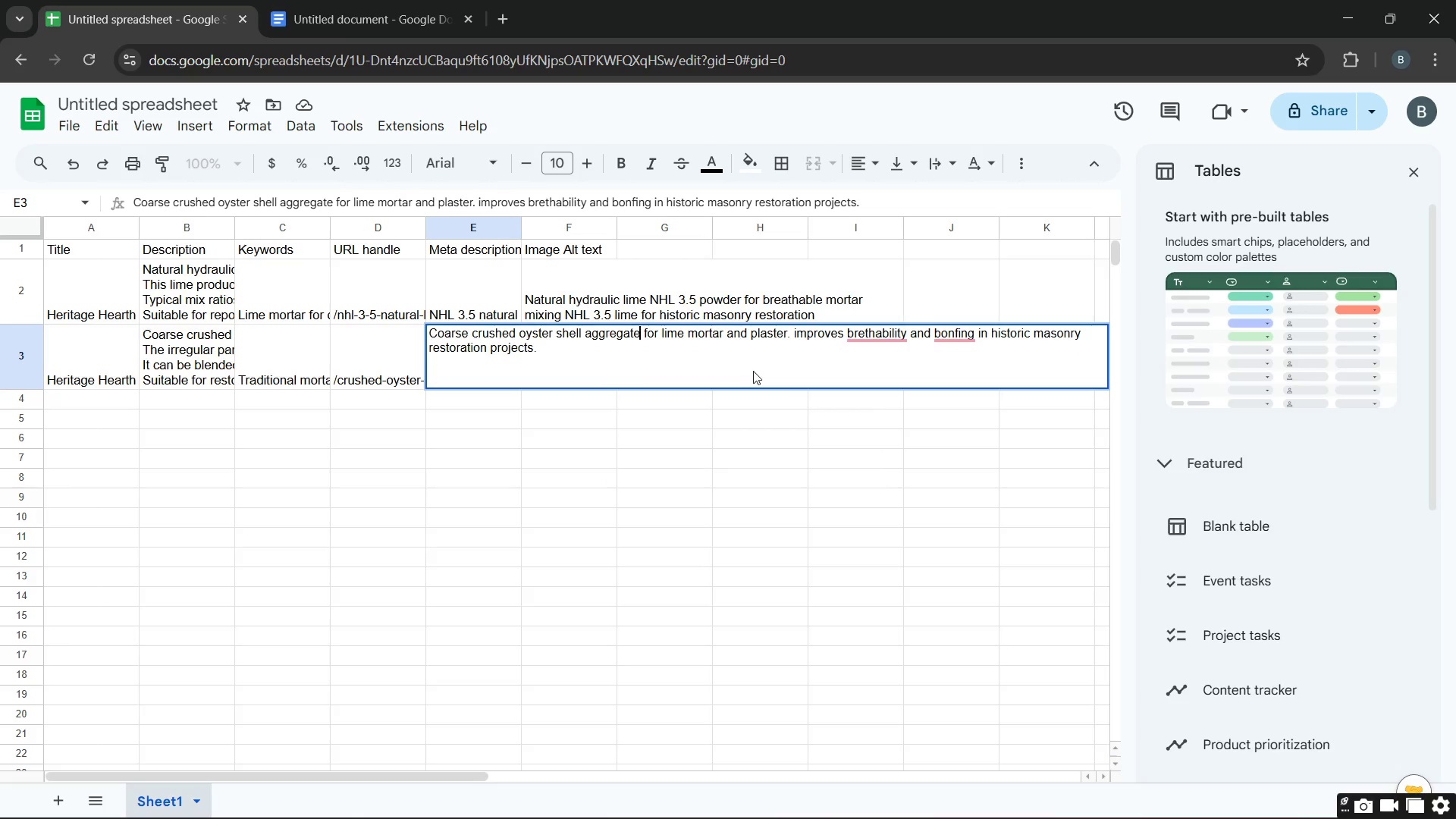 
key(Unknown)
 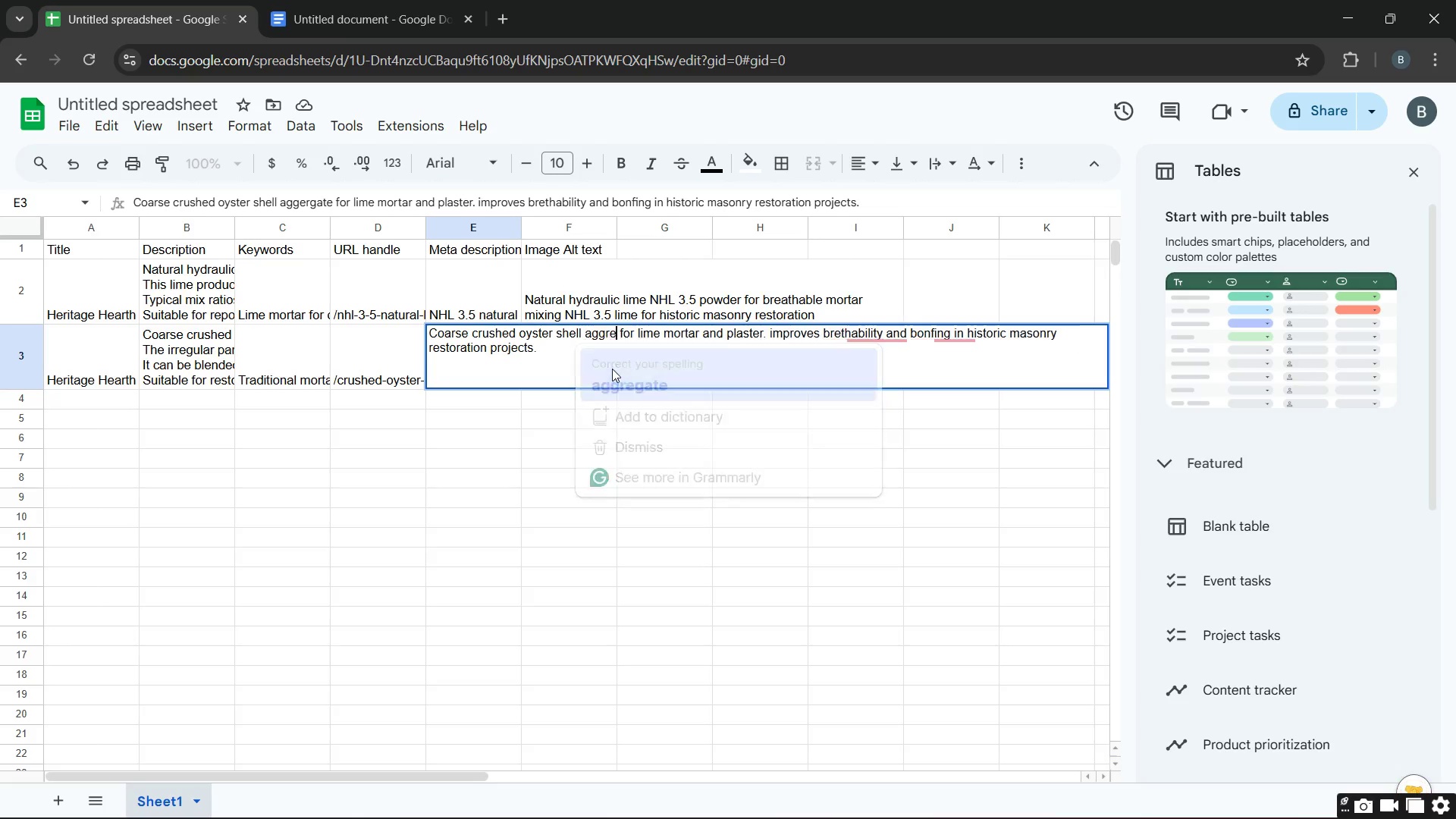 
key(Unknown)
 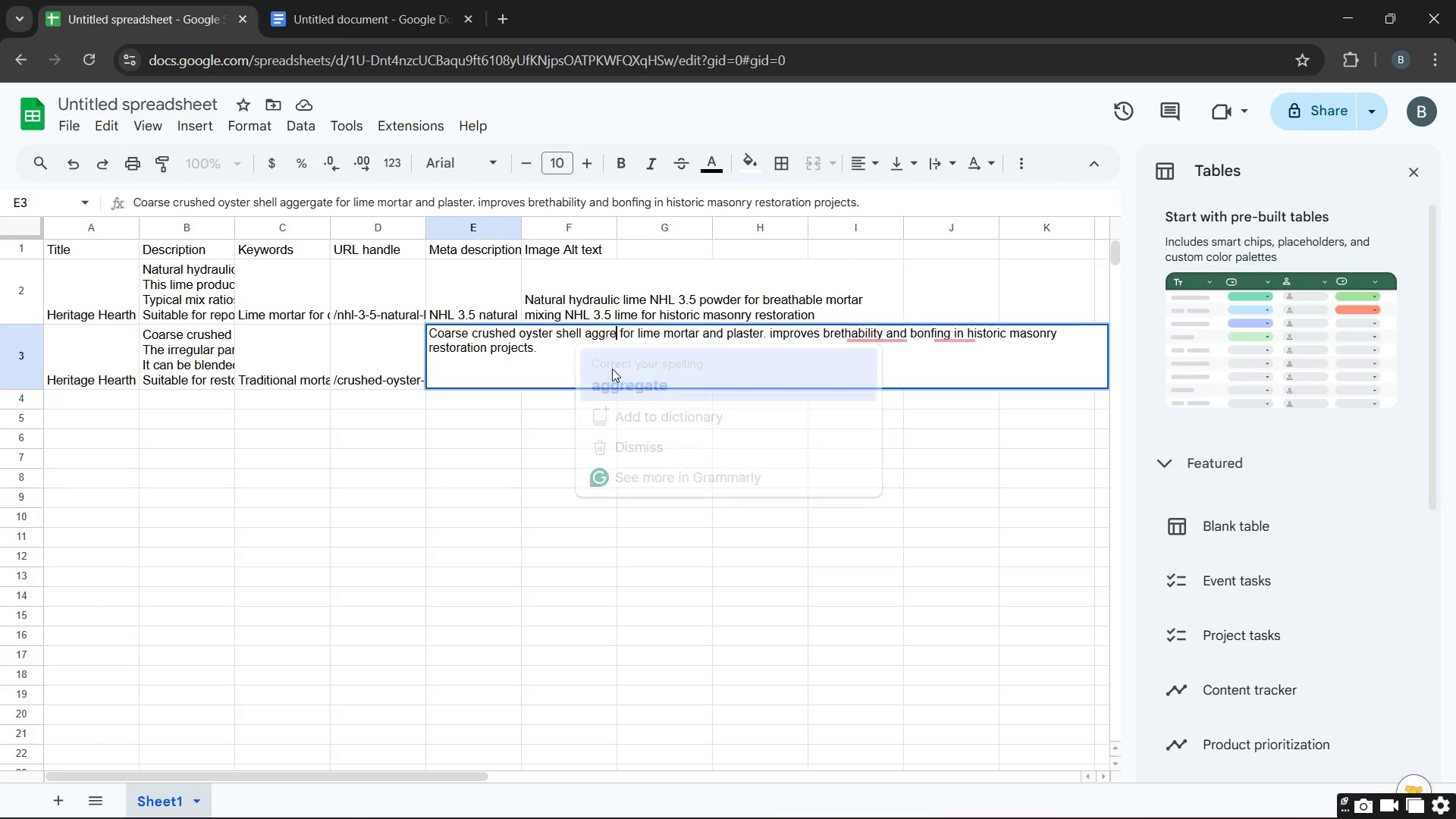 
key(Unknown)
 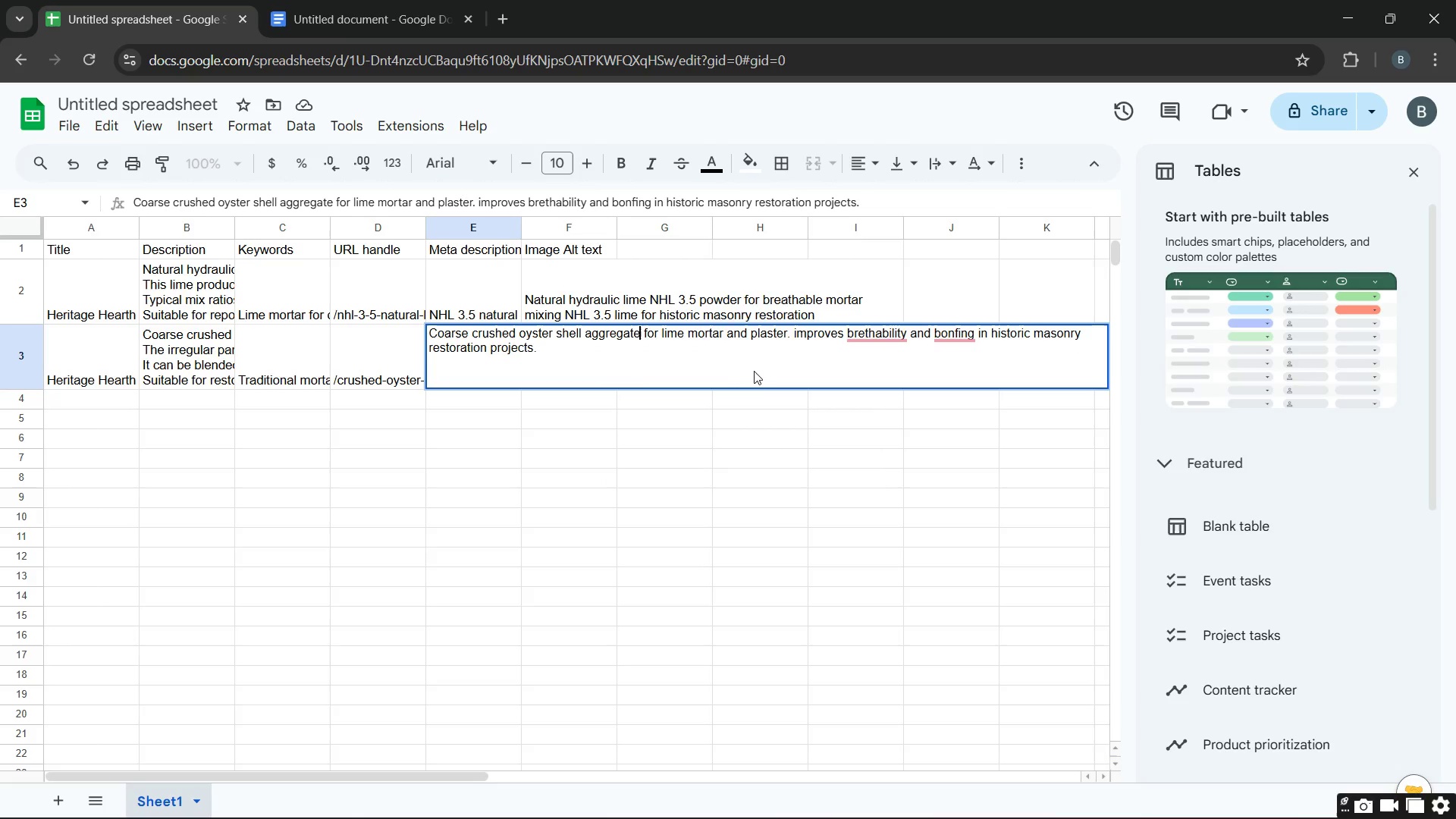 
key(Unknown)
 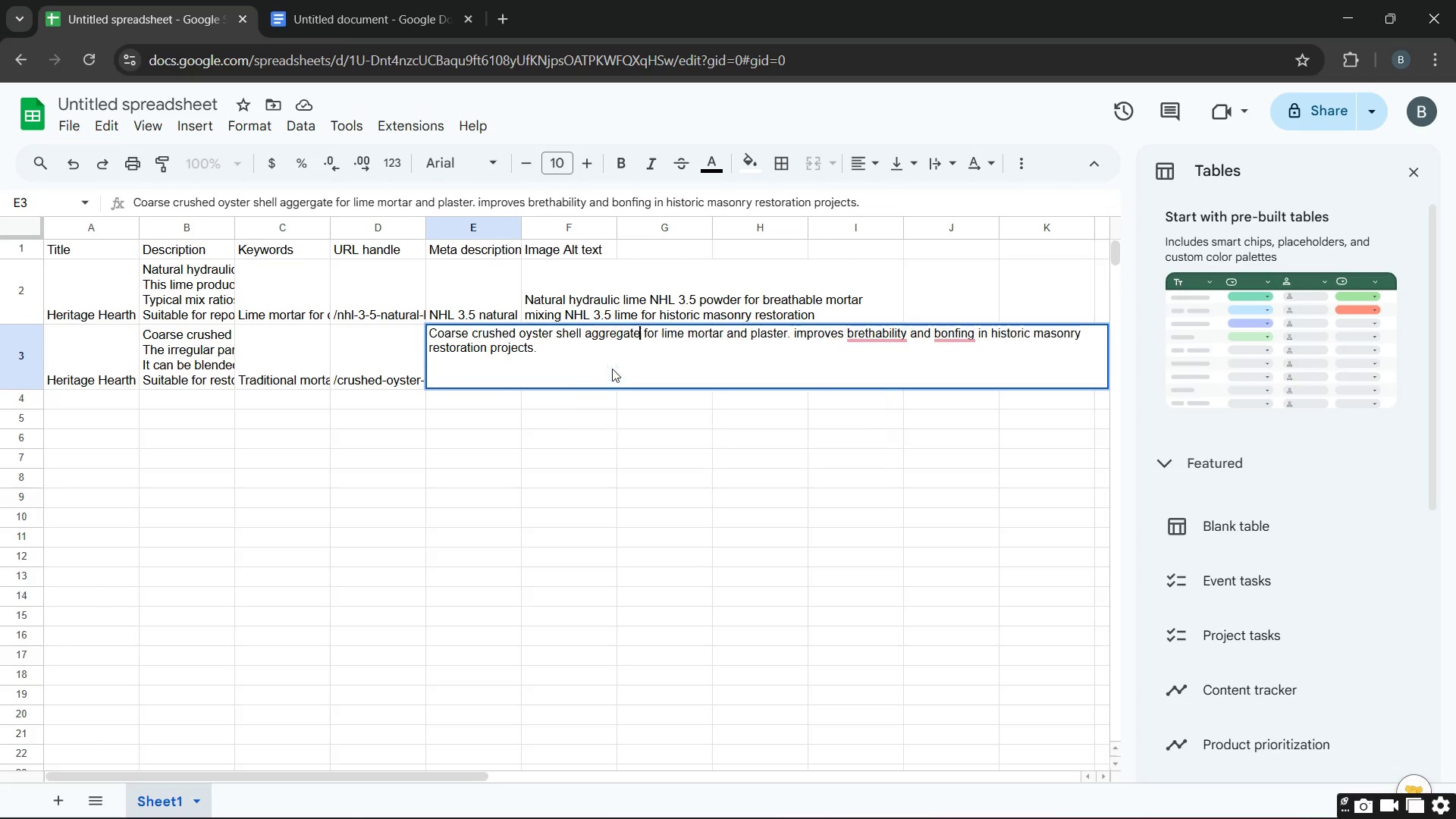 
key(Unknown)
 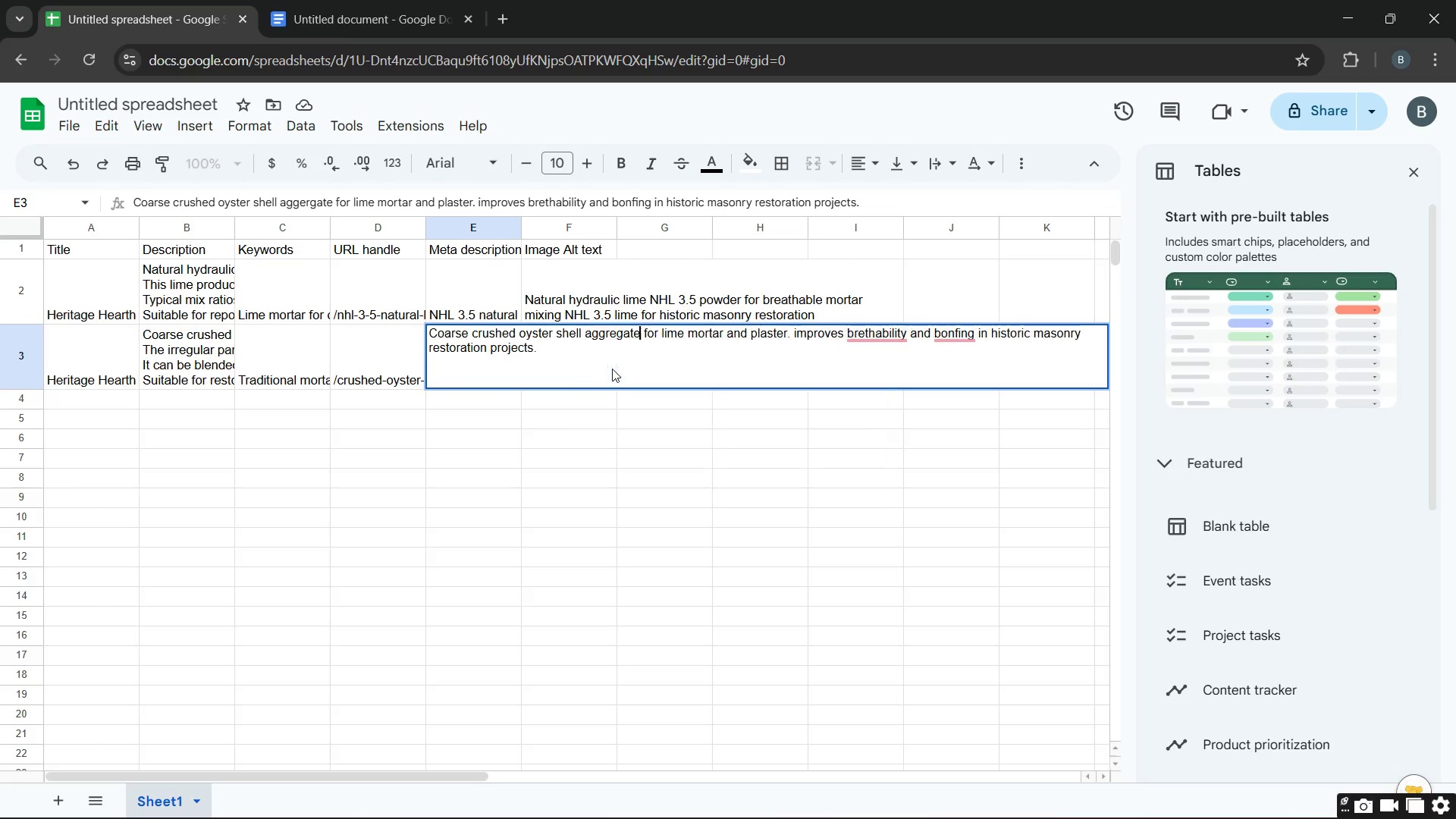 
key(Unknown)
 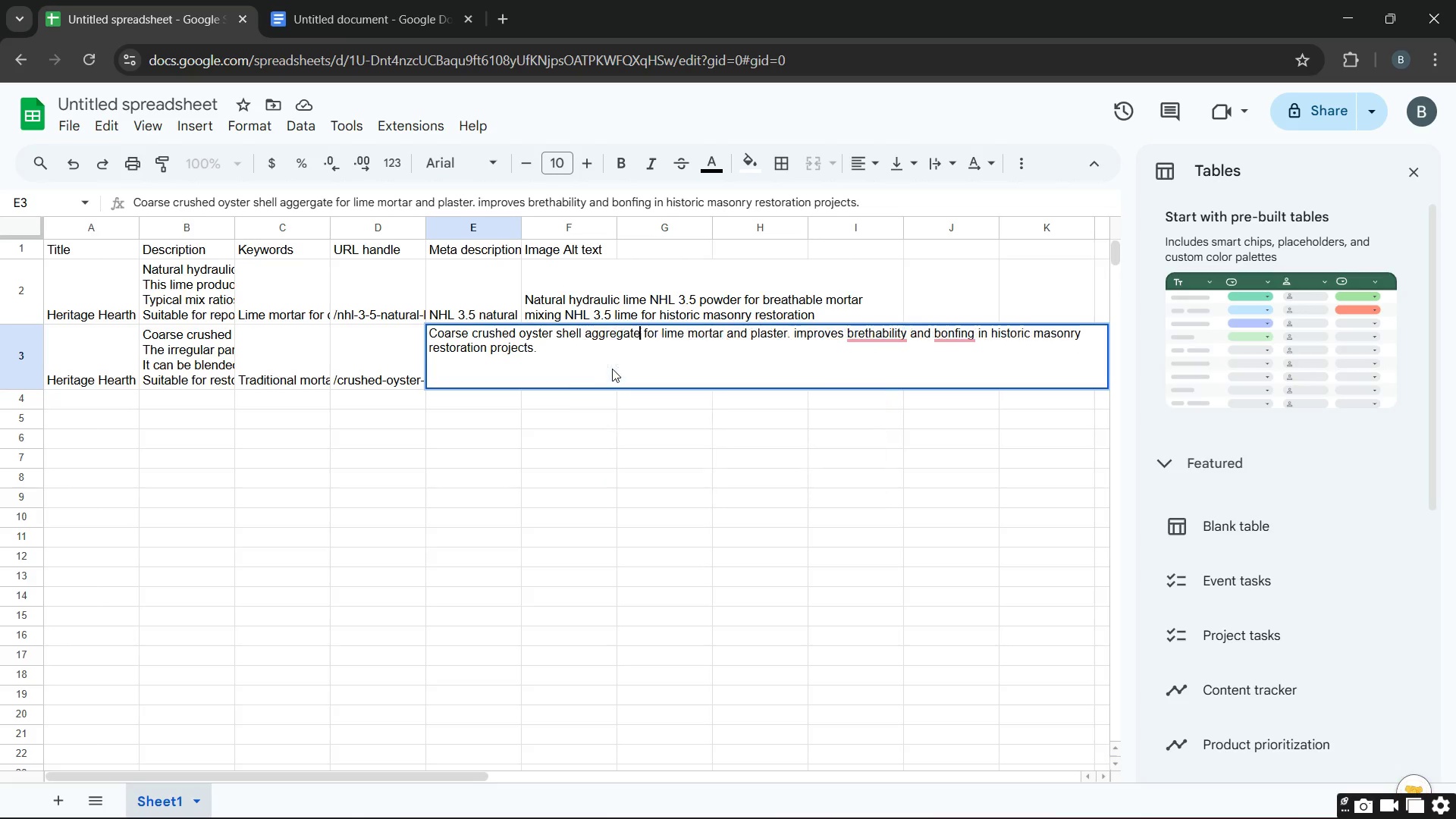 
hold_key(key=Unknown, duration=2.92)
 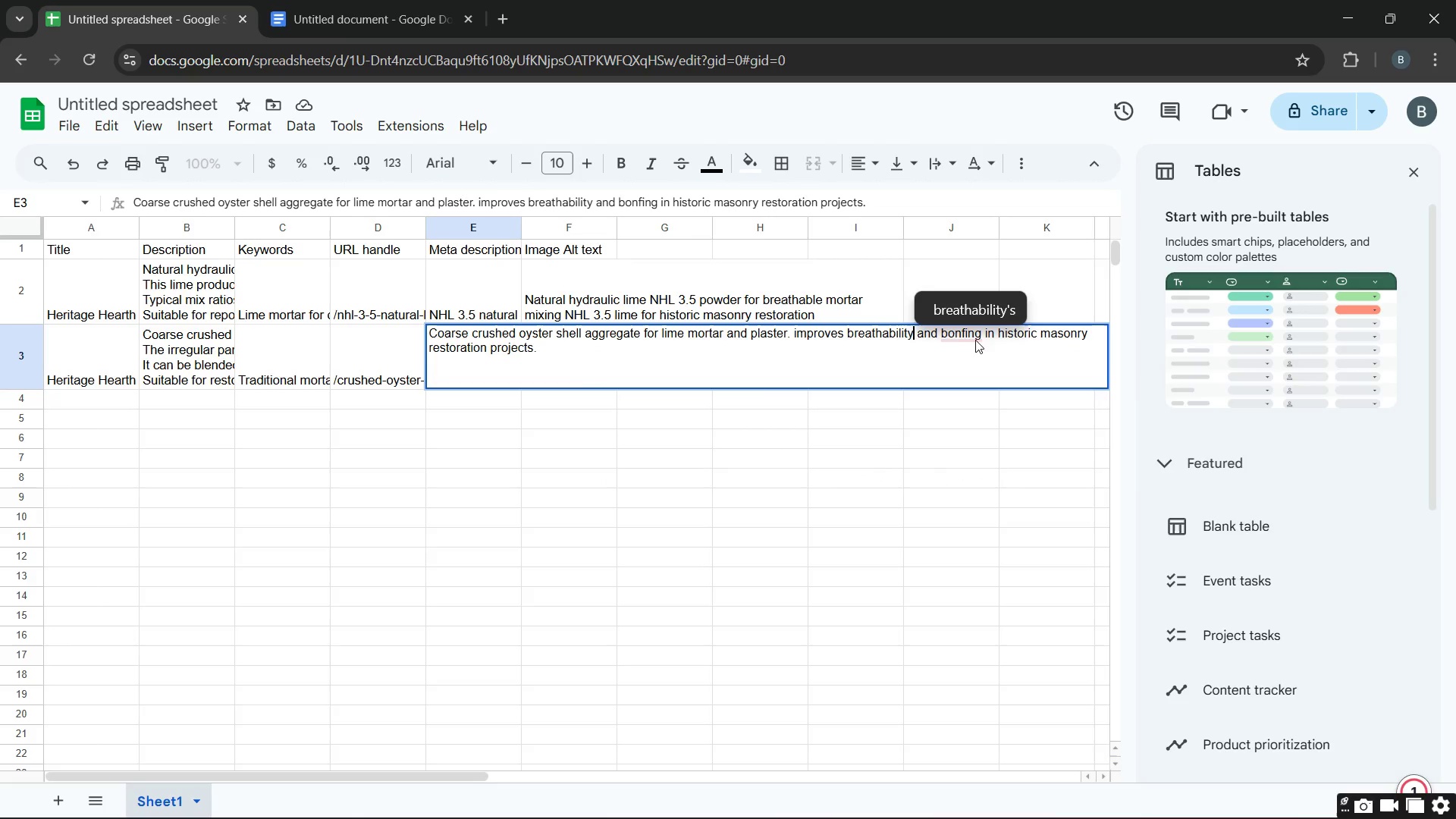 
left_click([864, 344])
 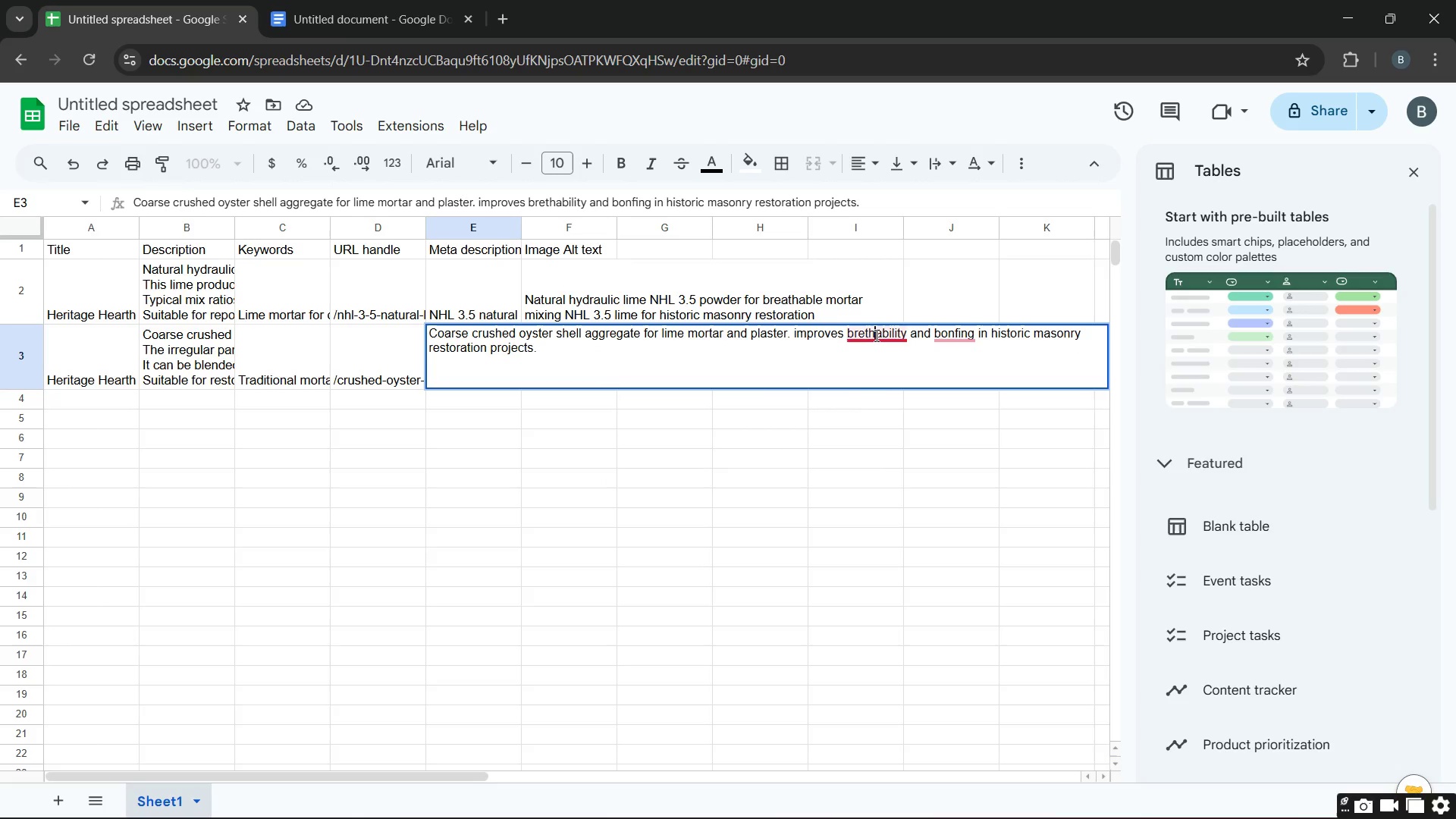 
double_click([875, 335])
 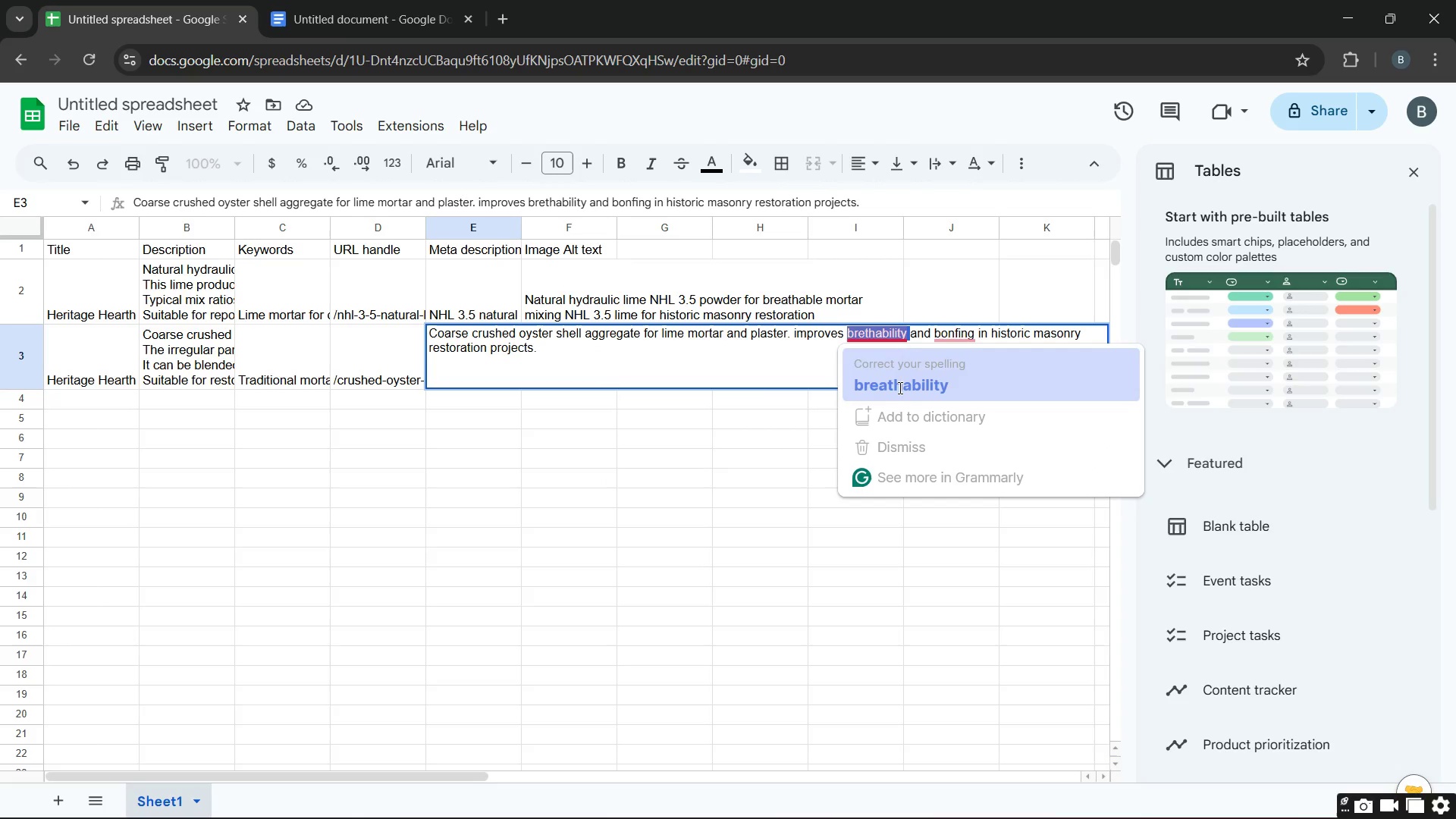 
left_click([899, 388])
 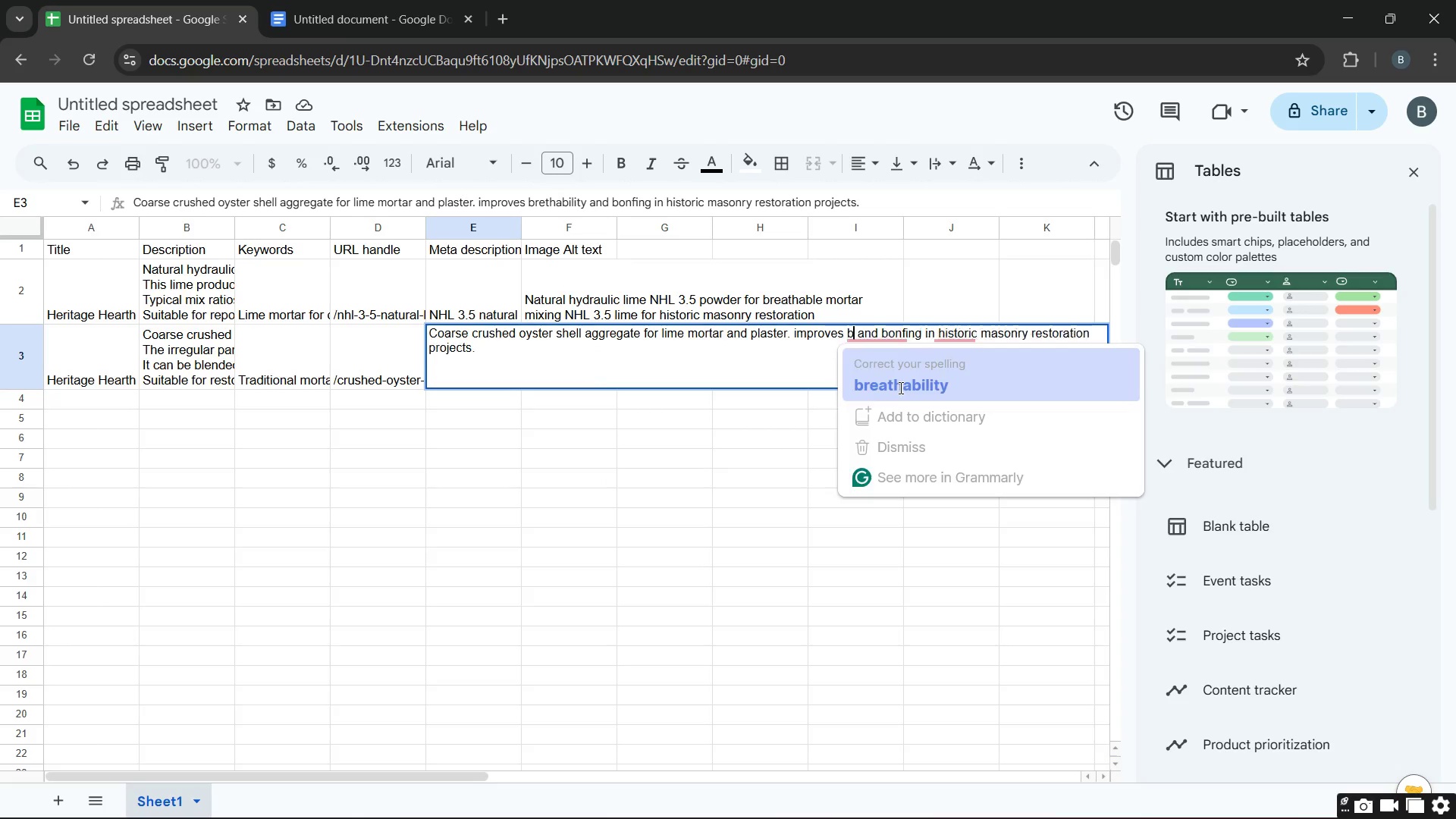 
key(Unknown)
 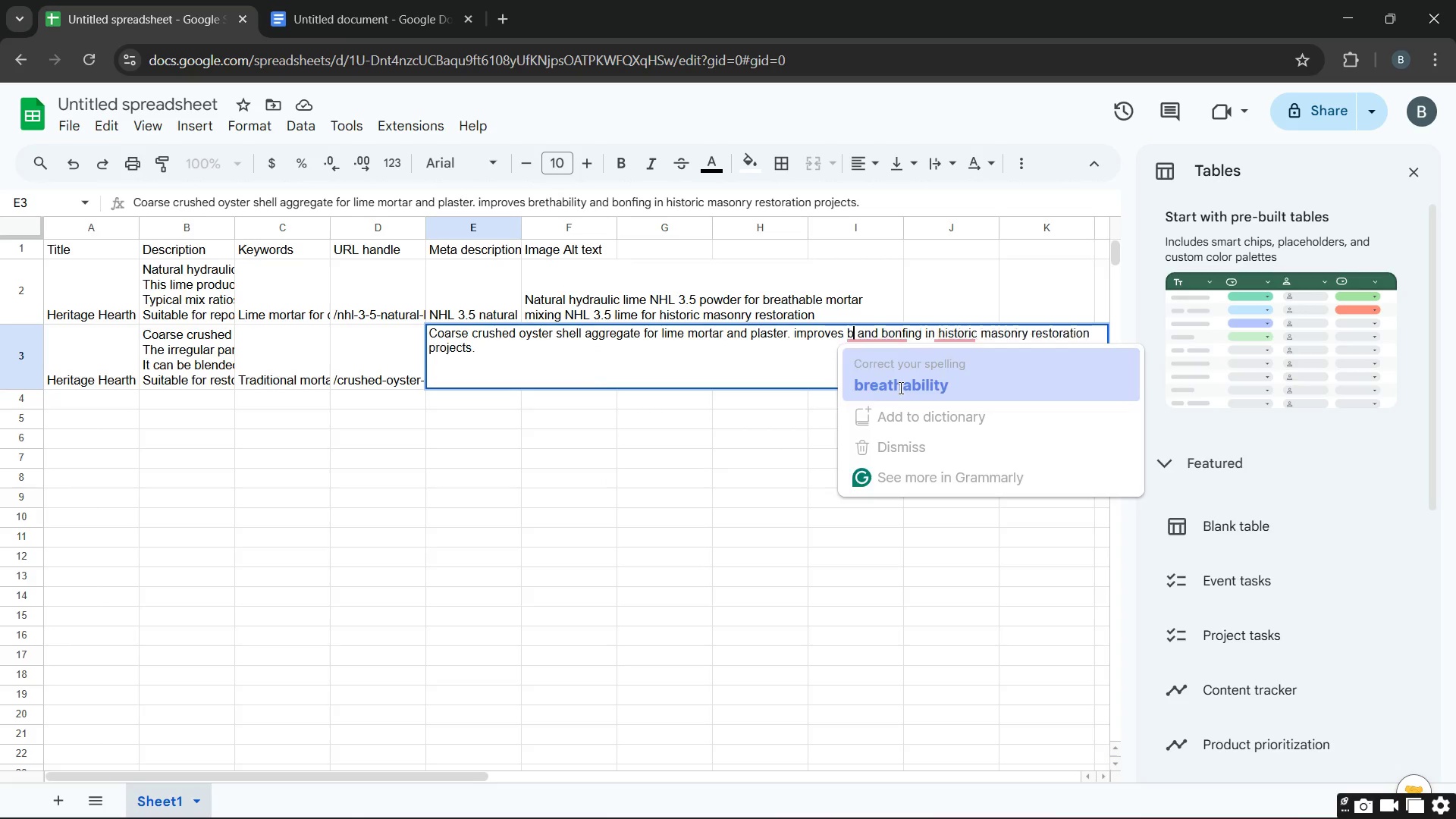 
key(Unknown)
 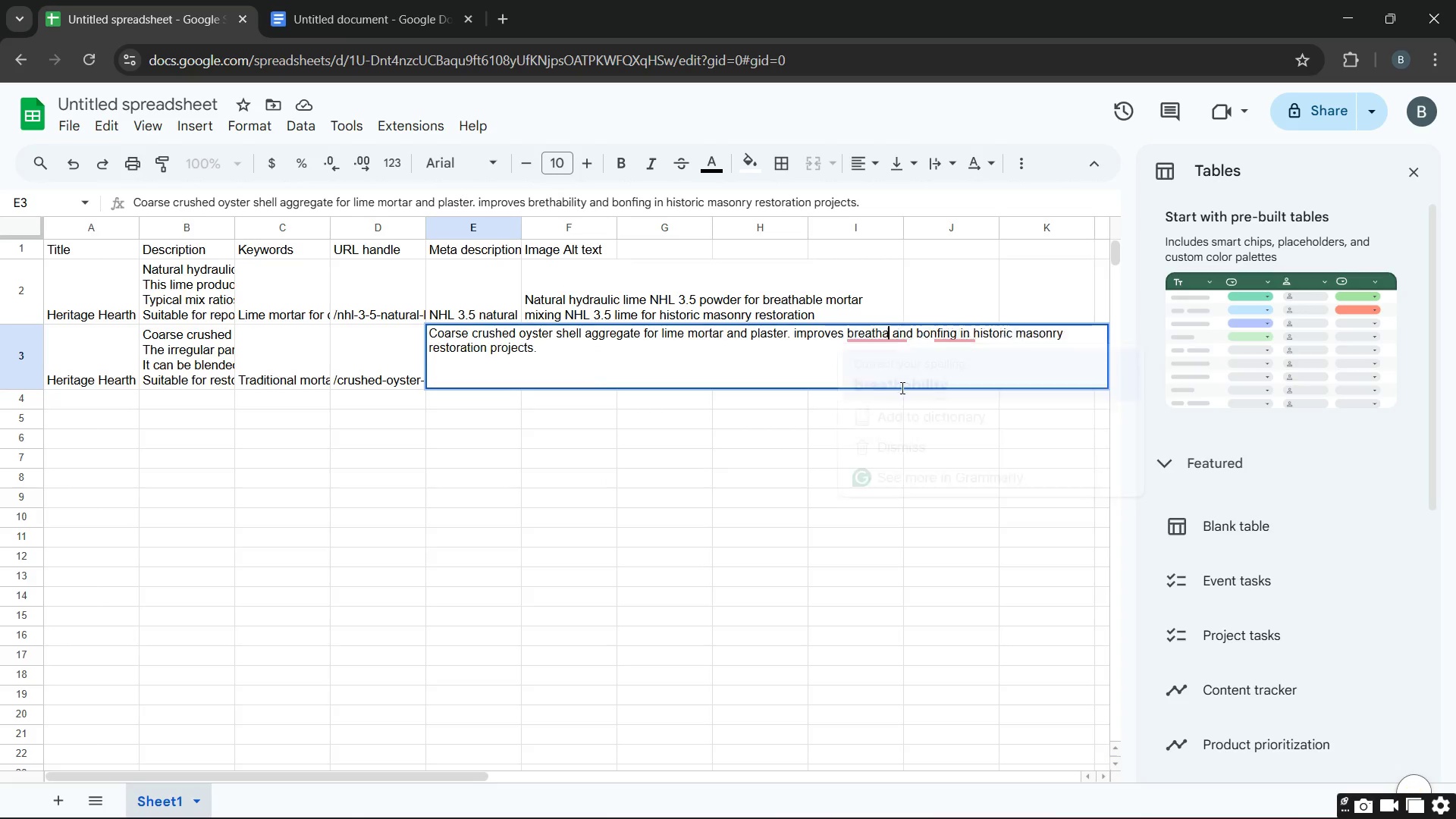 
key(Unknown)
 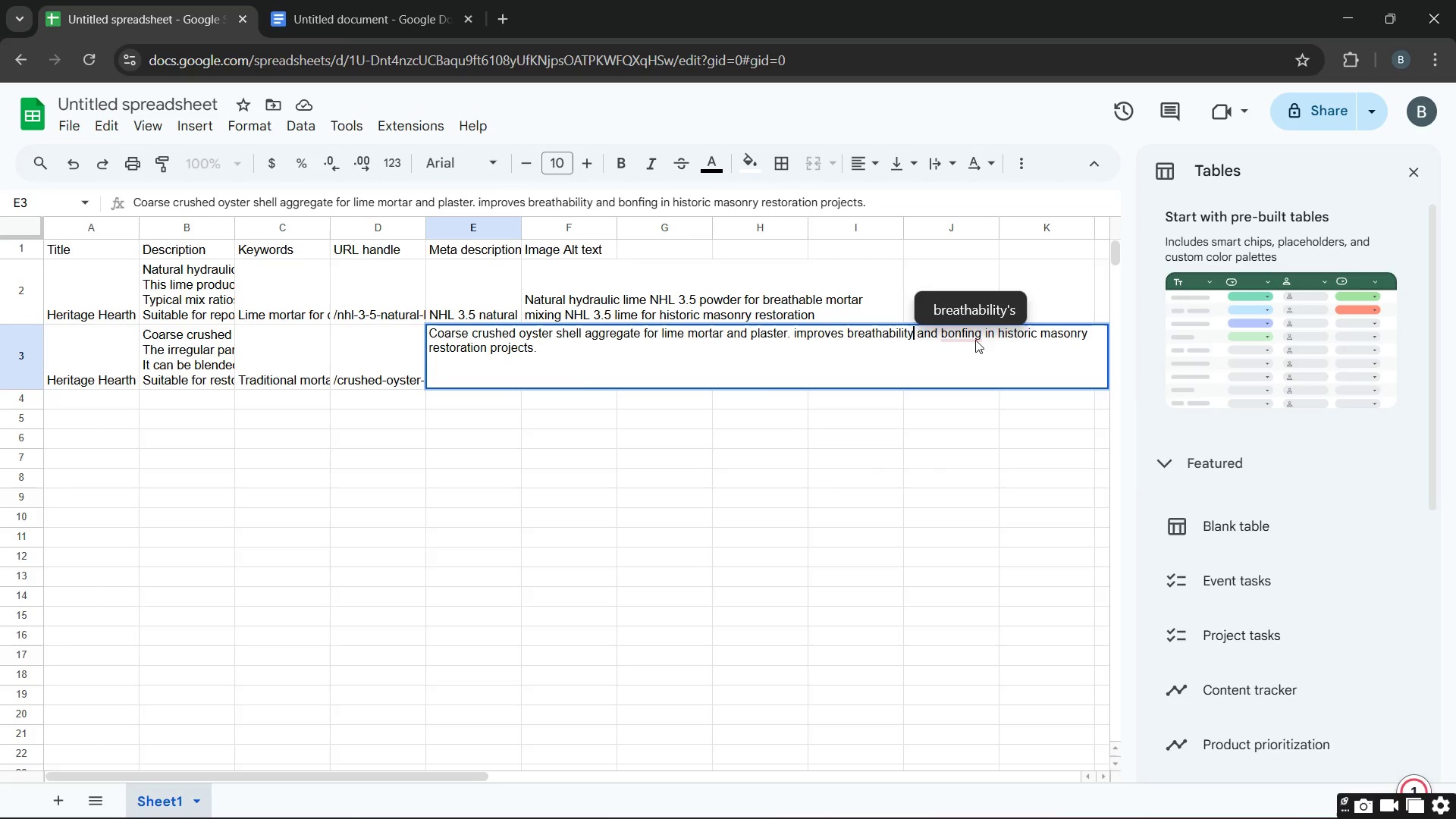 
key(Unknown)
 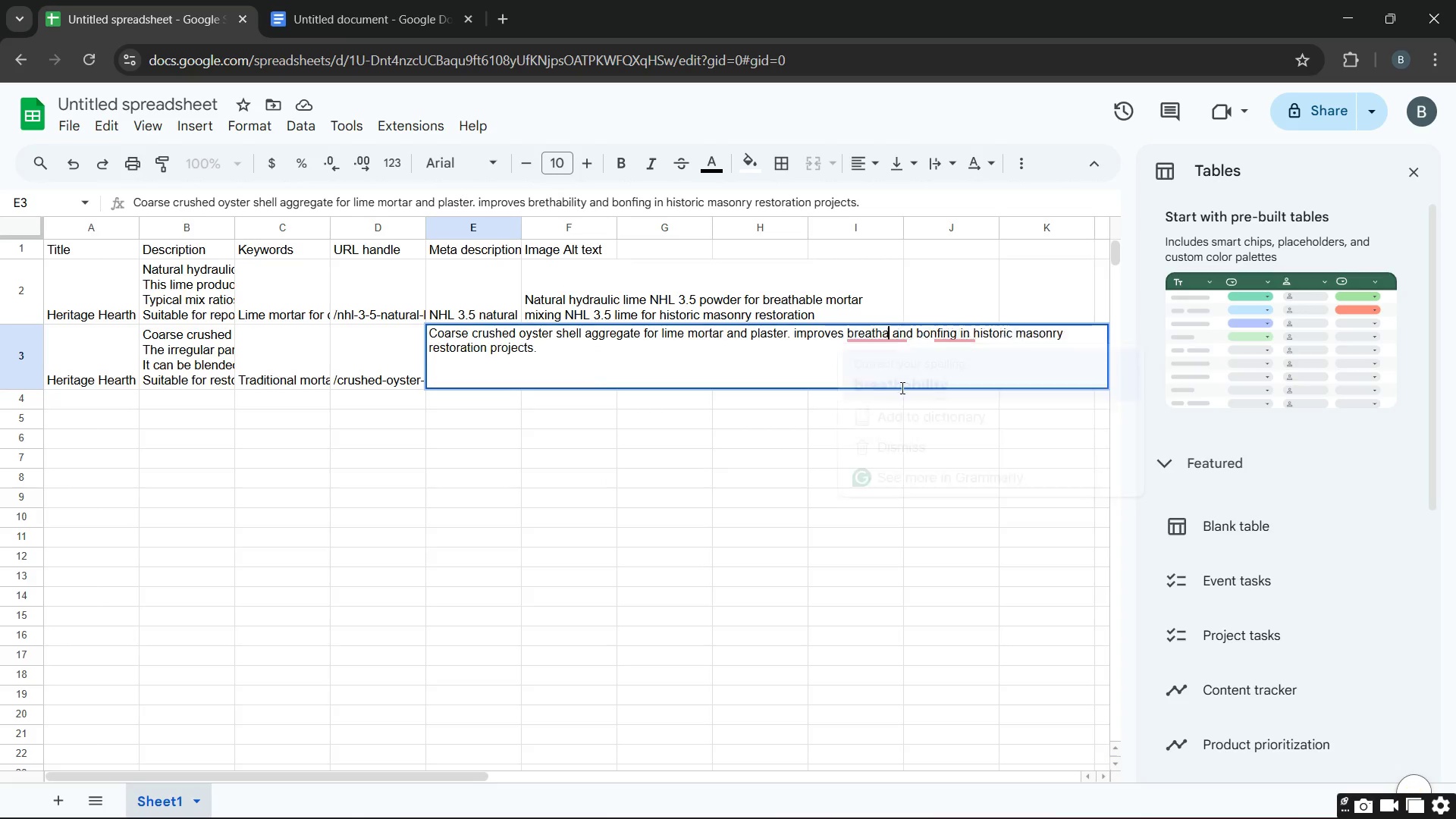 
double_click([899, 388])
 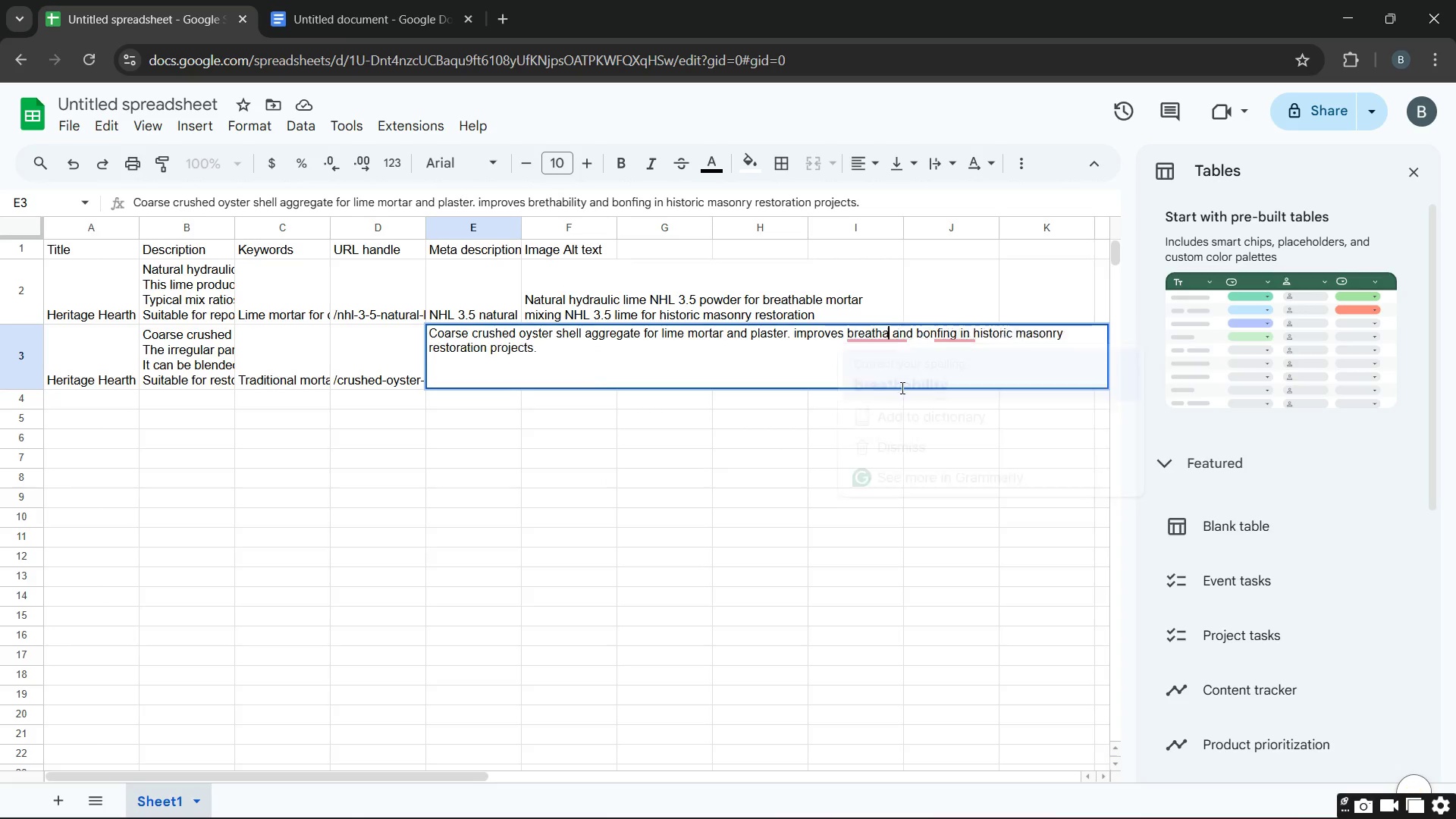 
key(Unknown)
 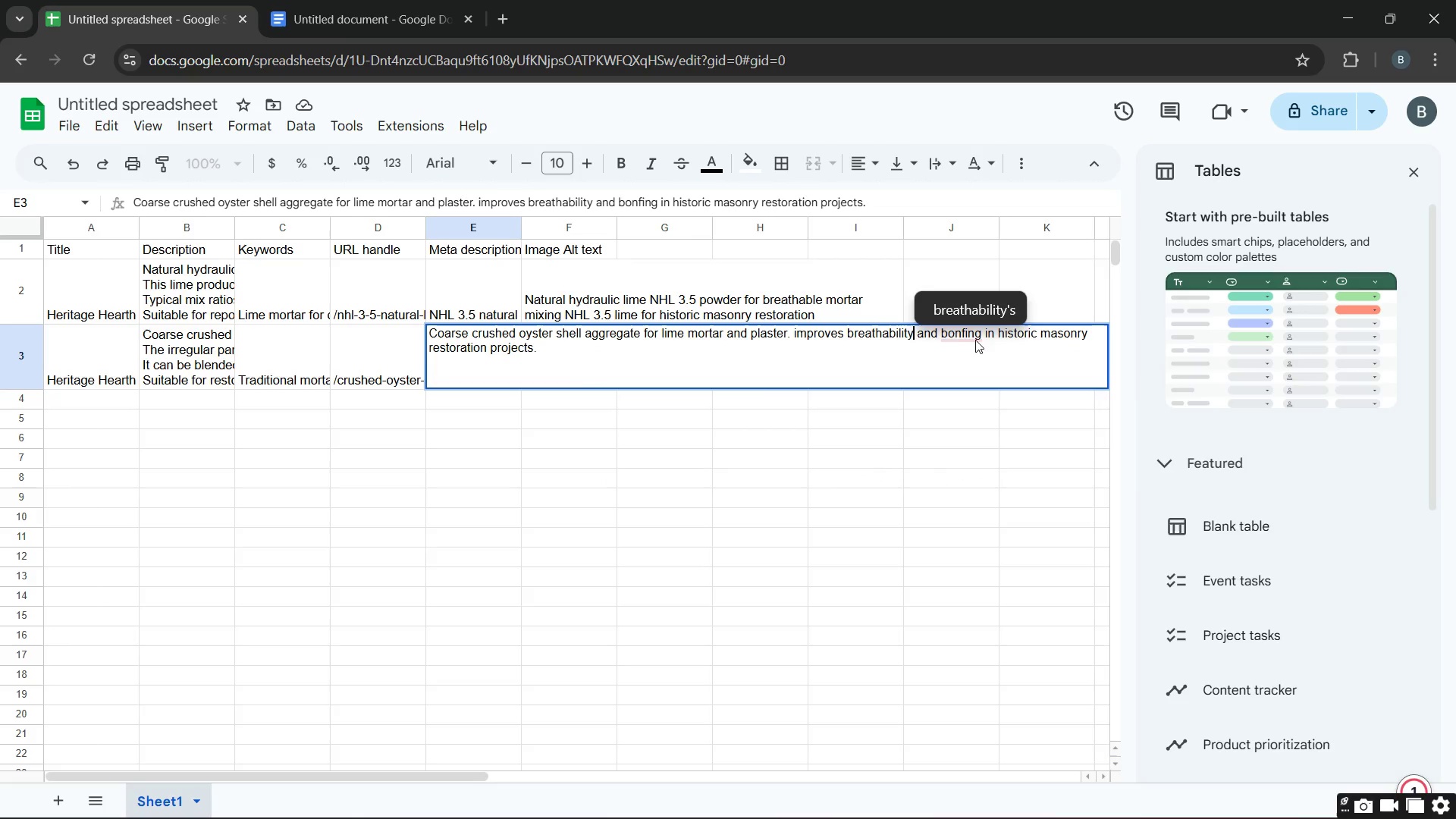 
key(Unknown)
 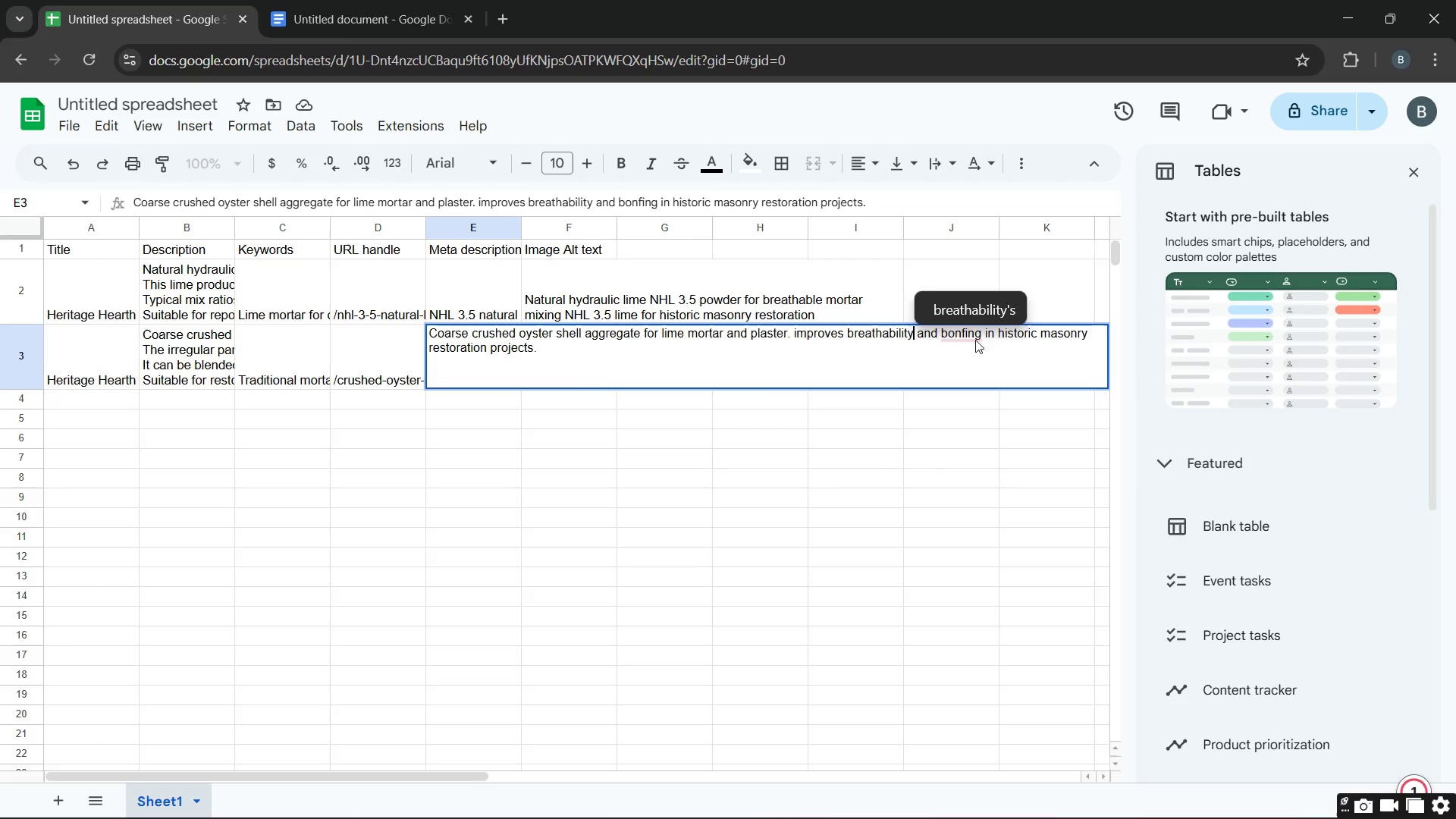 
key(Unknown)
 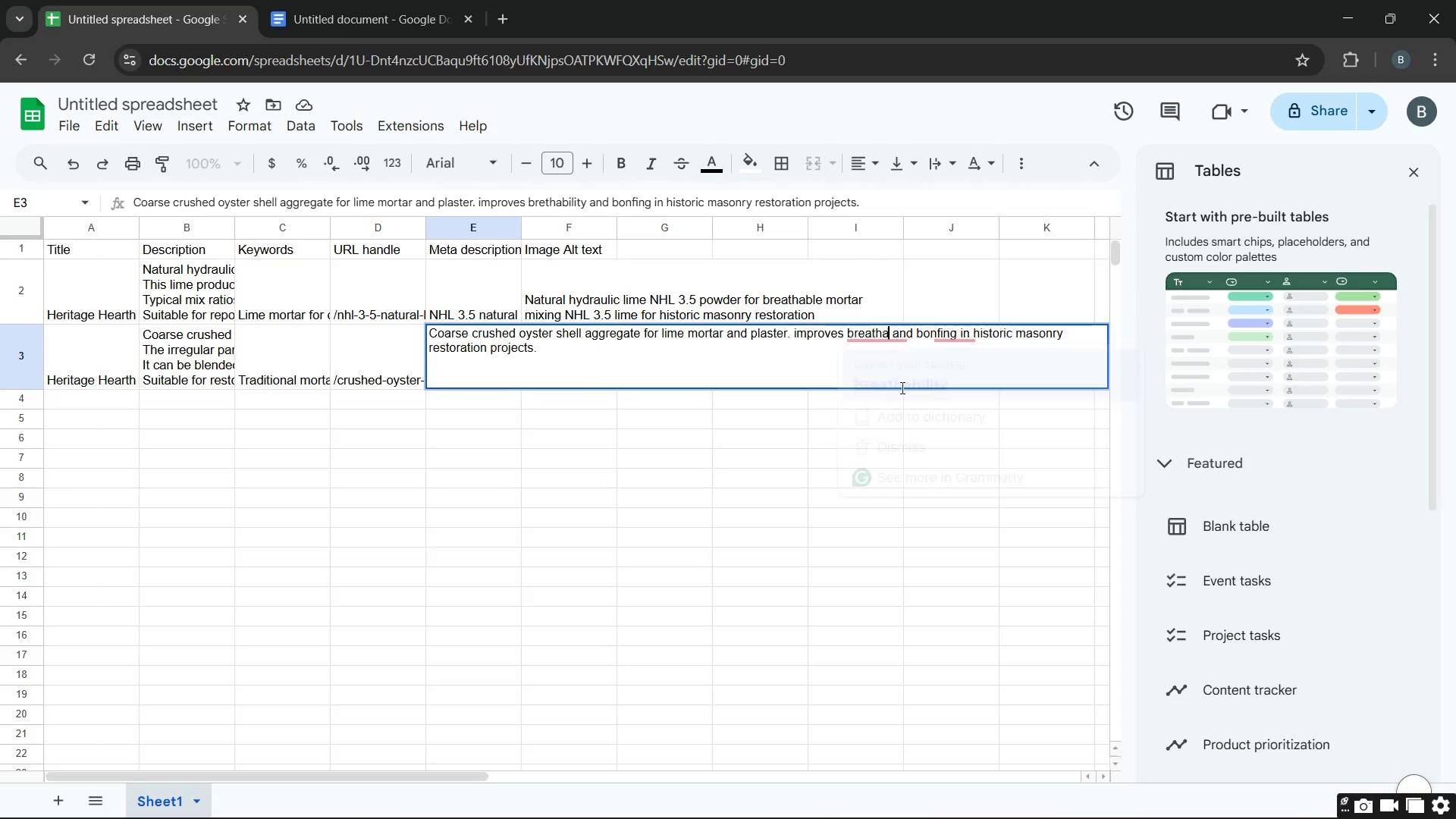 
key(Unknown)
 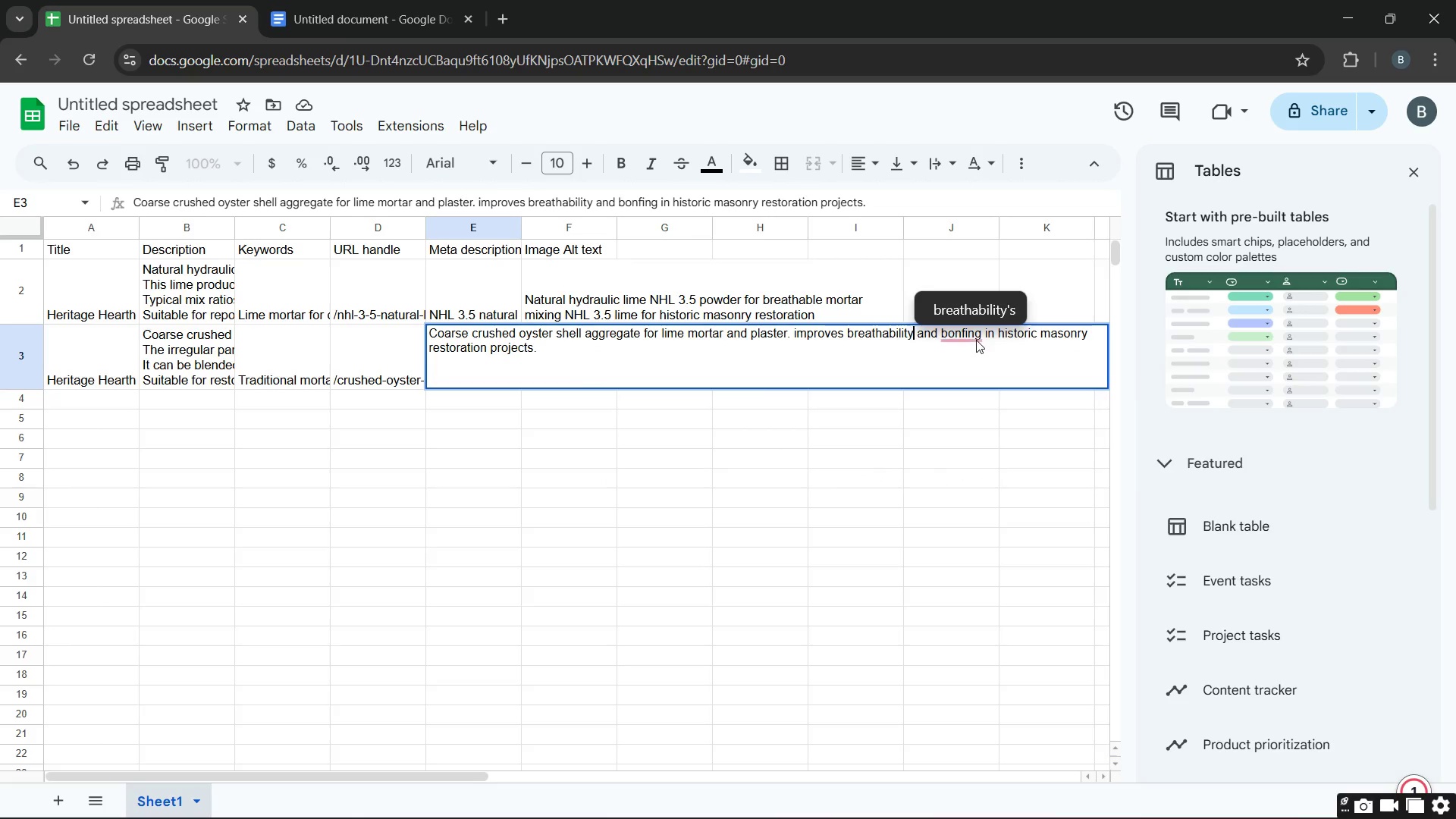 
key(Unknown)
 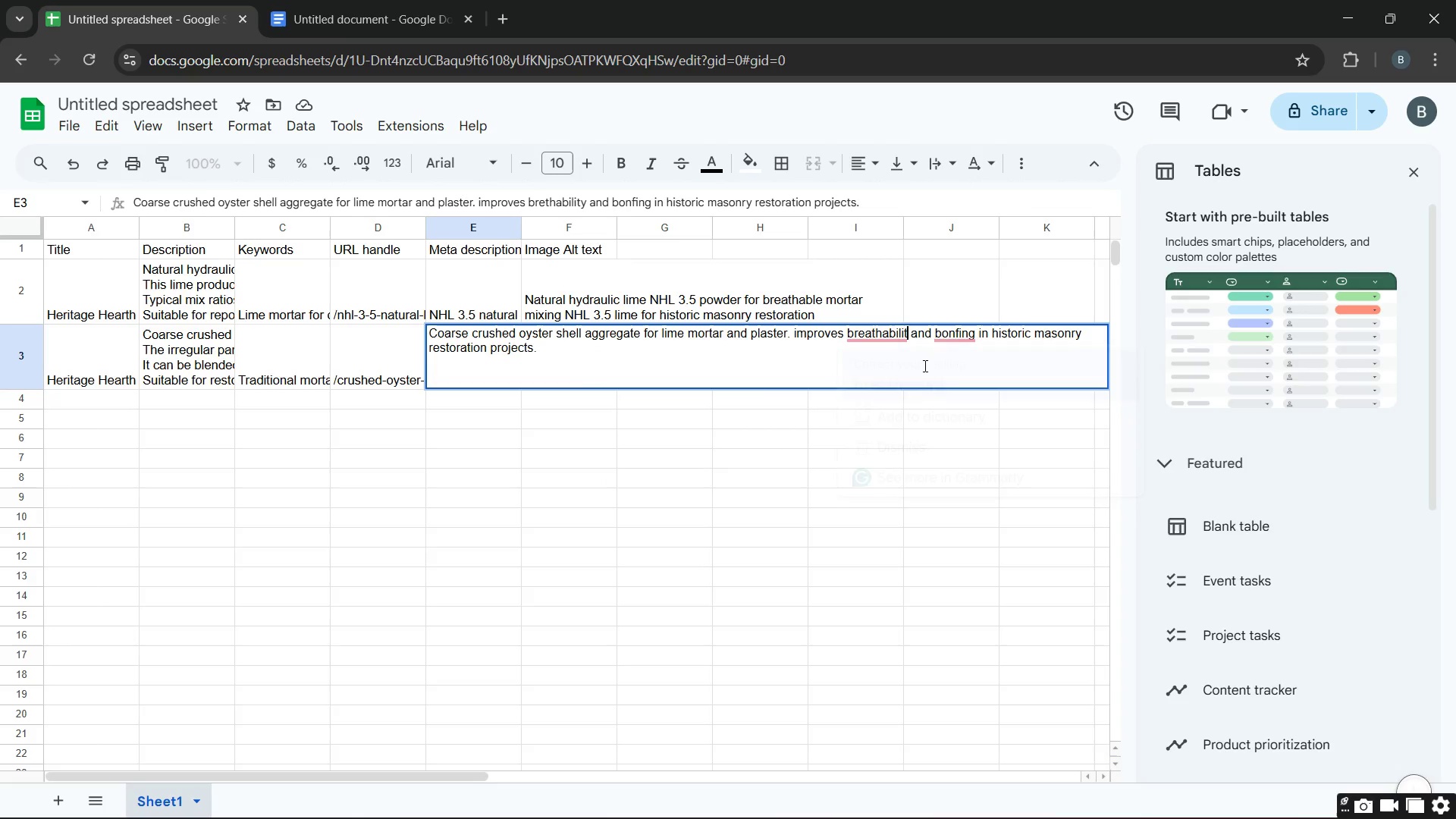 
key(Unknown)
 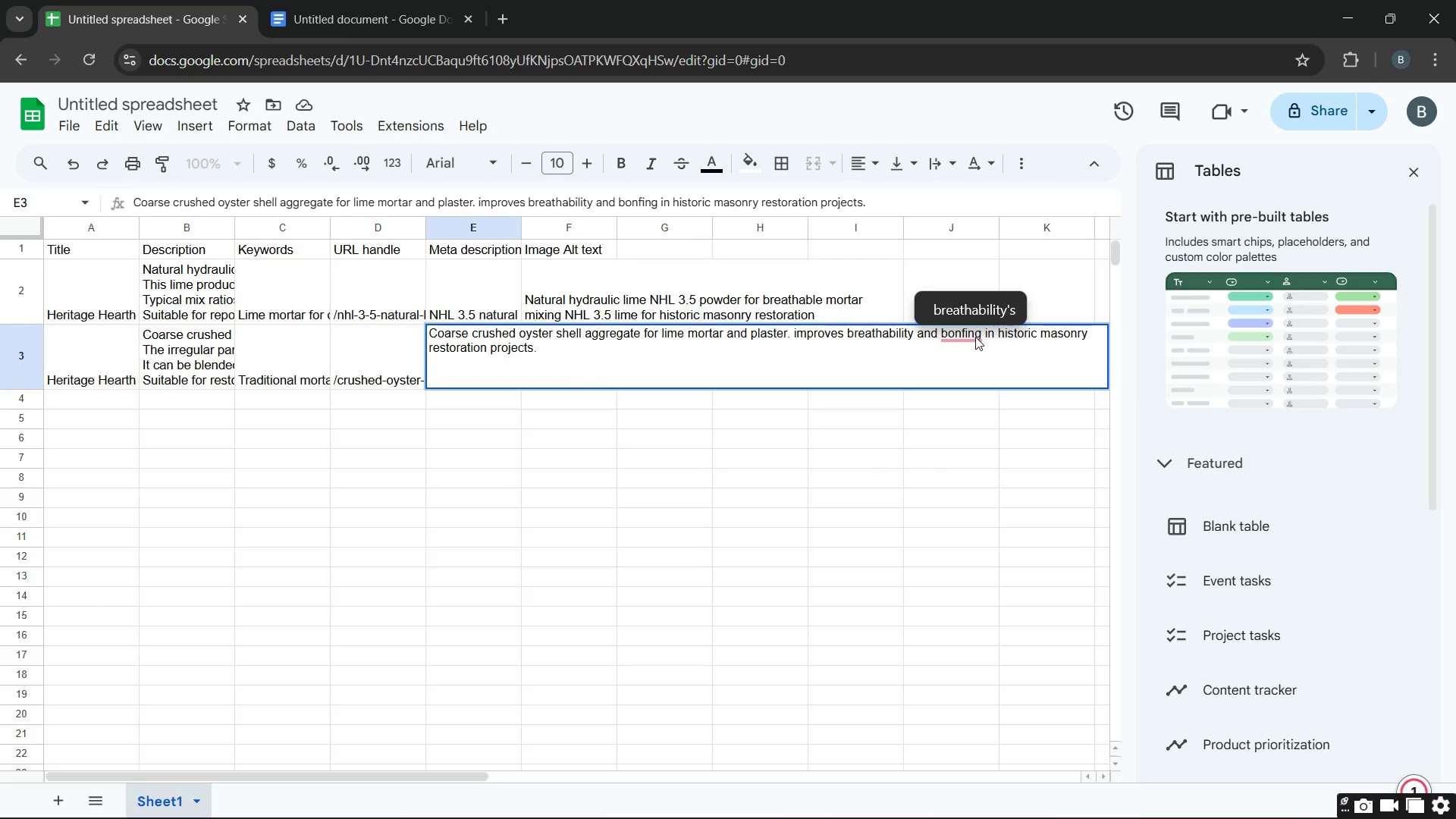 
left_click([975, 337])
 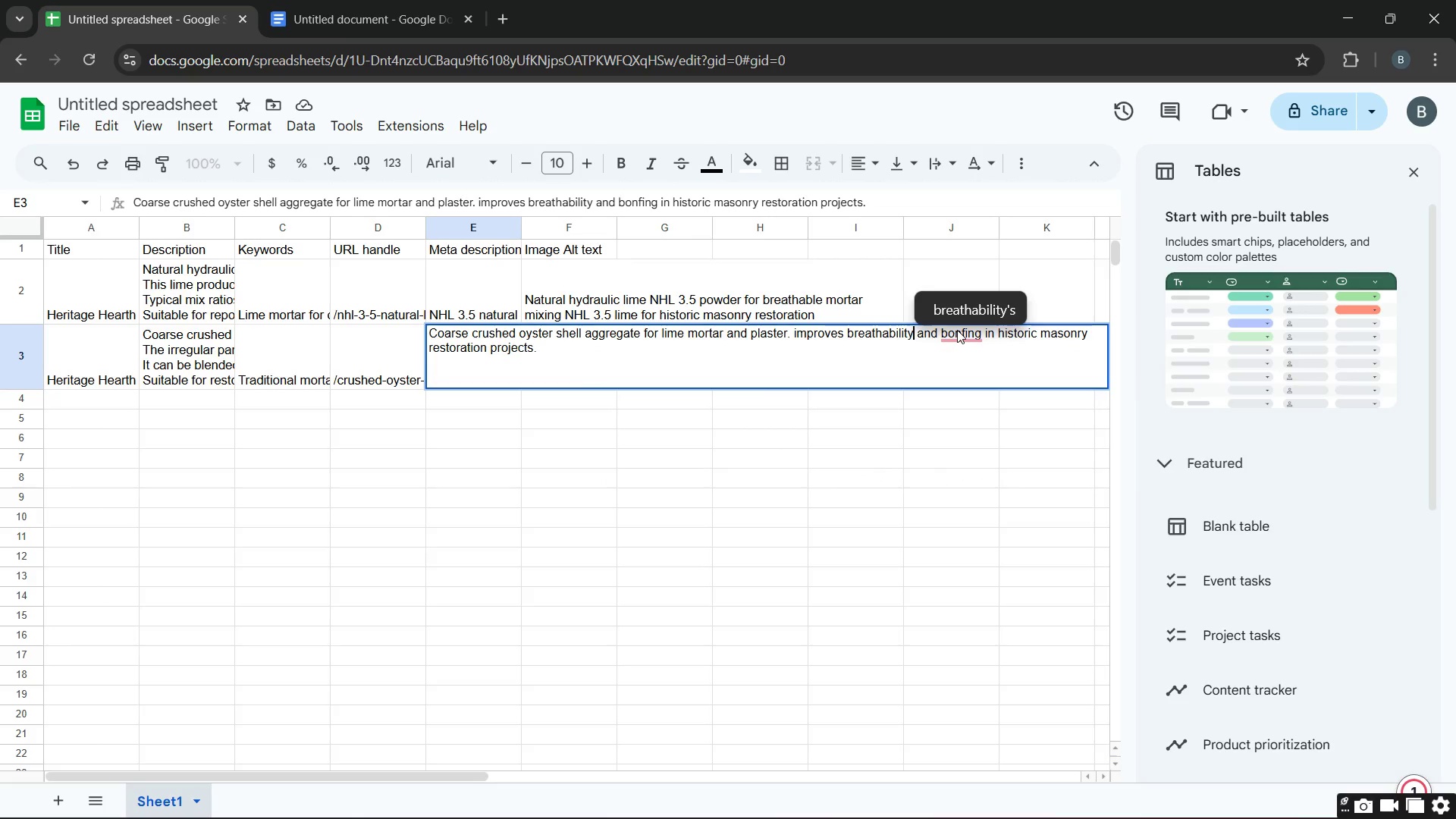 
double_click([957, 330])
 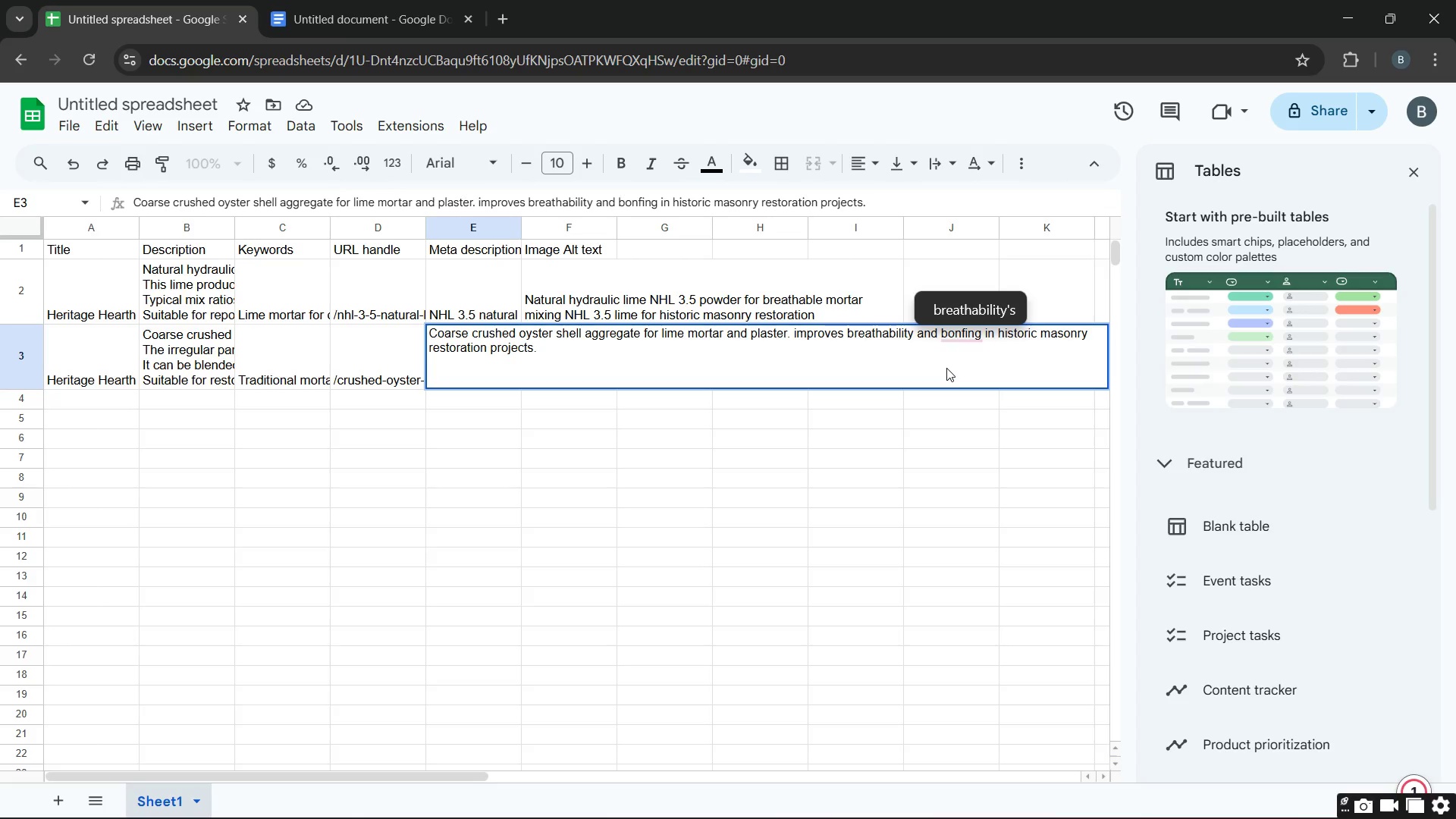 
left_click([946, 369])
 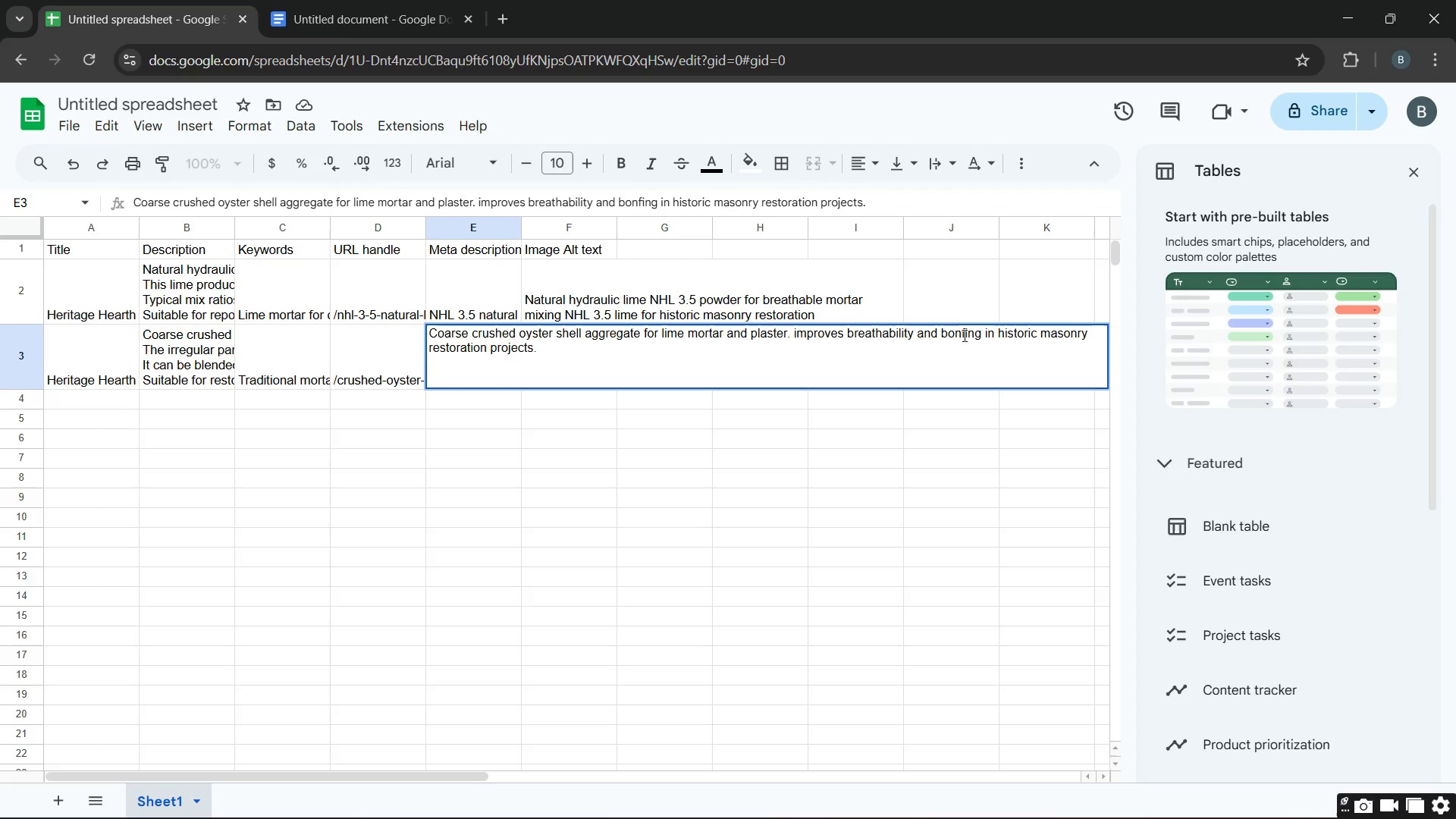 
left_click([964, 334])
 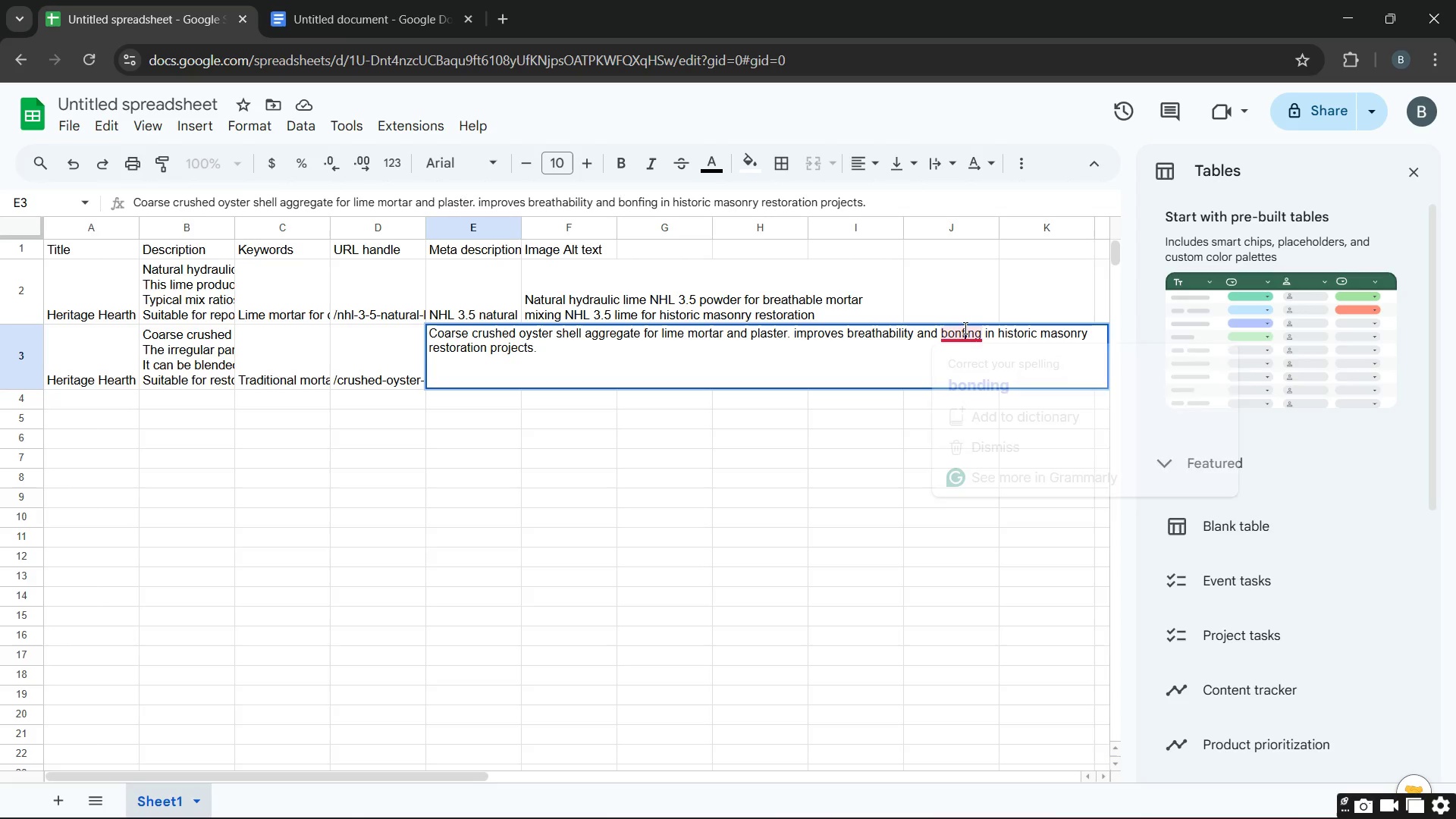 
left_click([973, 364])
 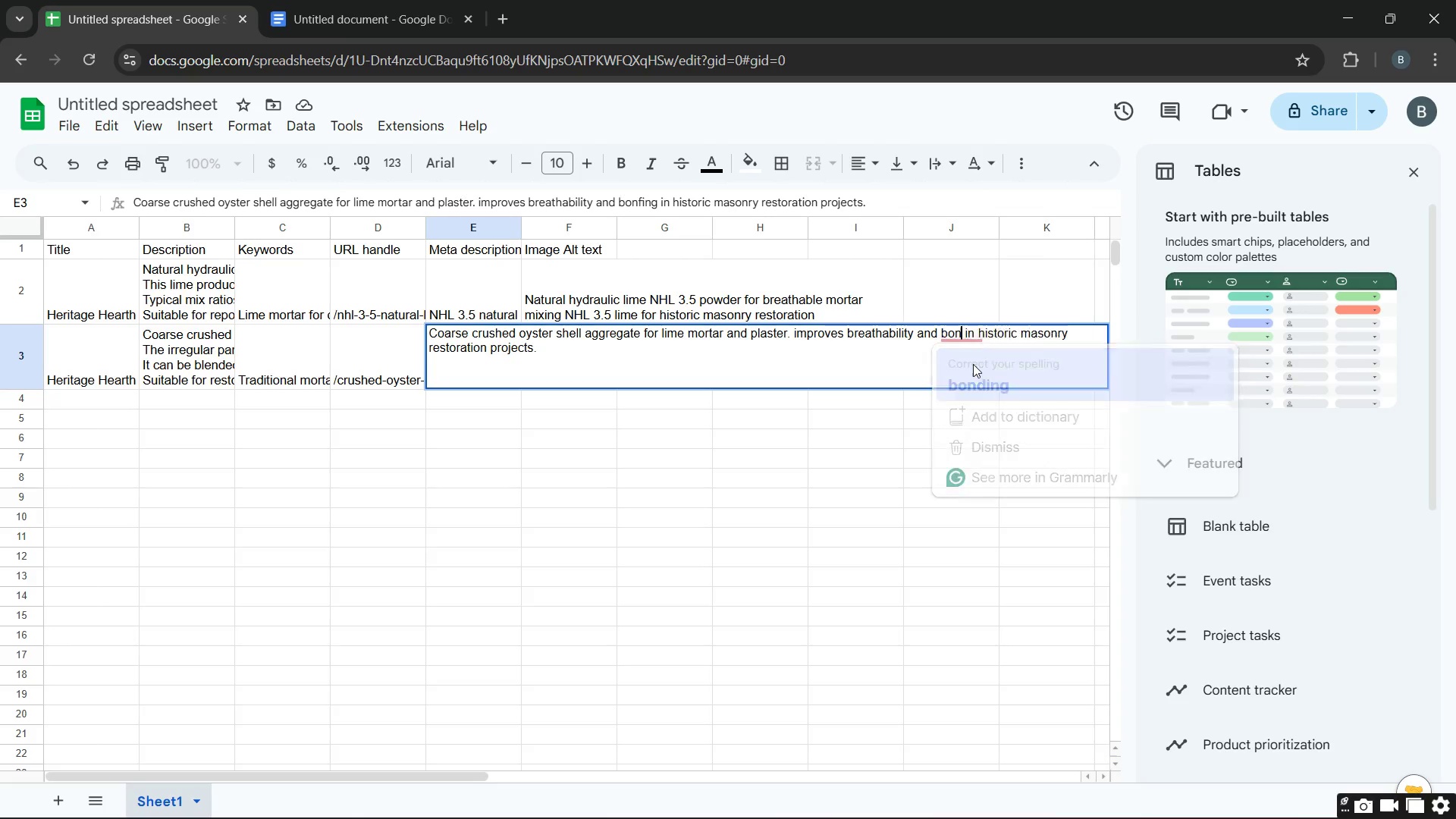 
key(Unknown)
 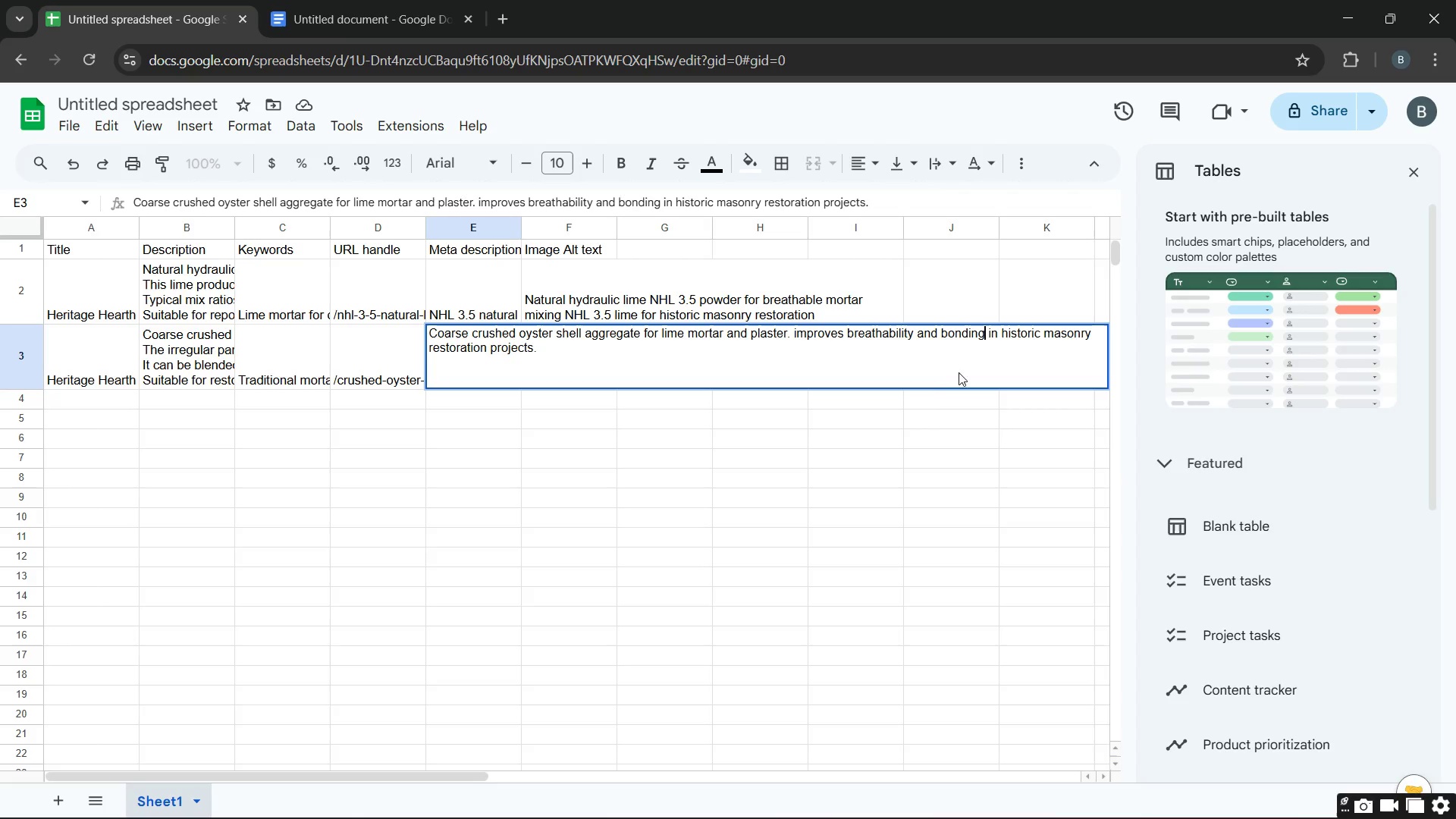 
key(Unknown)
 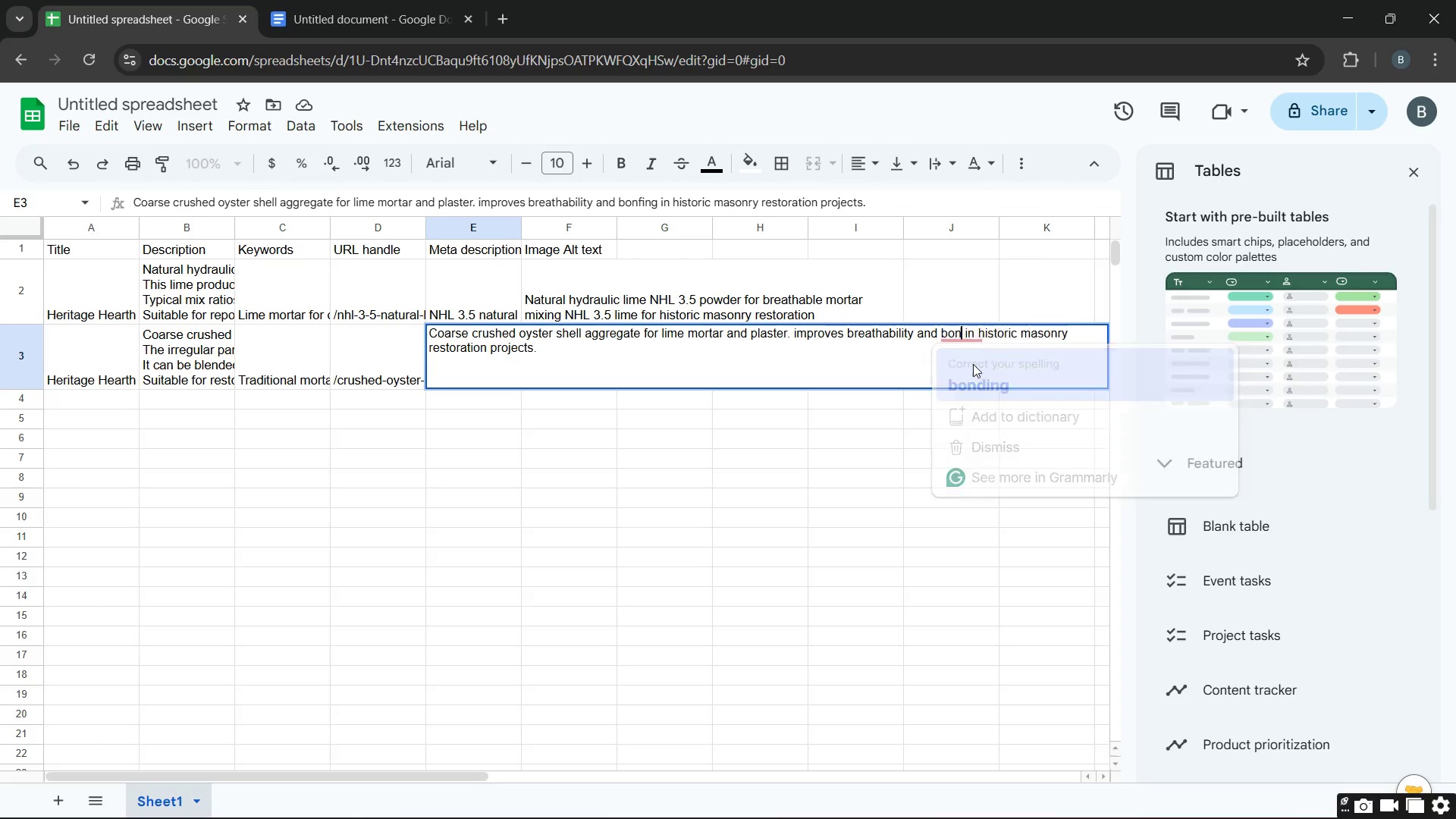 
key(Unknown)
 